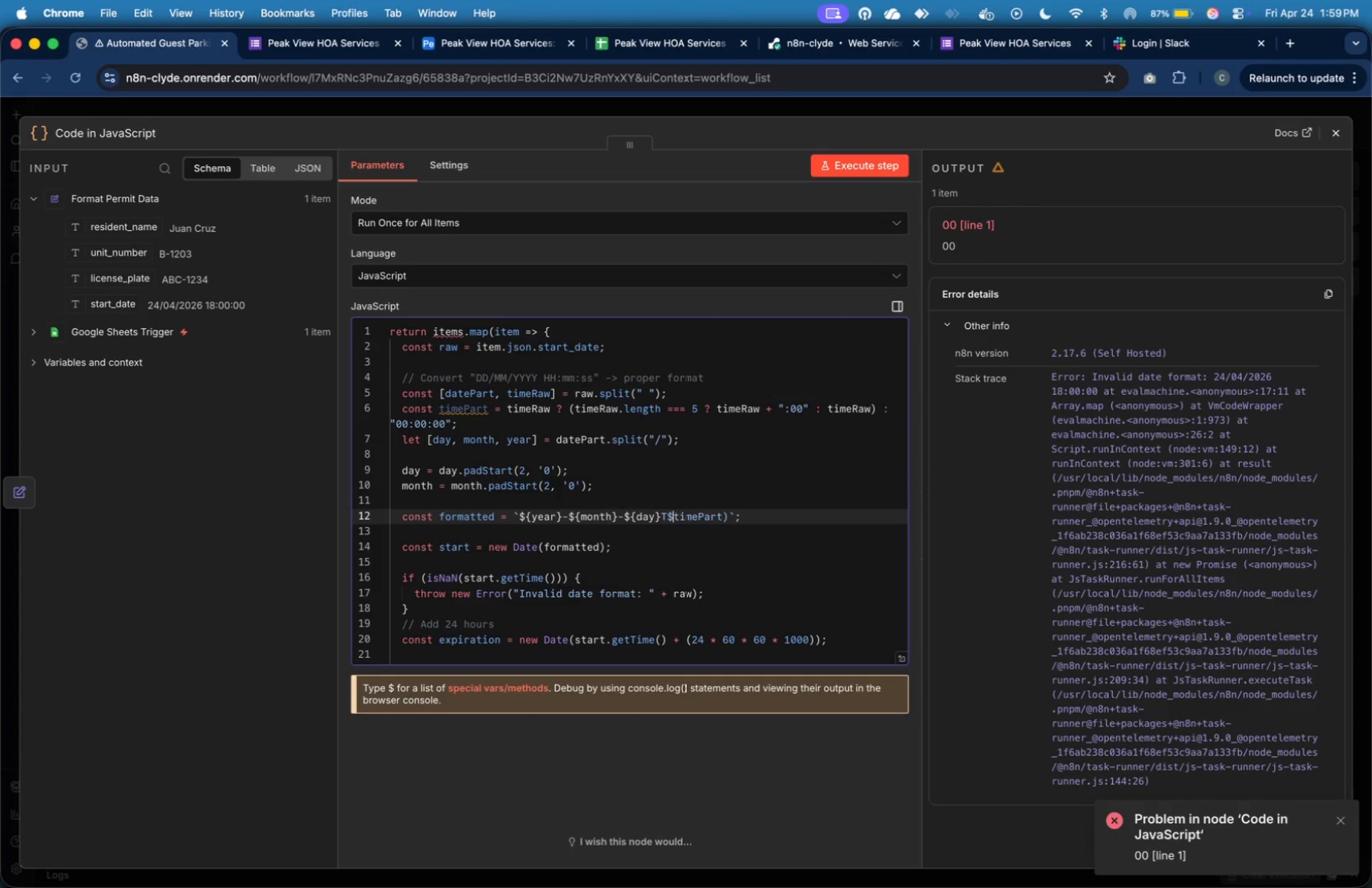 
key(Shift+BracketLeft)
 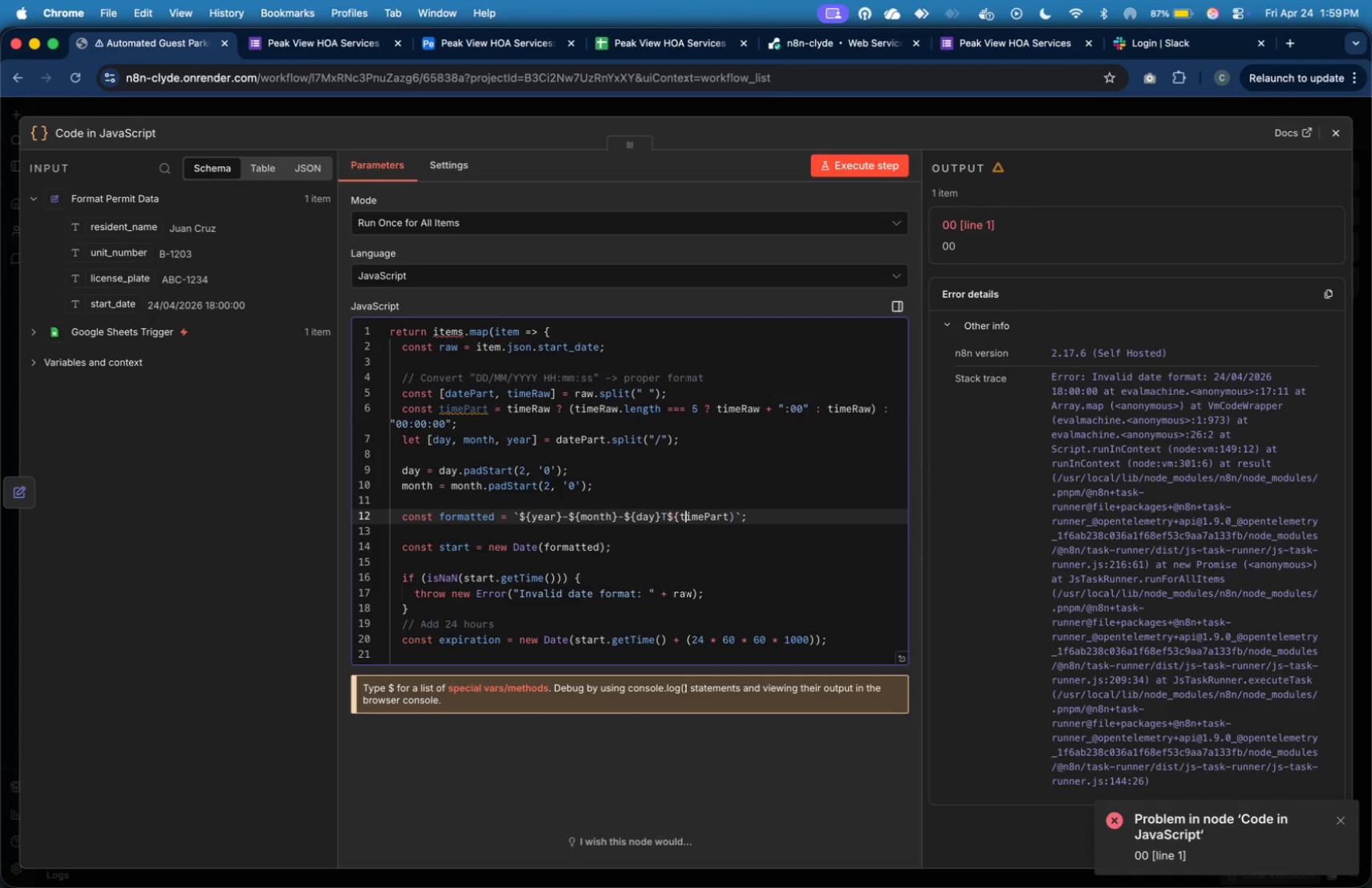 
key(ArrowRight)
 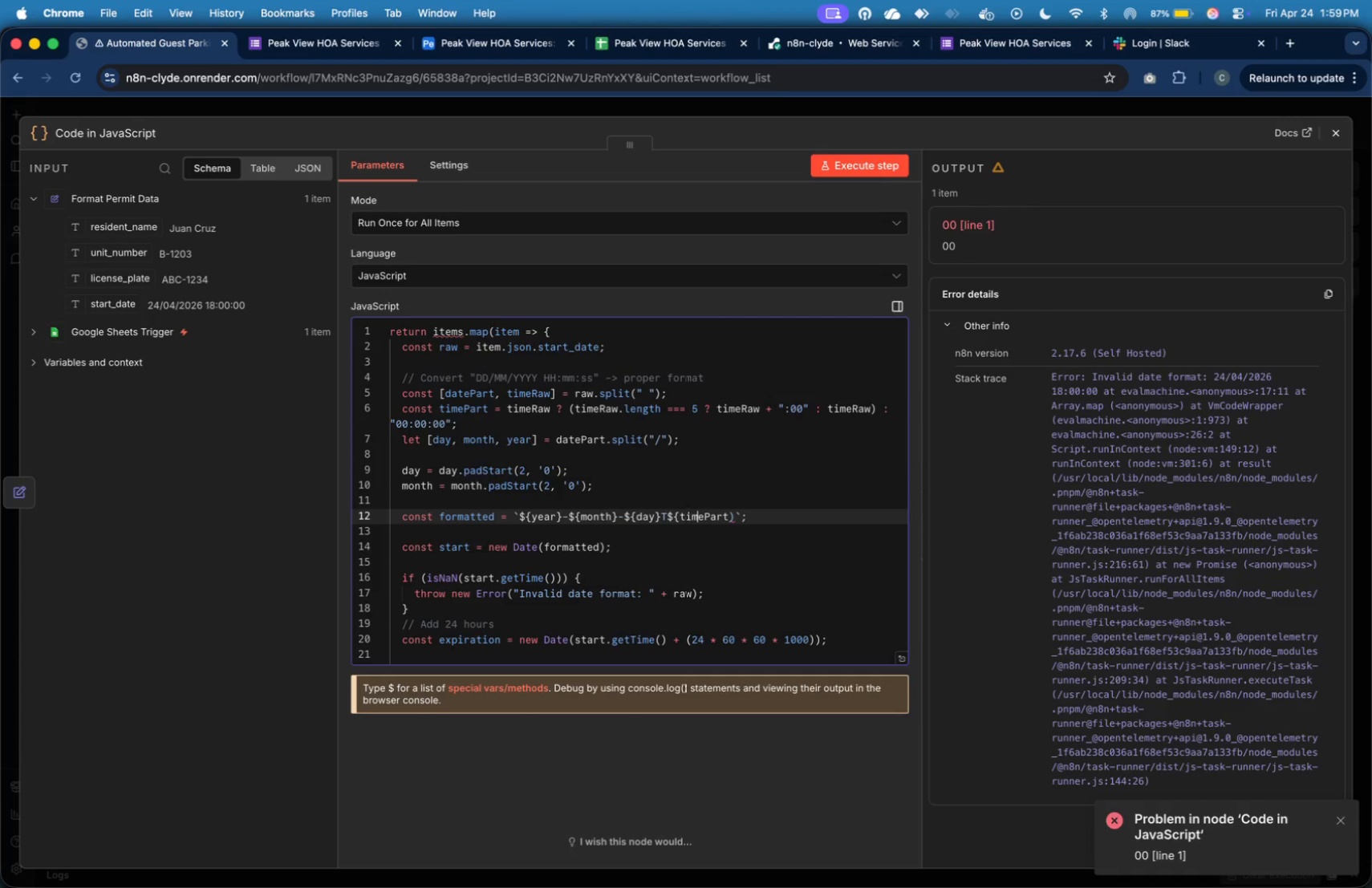 
key(ArrowRight)
 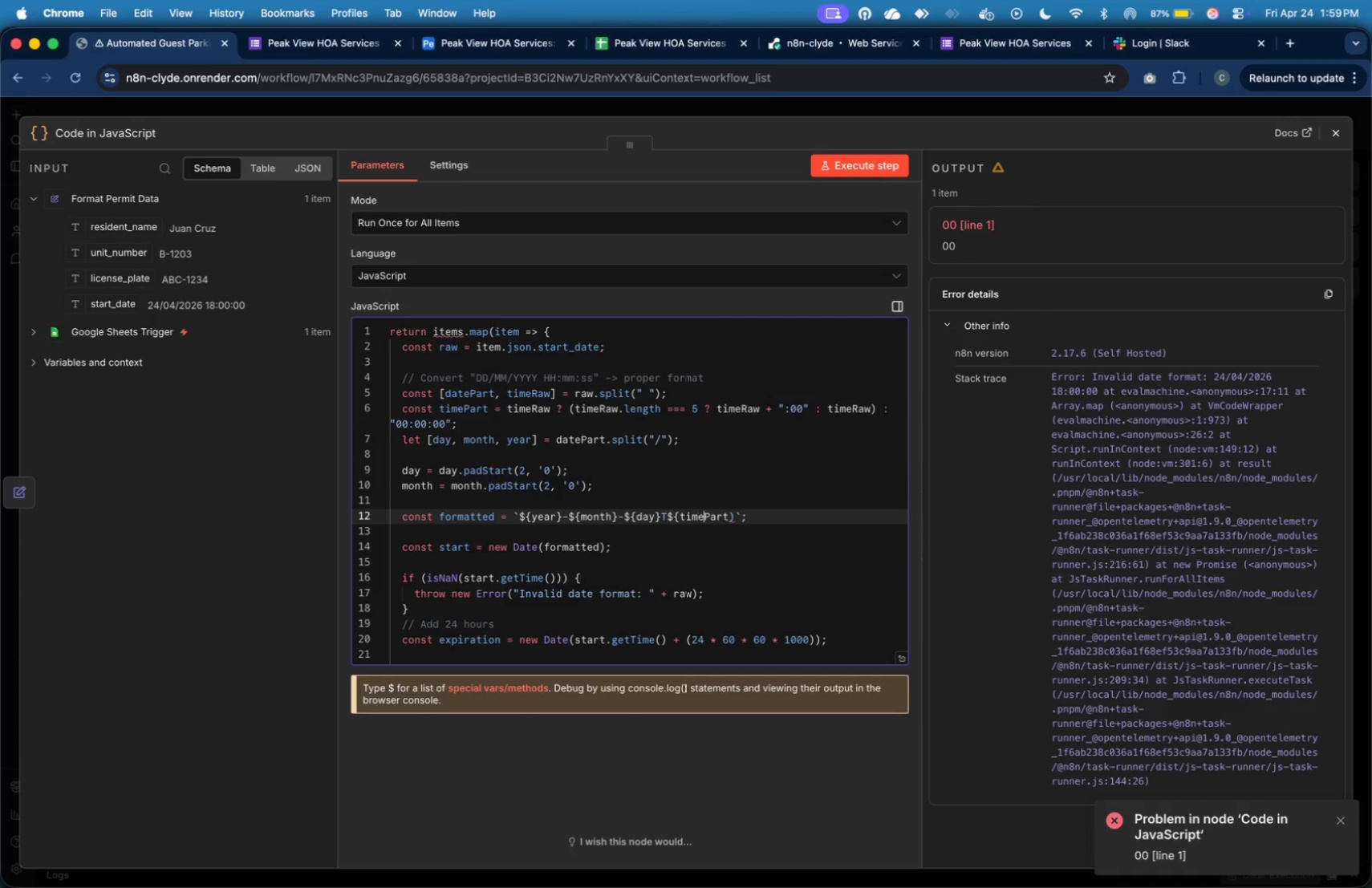 
key(ArrowRight)
 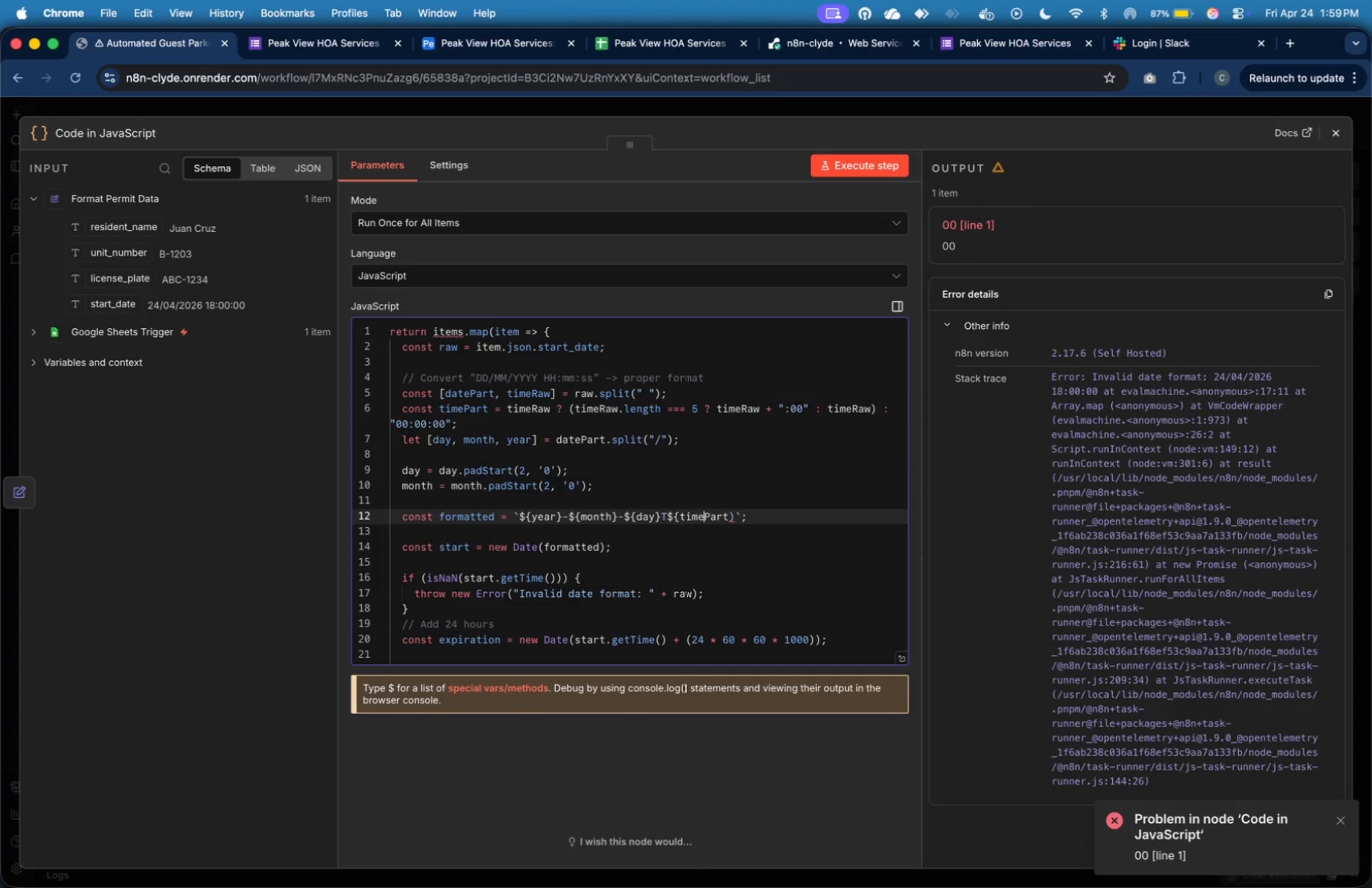 
key(ArrowRight)
 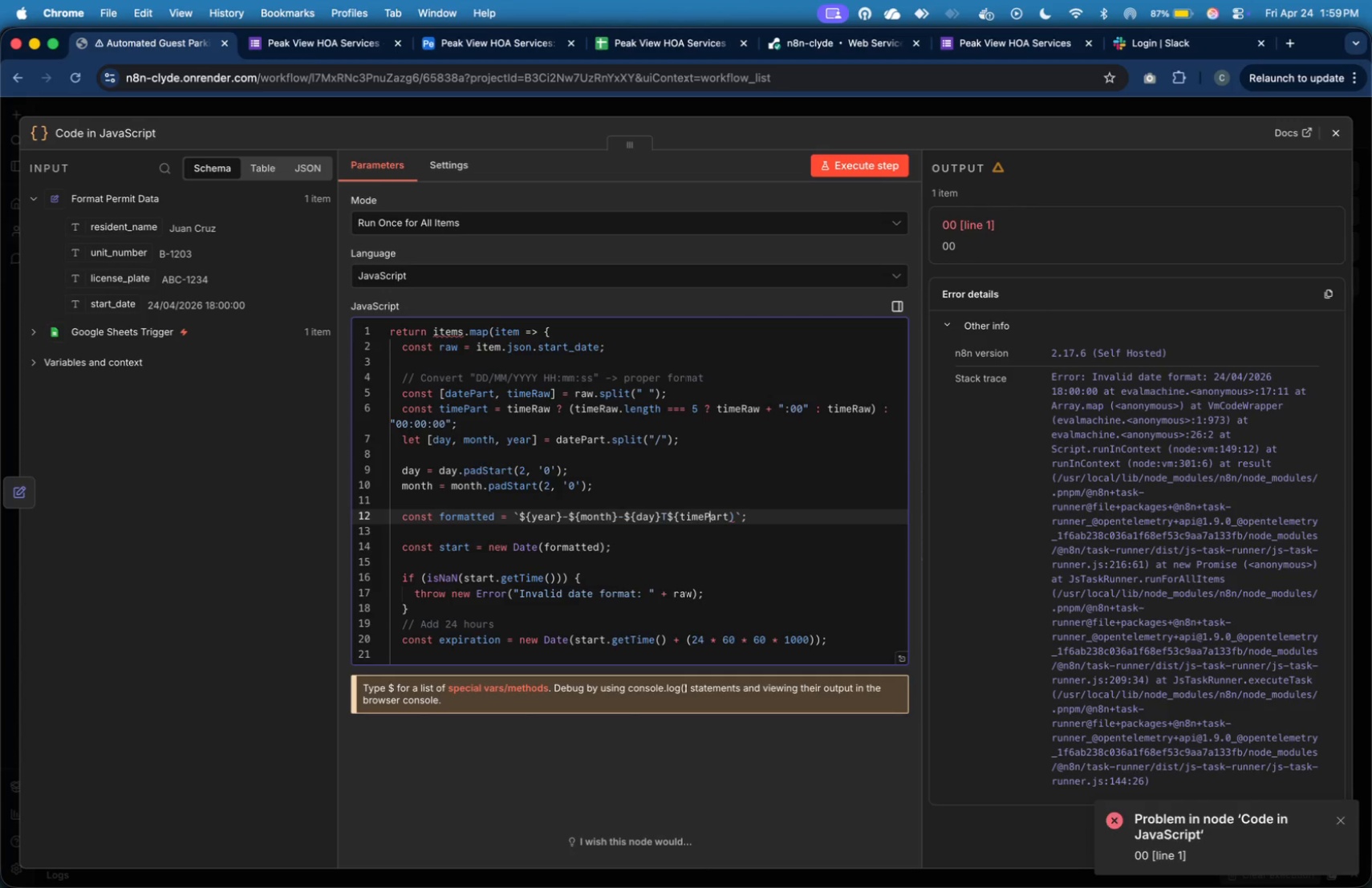 
key(ArrowRight)
 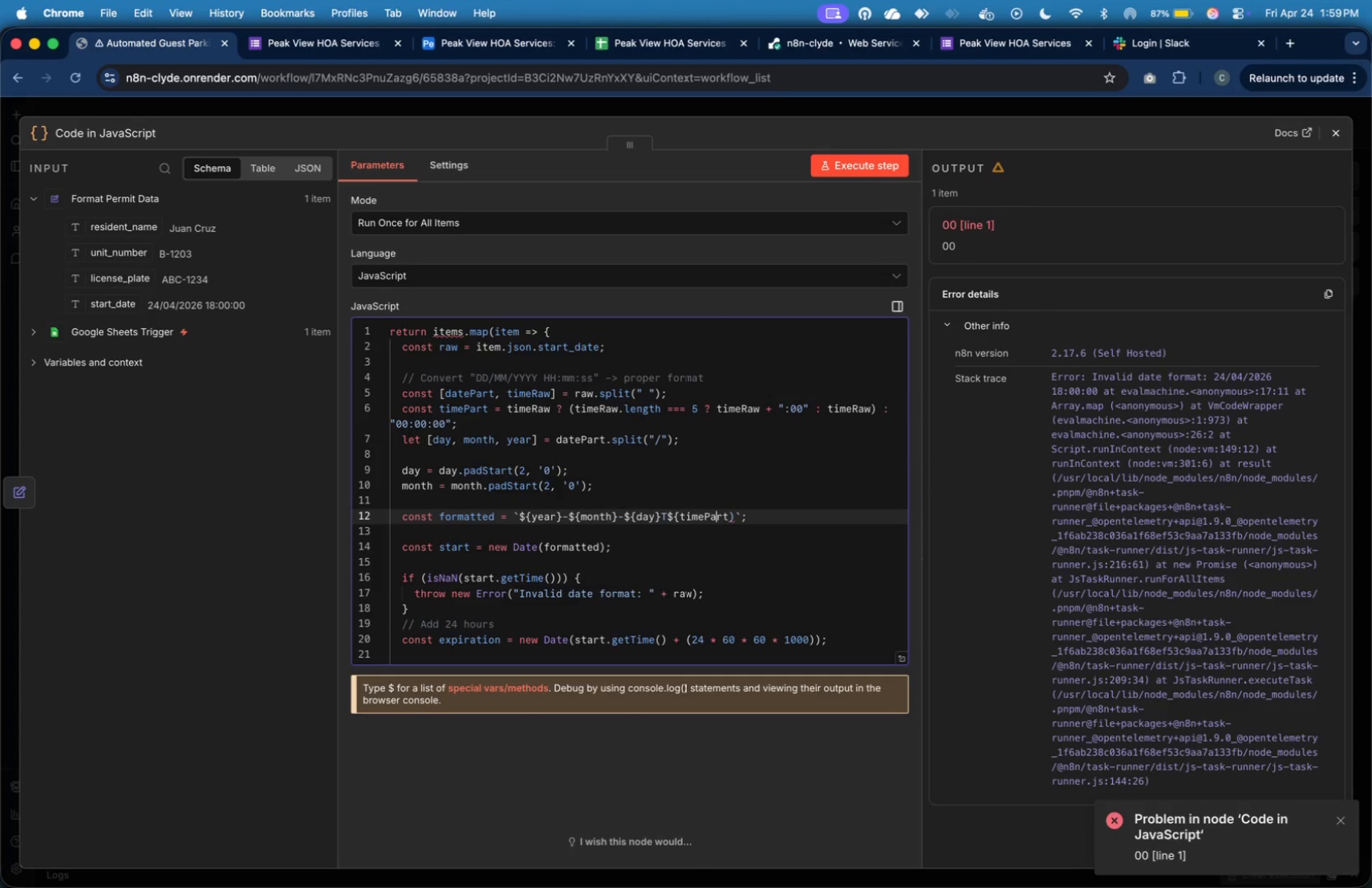 
key(ArrowRight)
 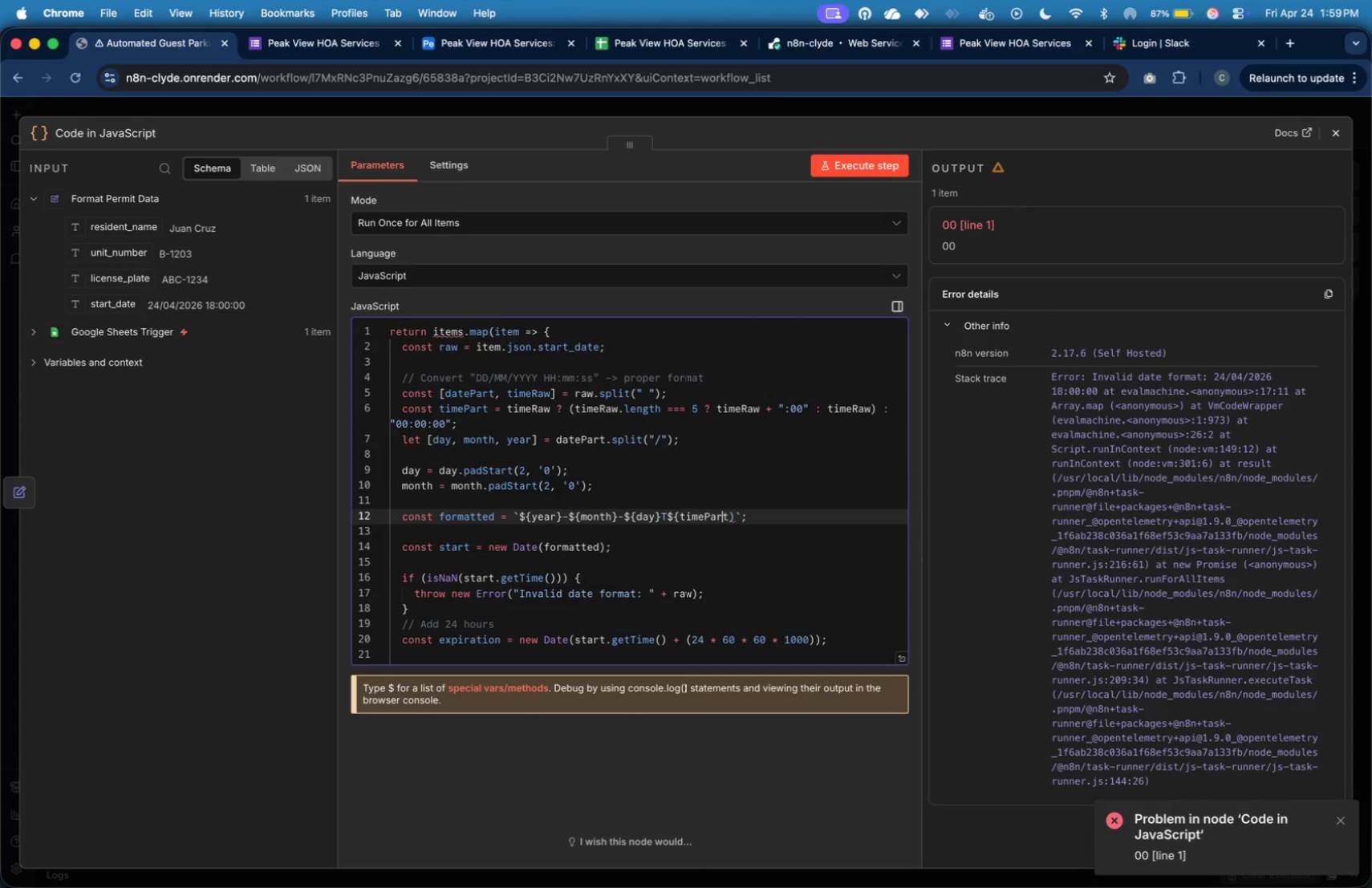 
key(ArrowRight)
 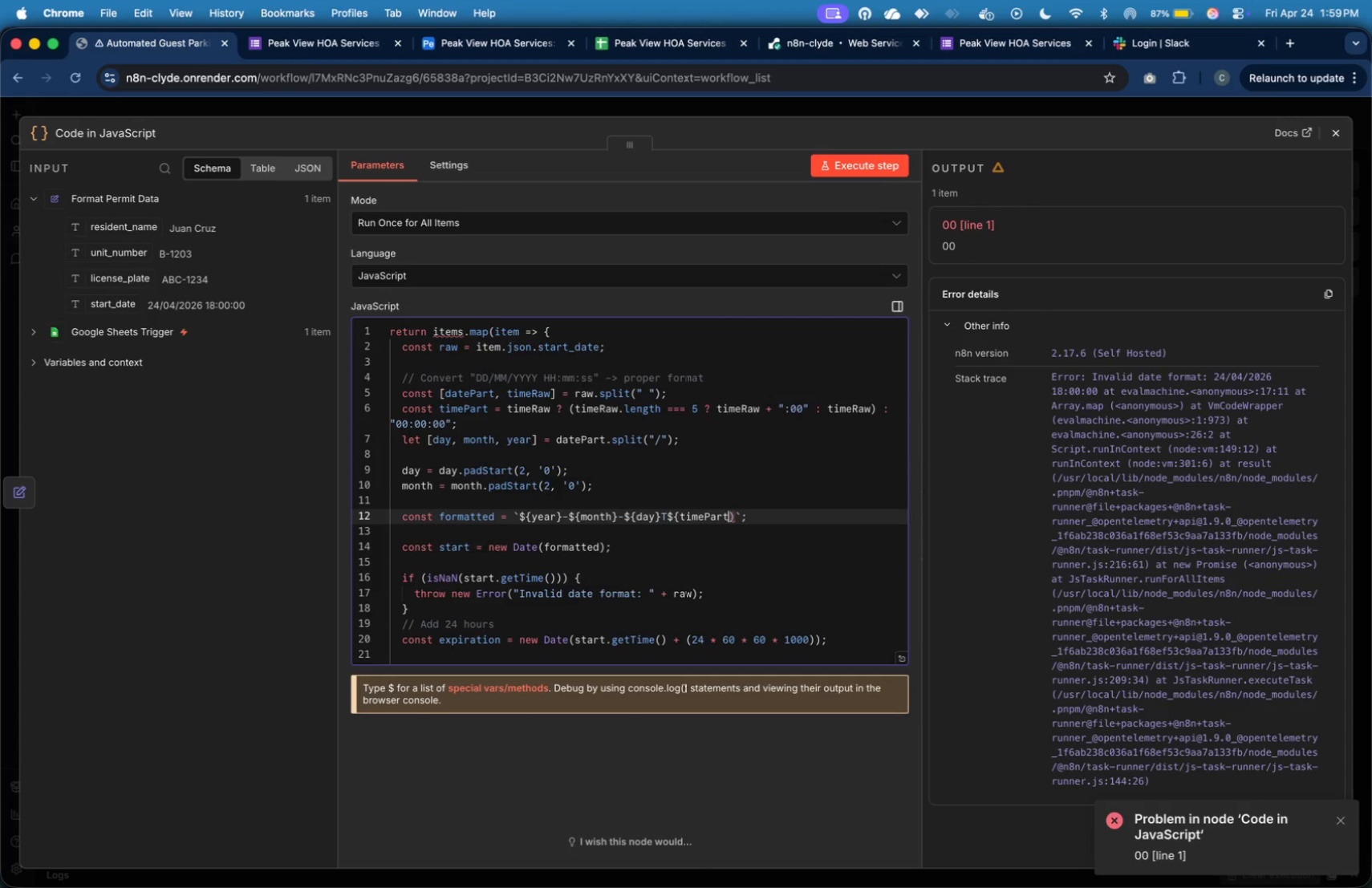 
key(ArrowRight)
 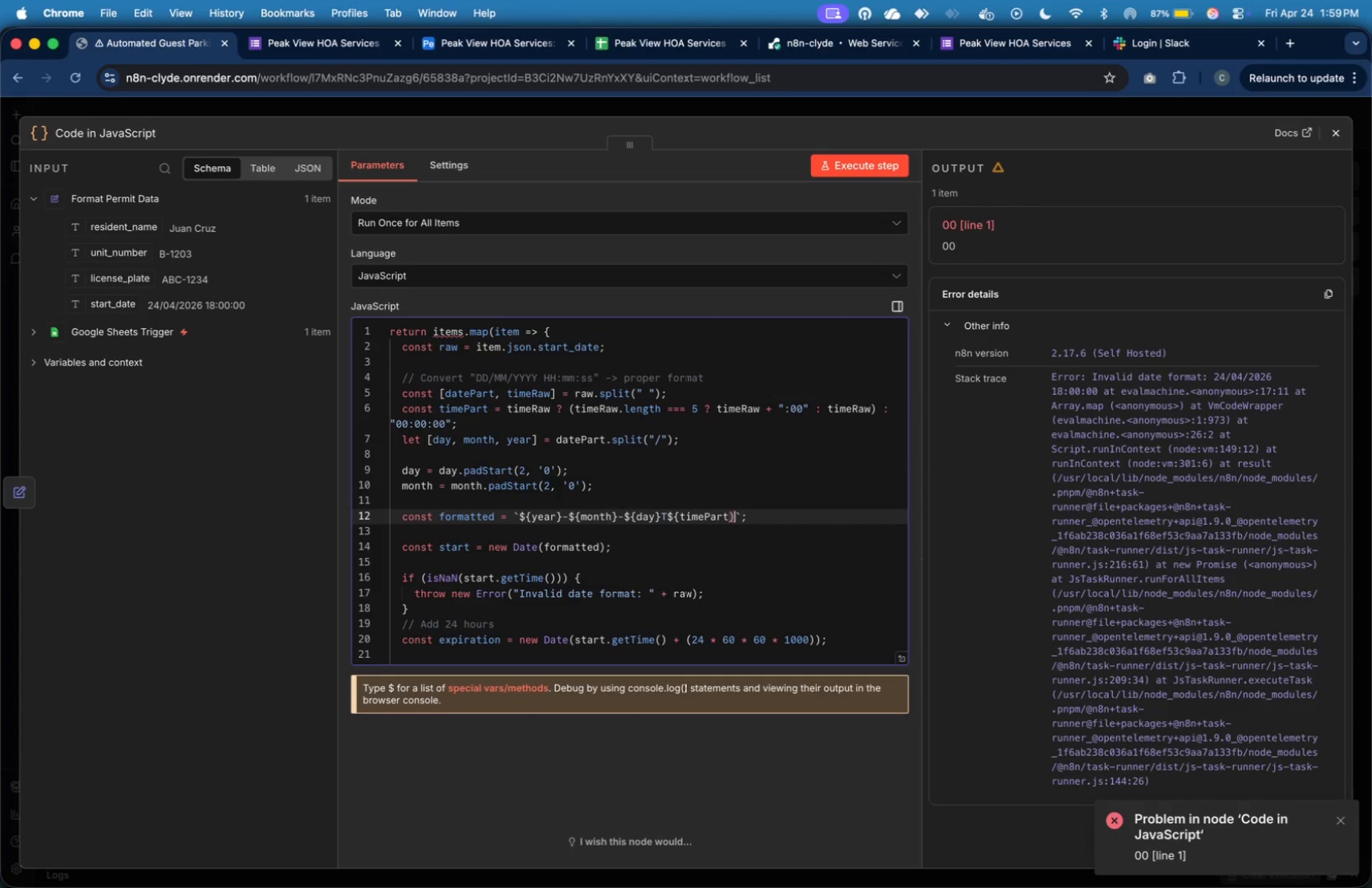 
key(ArrowRight)
 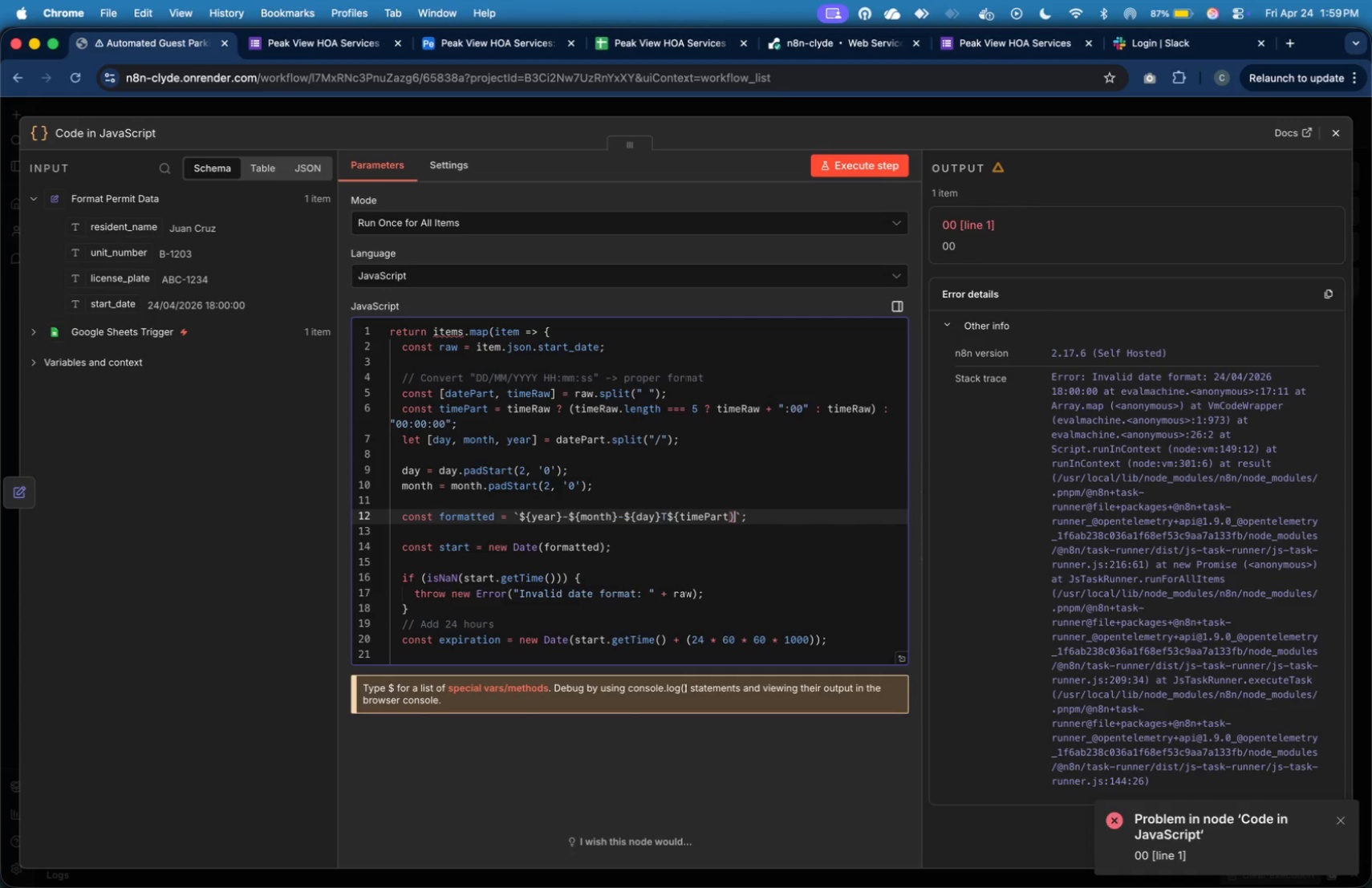 
hold_key(key=ShiftLeft, duration=0.39)
 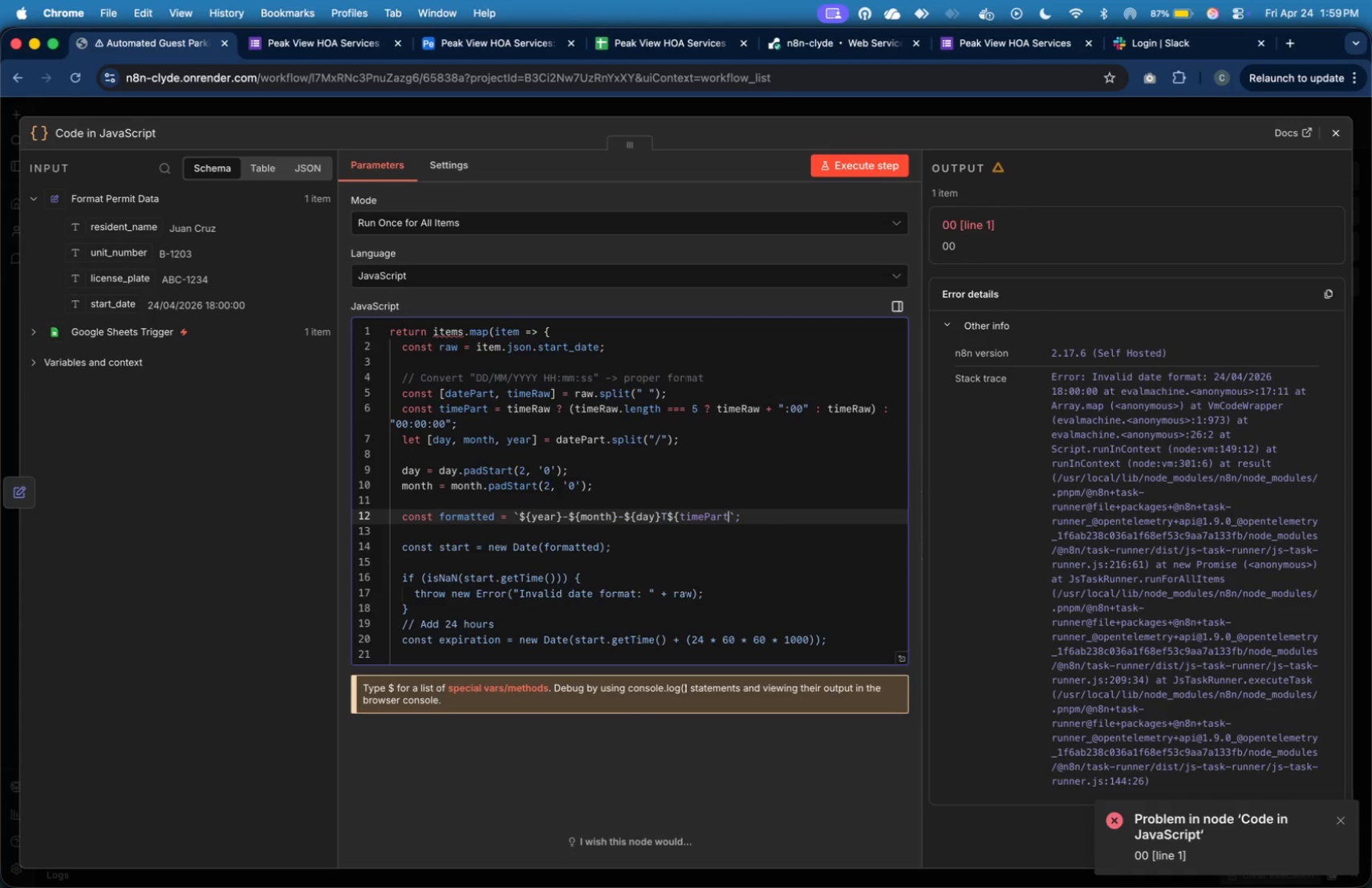 
key(Backspace)
 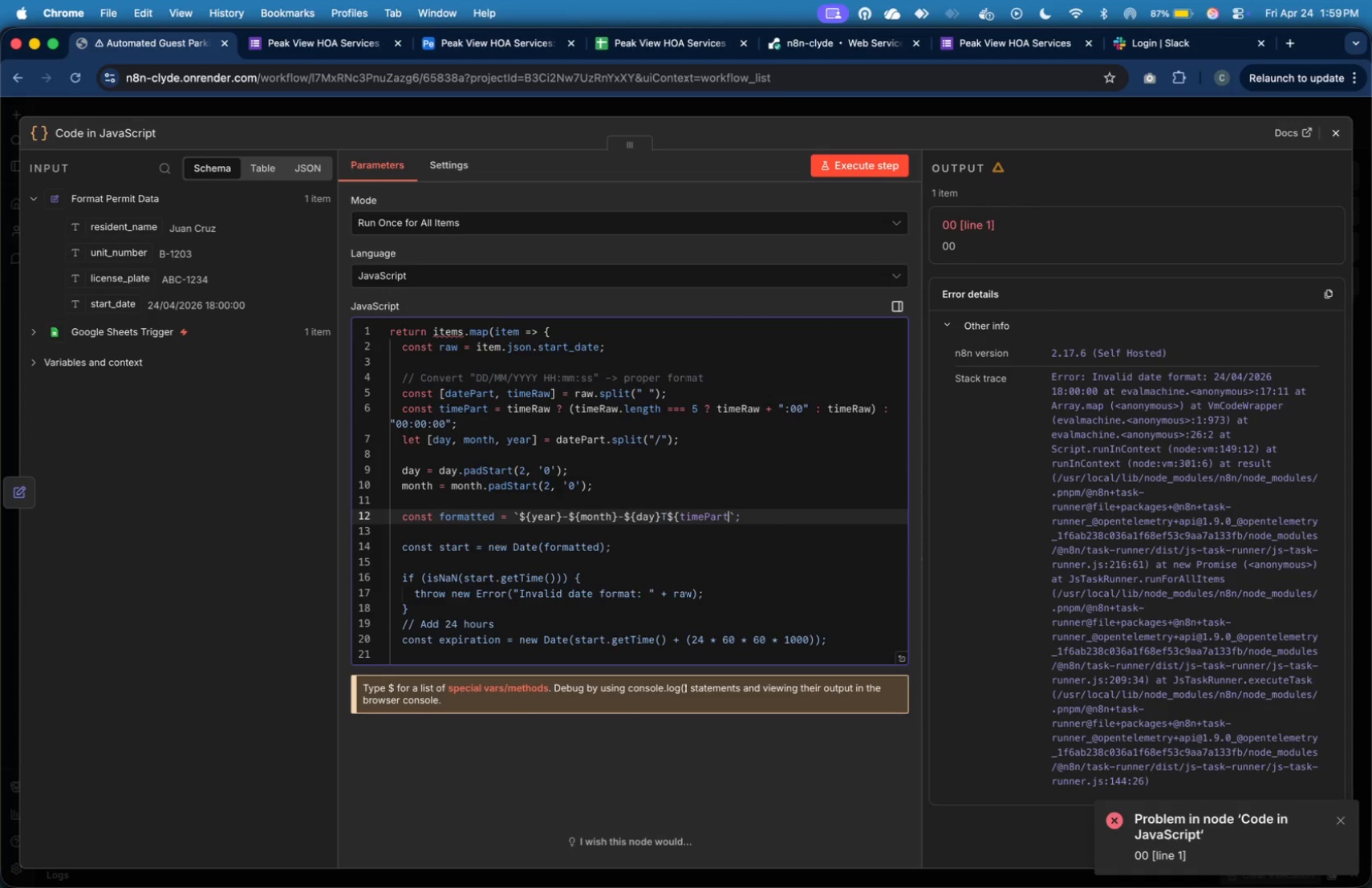 
key(Shift+BracketRight)
 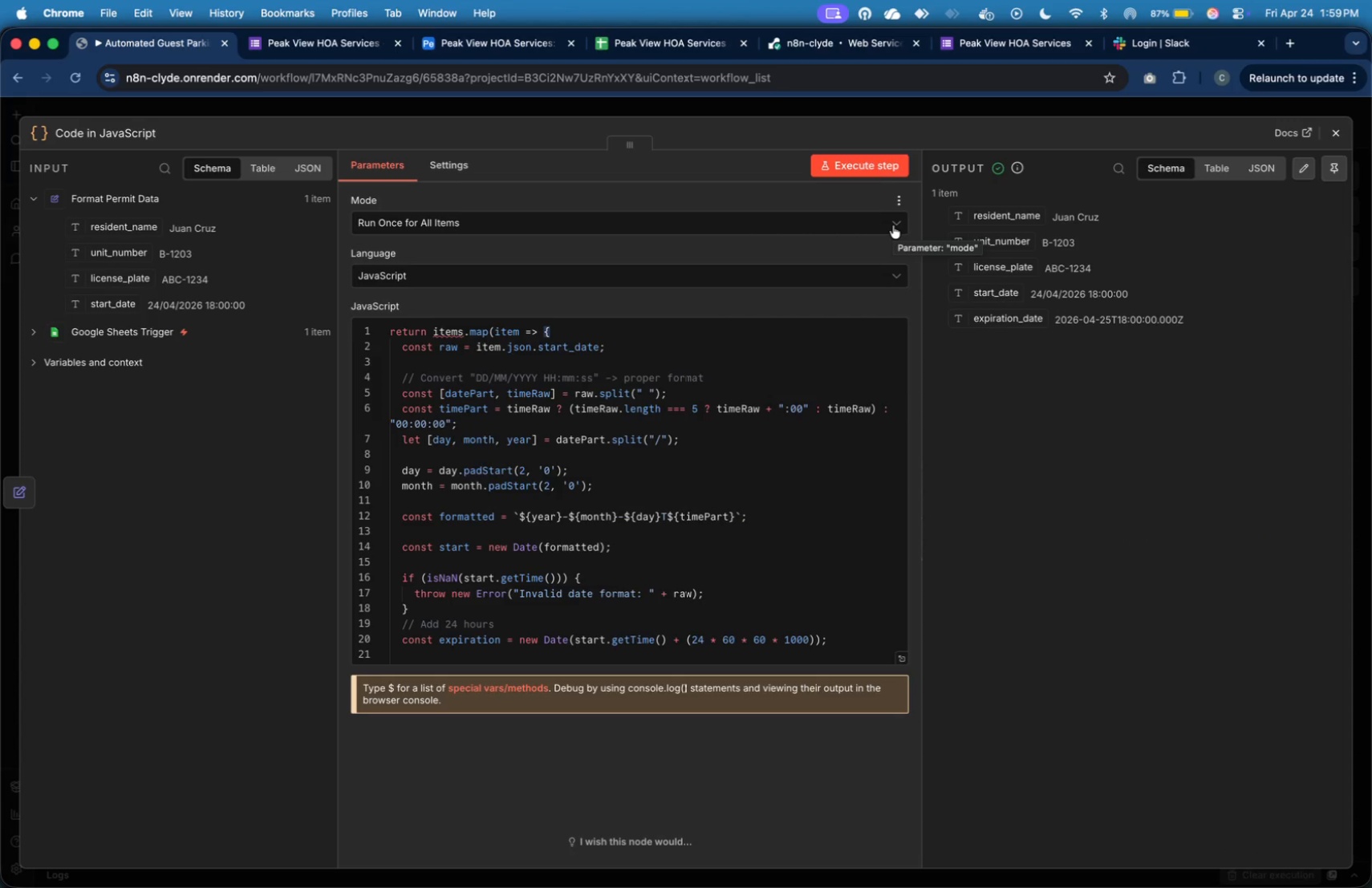 
wait(25.84)
 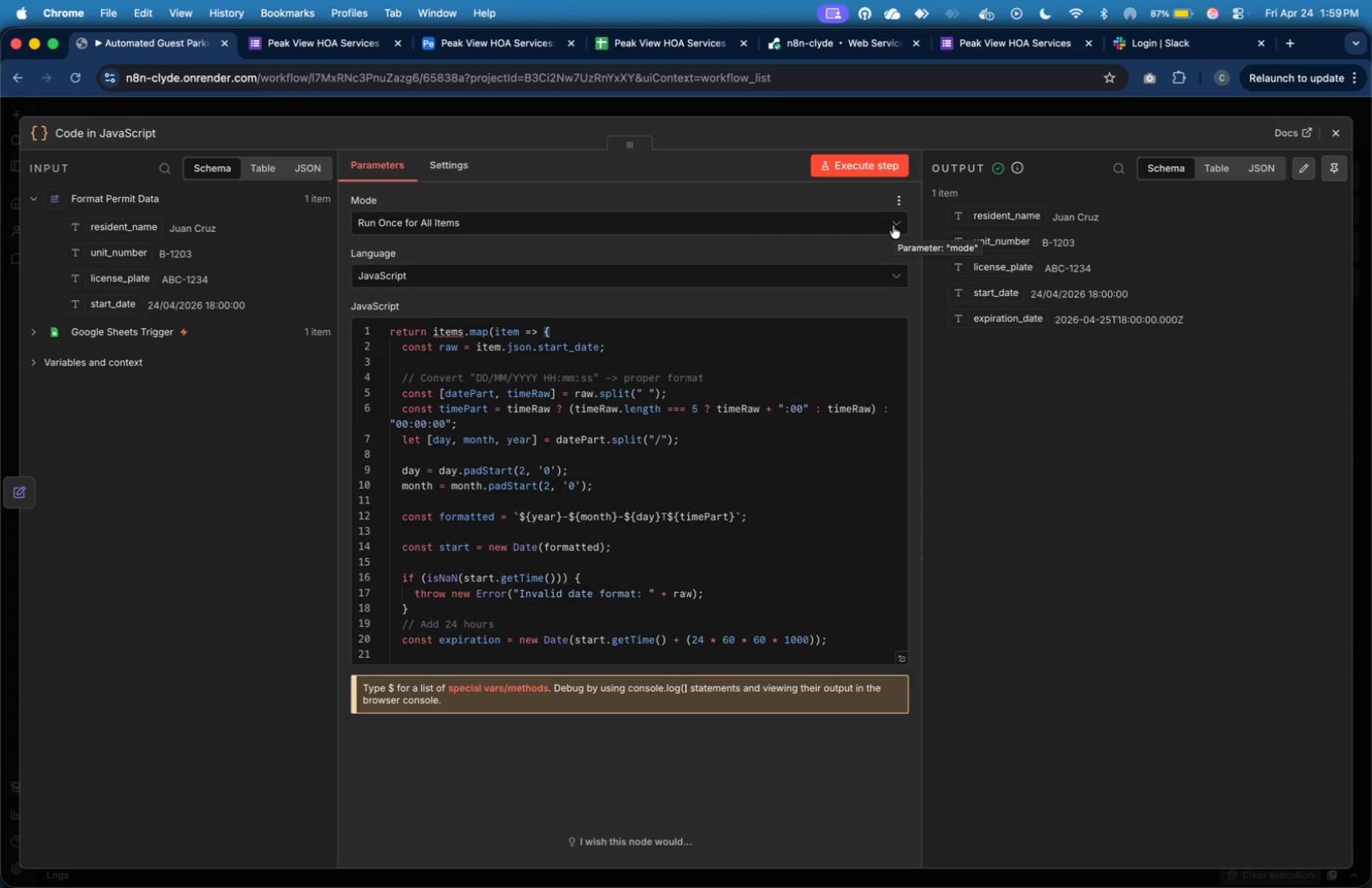 
key(ArrowRight)
 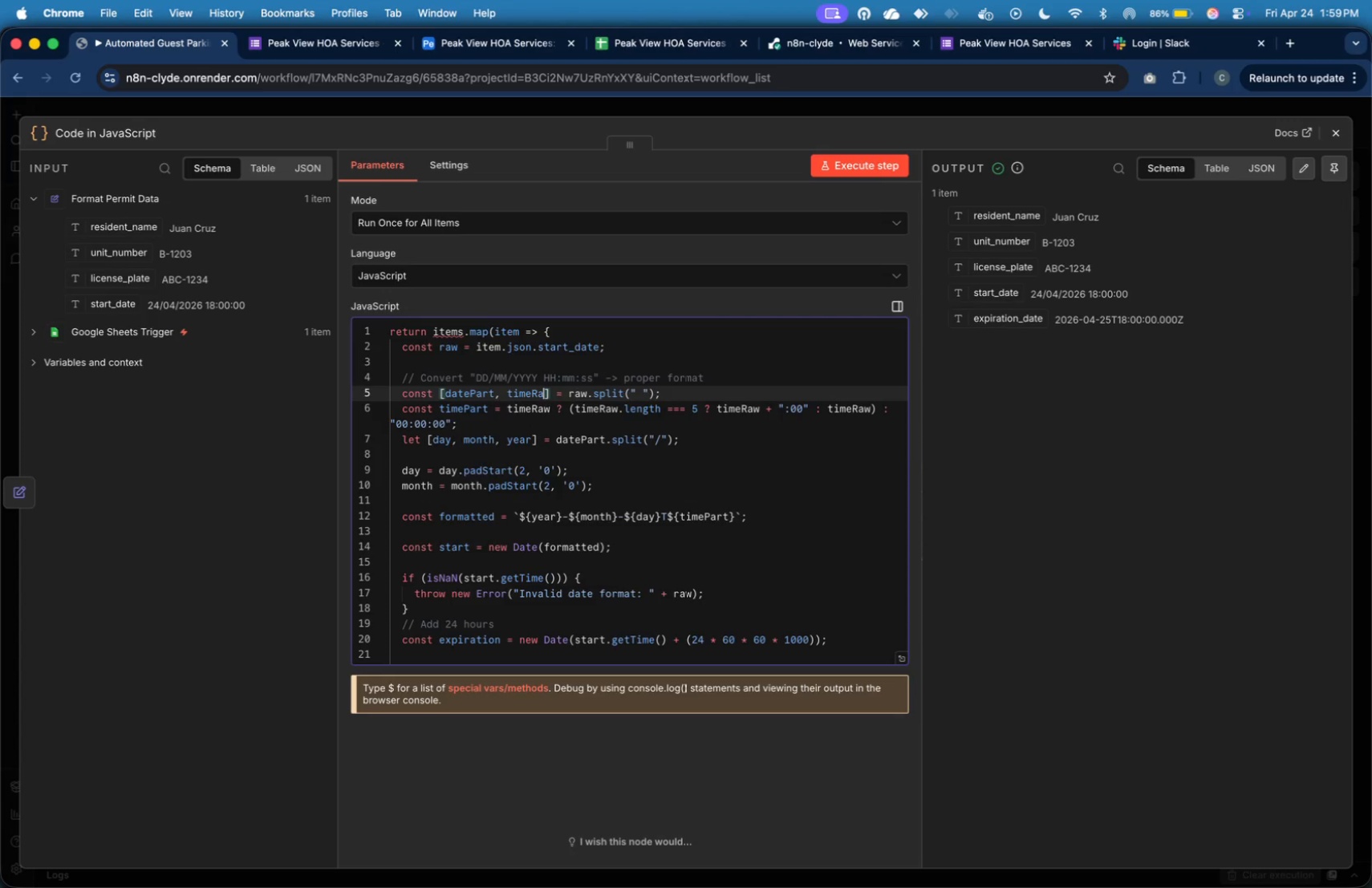 
key(Backspace)
key(Backspace)
key(Backspace)
type(Part)
 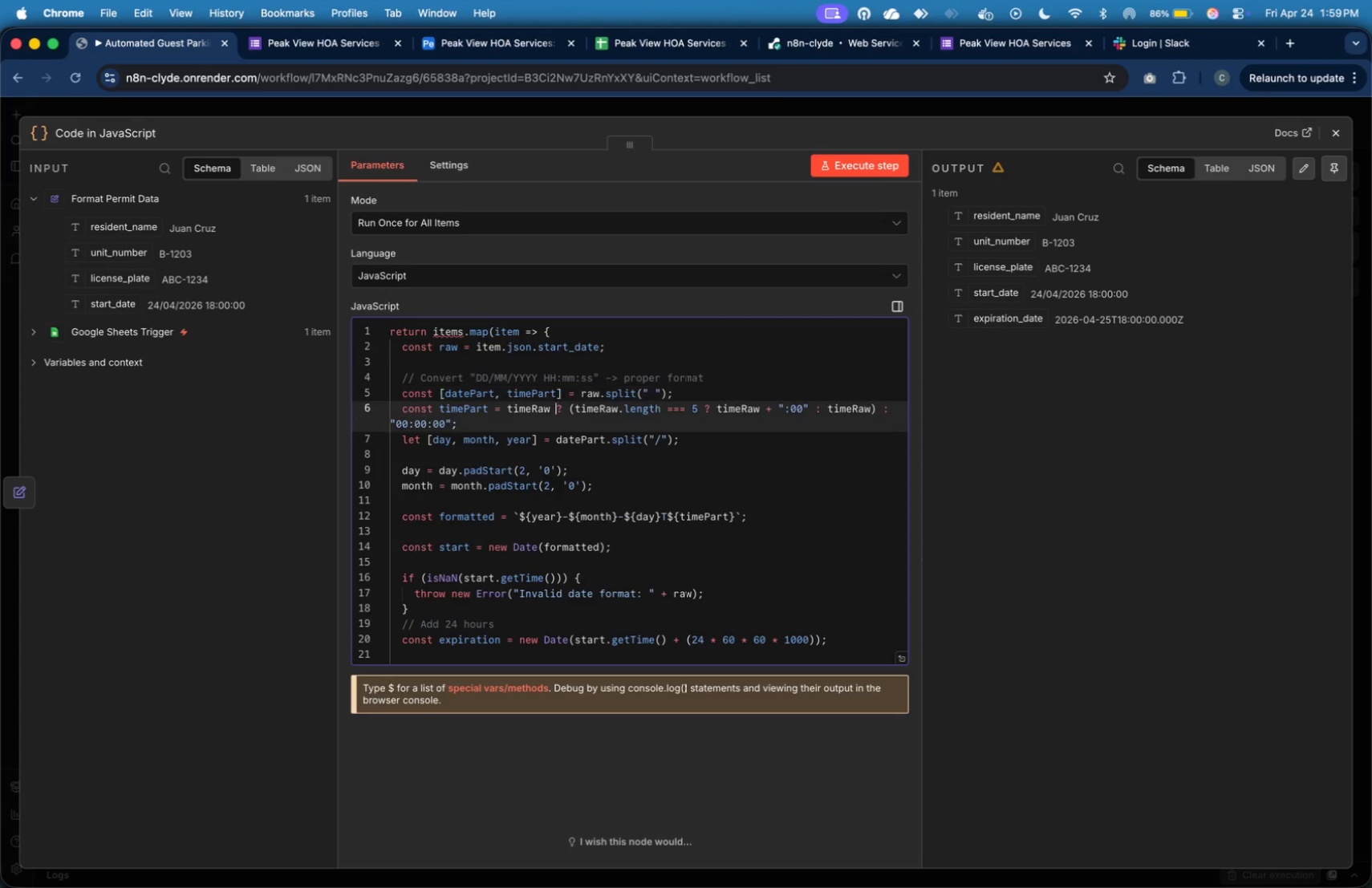 
key(ArrowDown)
 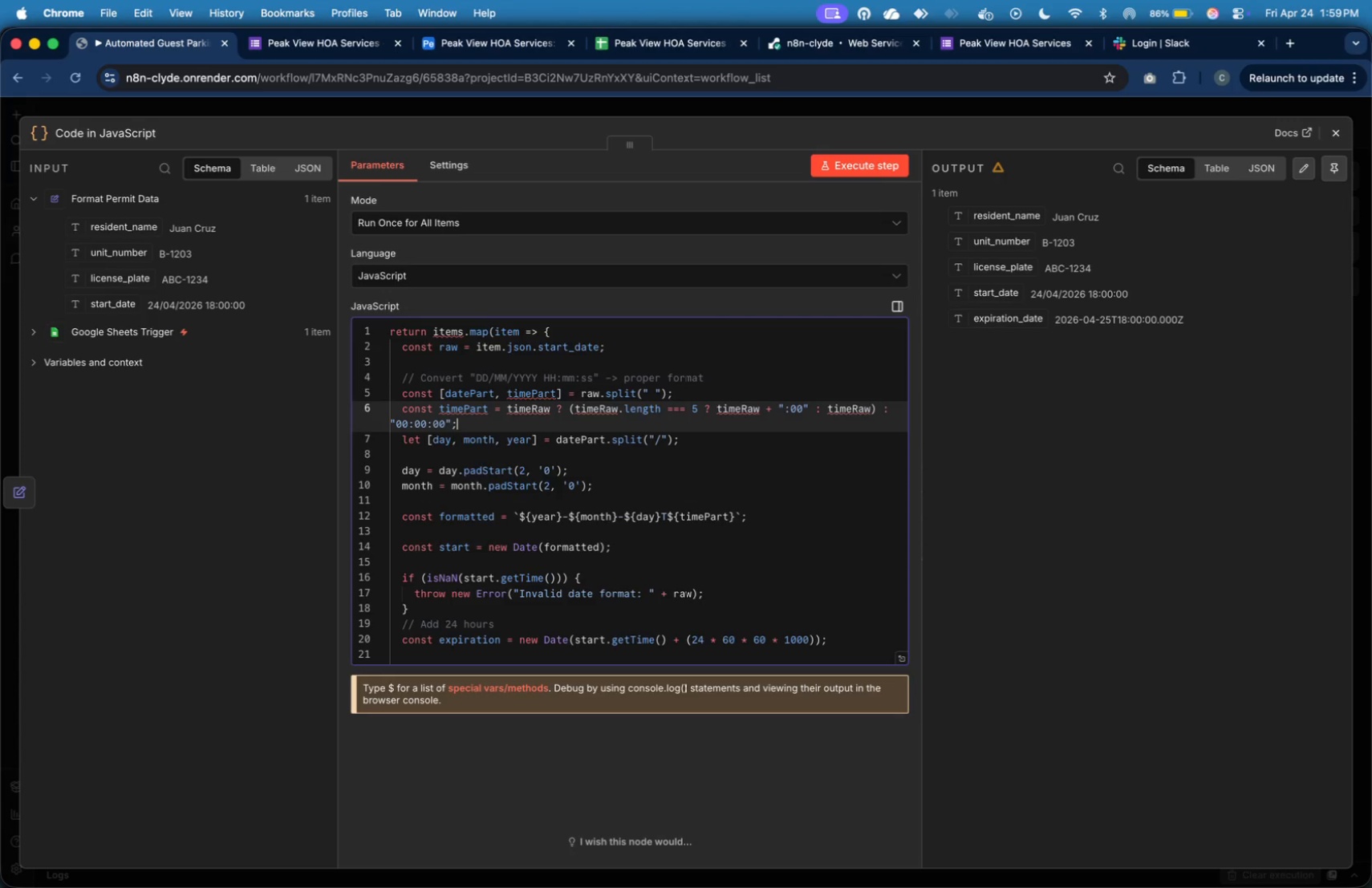 
key(ArrowDown)
 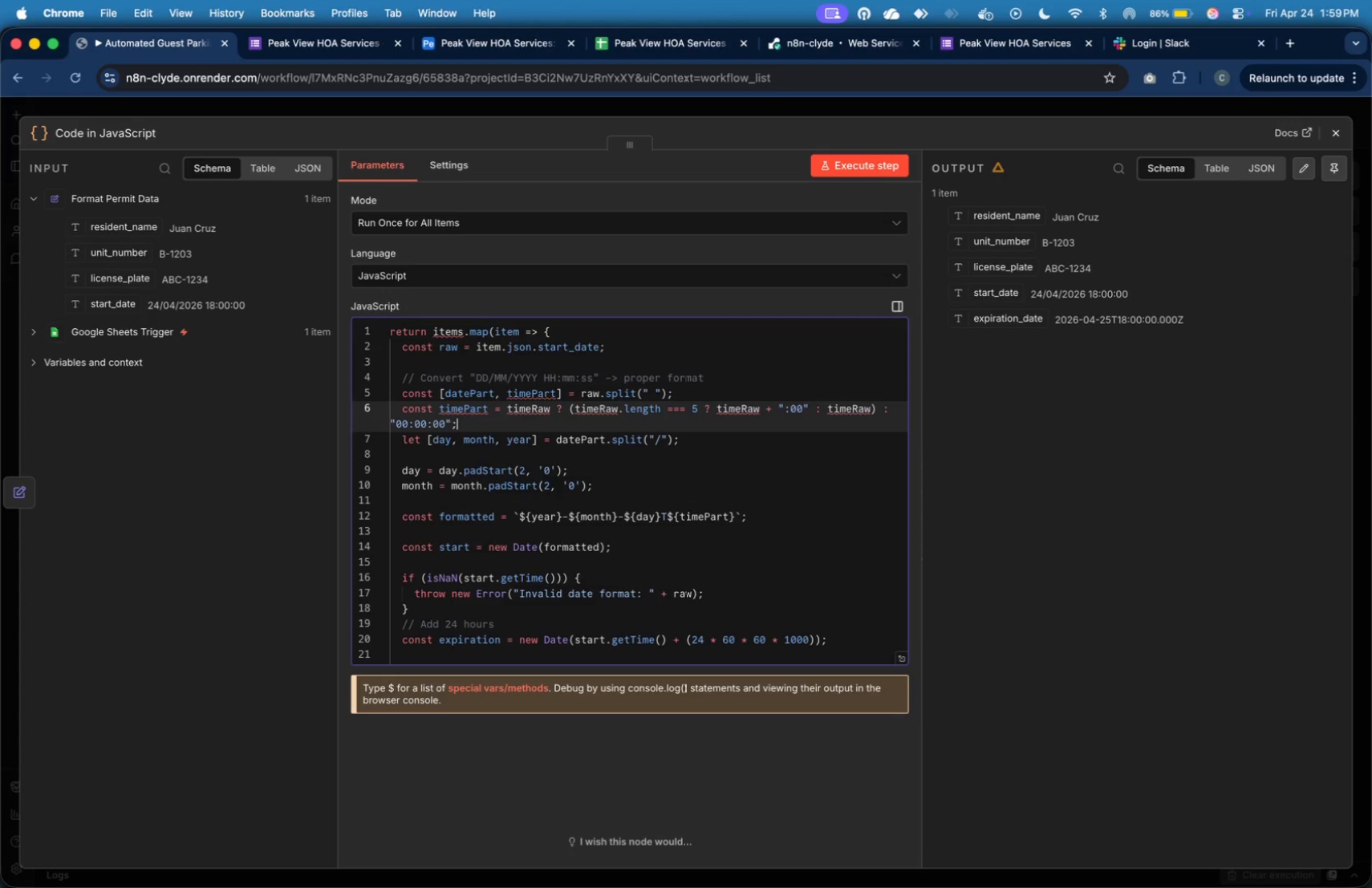 
key(Shift+ArrowLeft)
 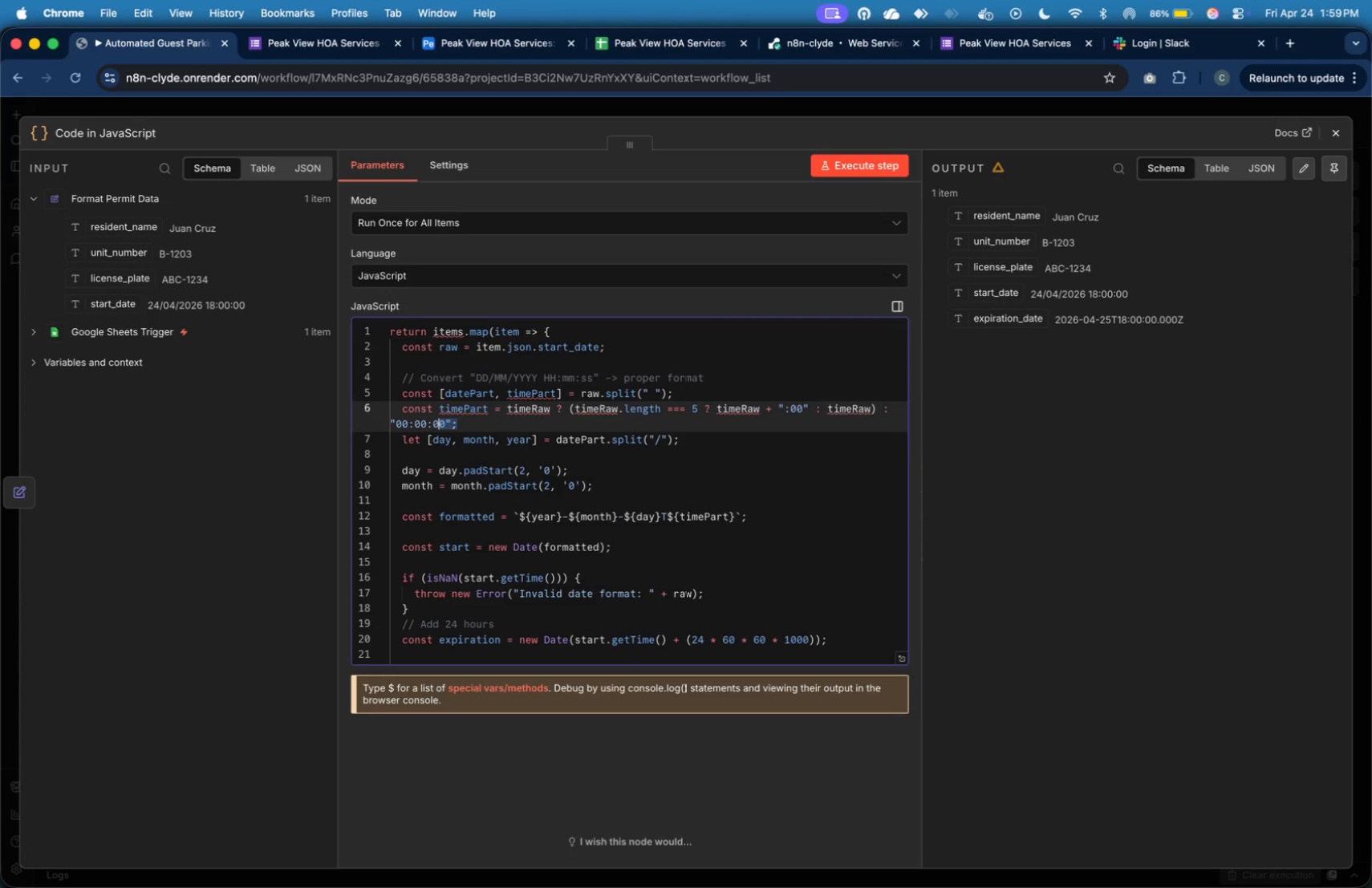 
key(Shift+ArrowLeft)
 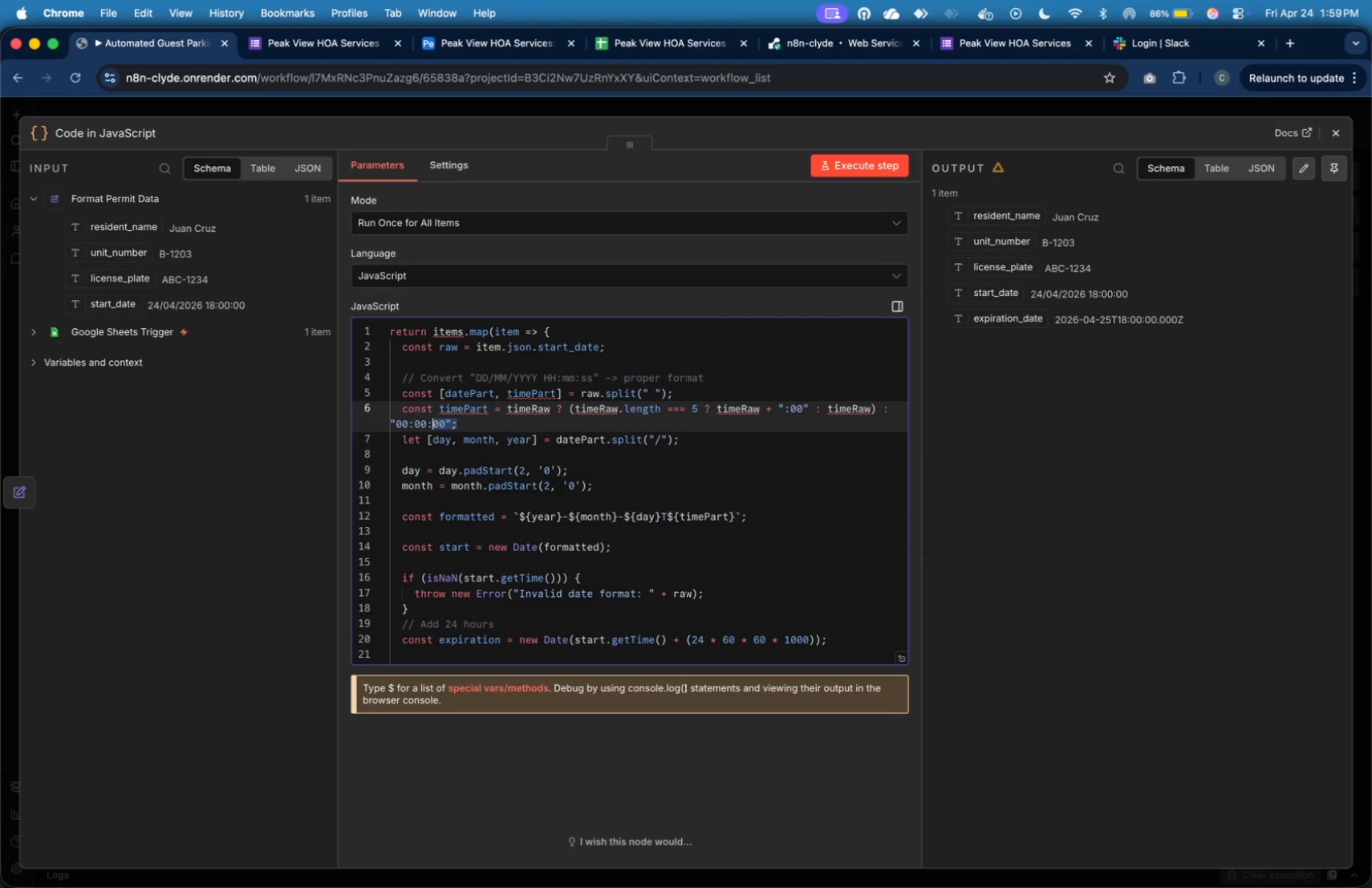 
key(Shift+ArrowLeft)
 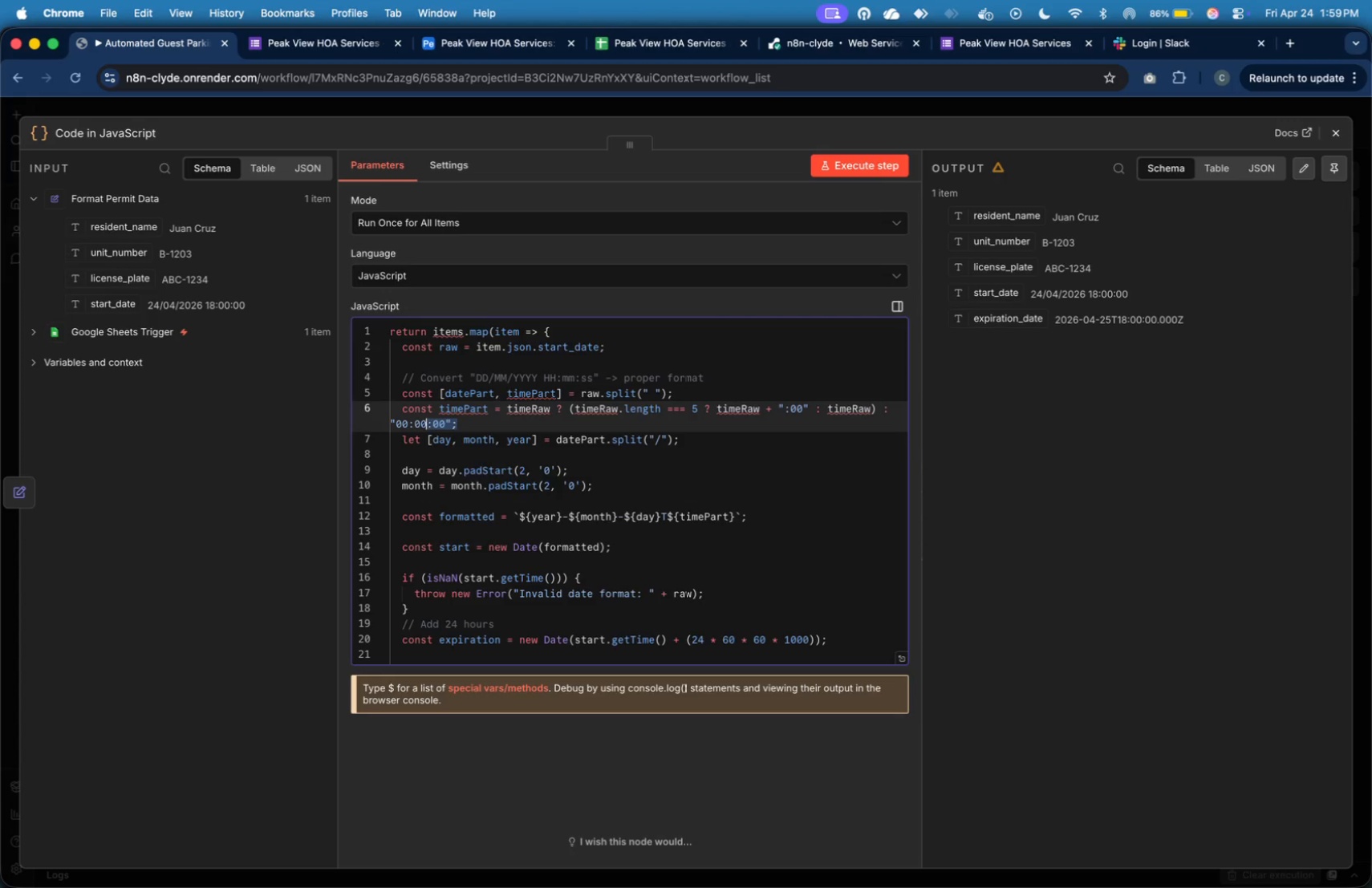 
key(Shift+ArrowLeft)
 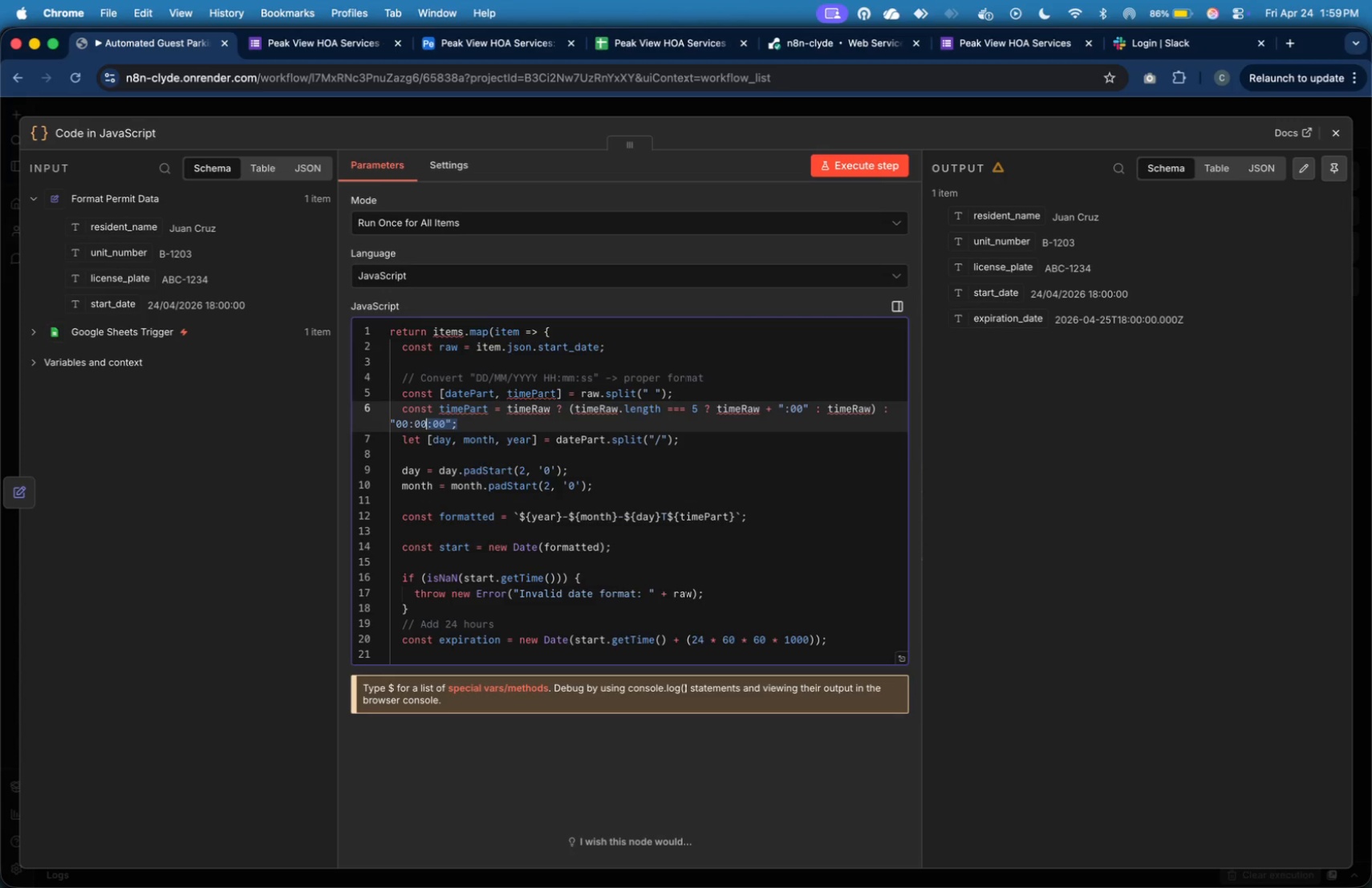 
key(Shift+ArrowLeft)
 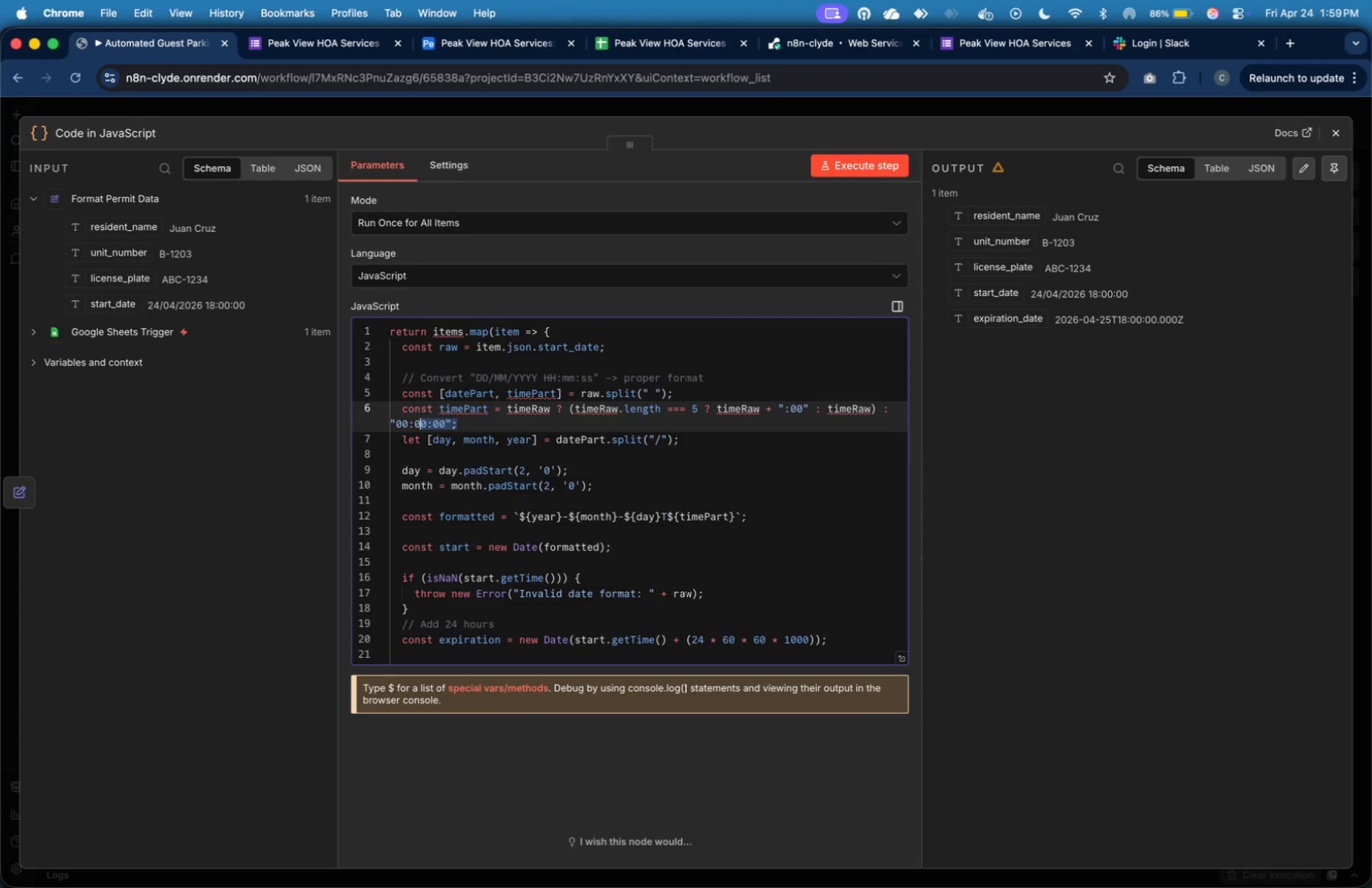 
key(Shift+ArrowLeft)
 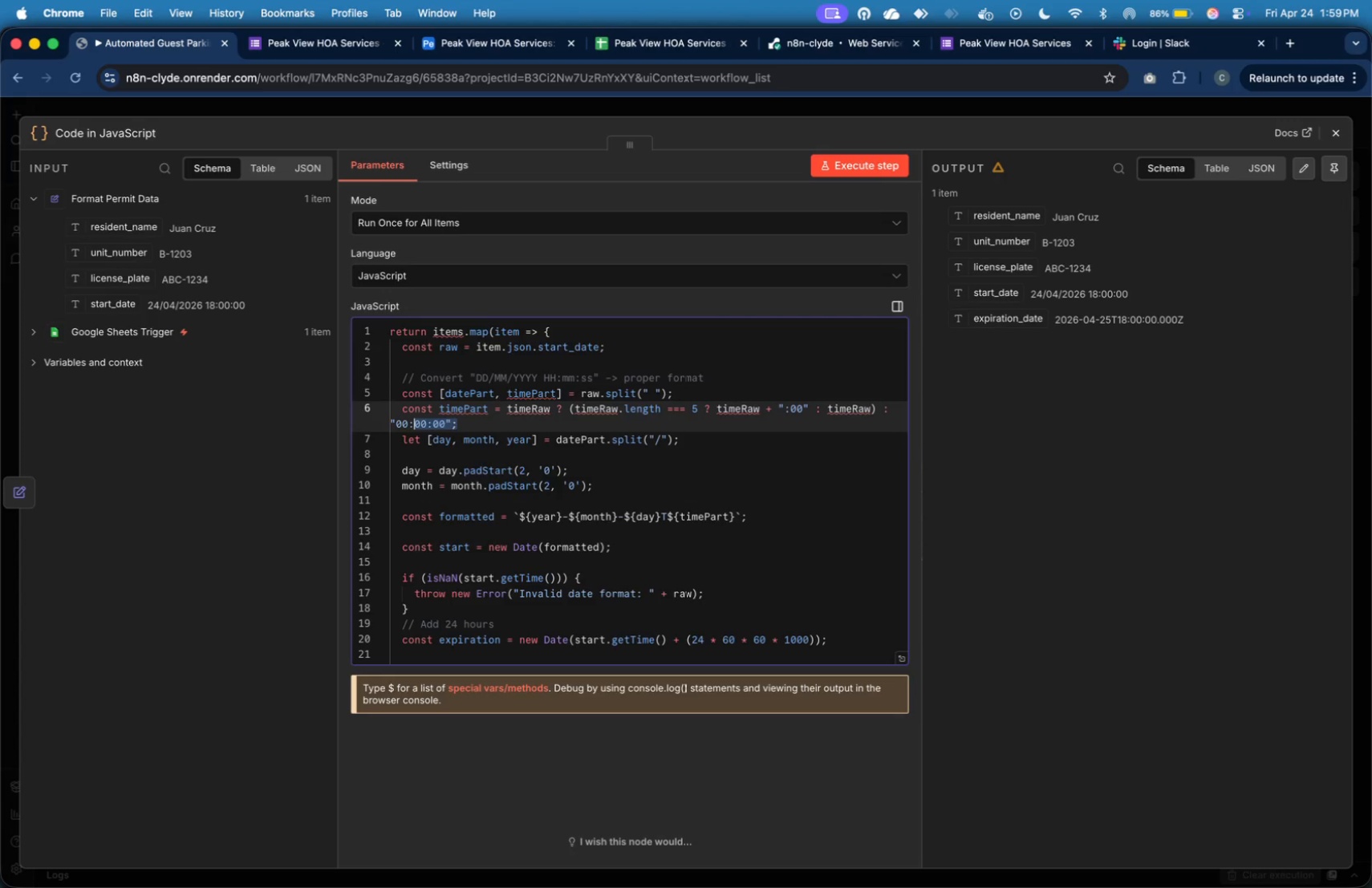 
key(Shift+ArrowLeft)
 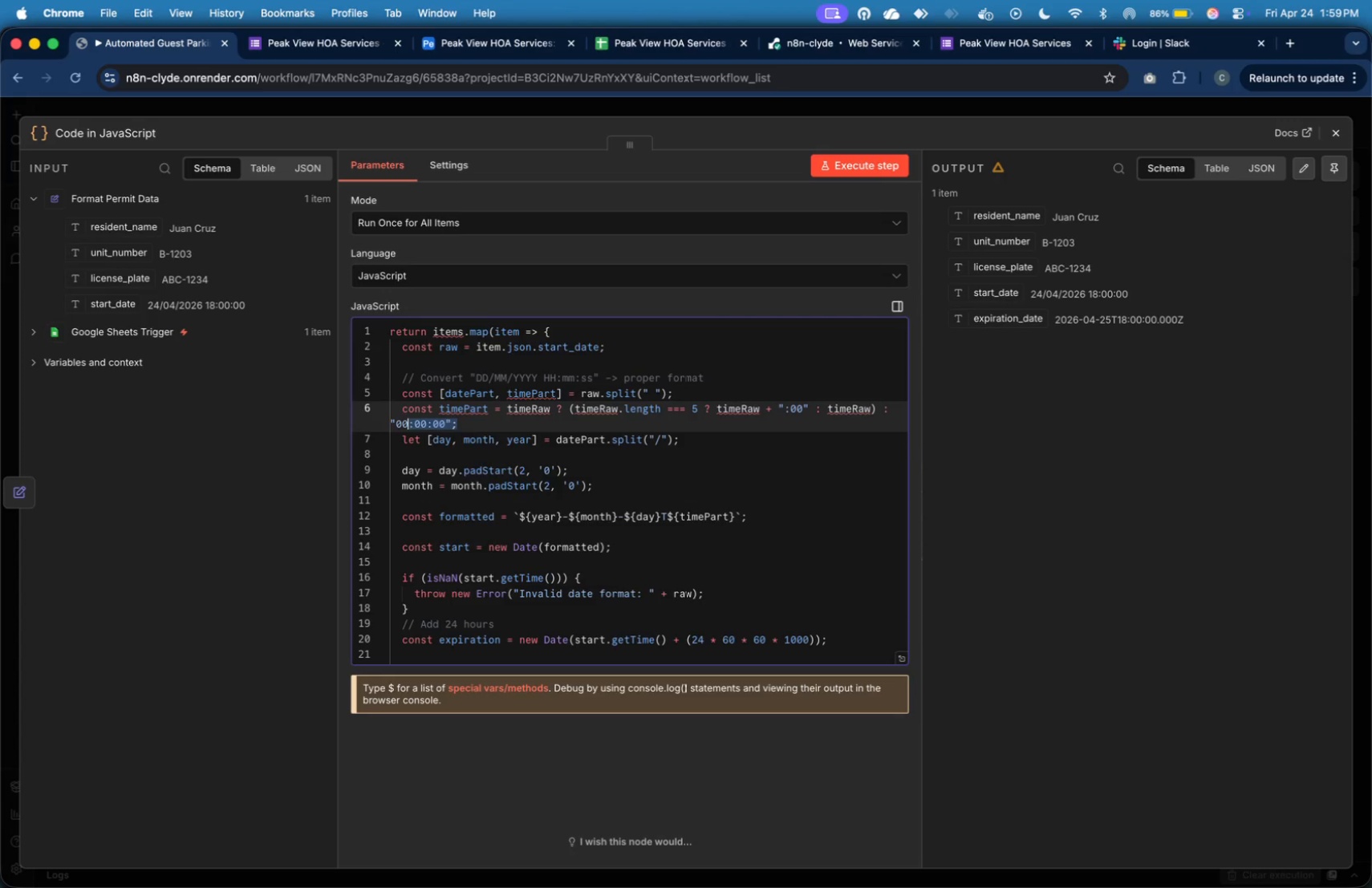 
key(Shift+ArrowLeft)
 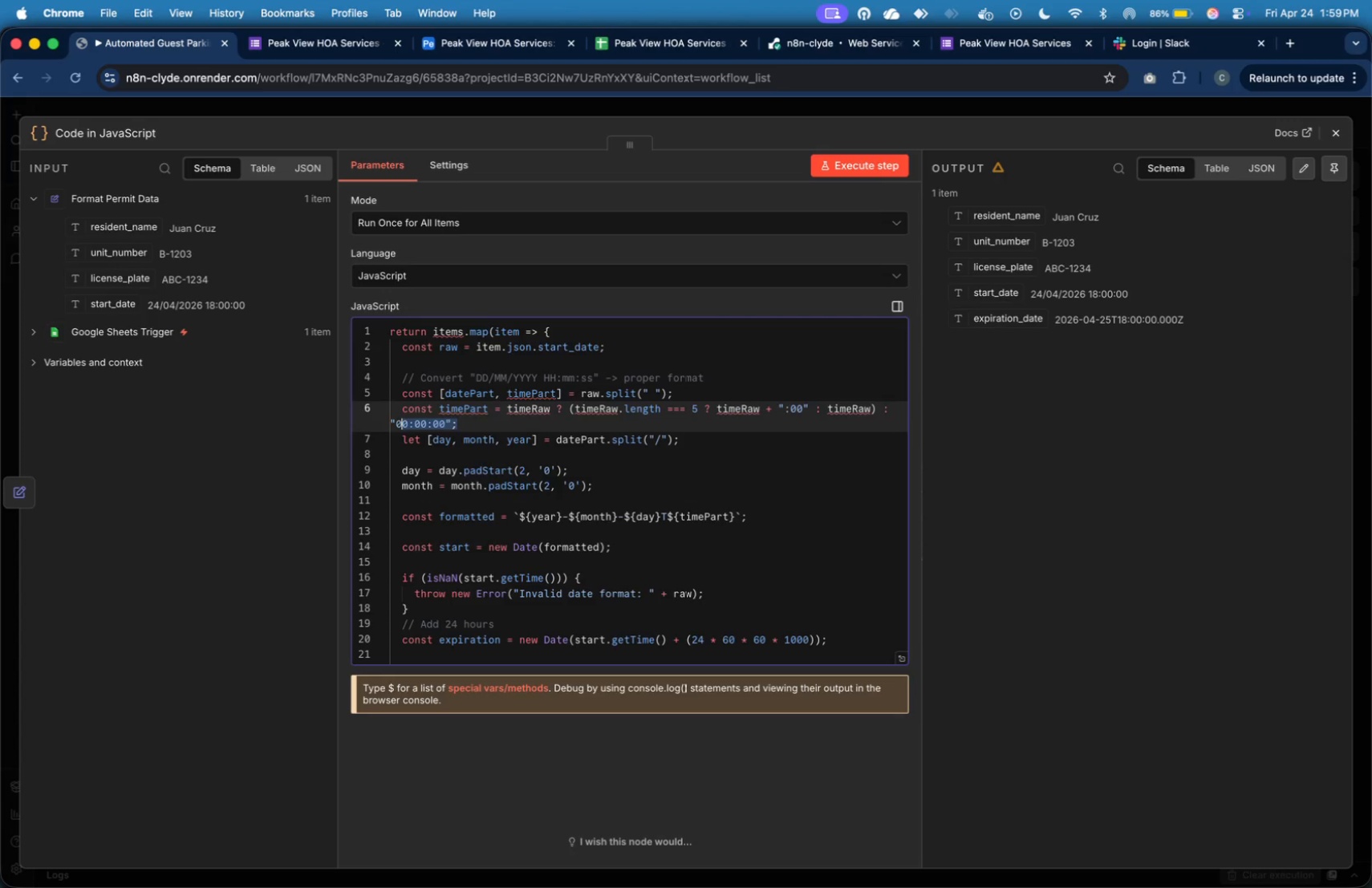 
key(Shift+ArrowLeft)
 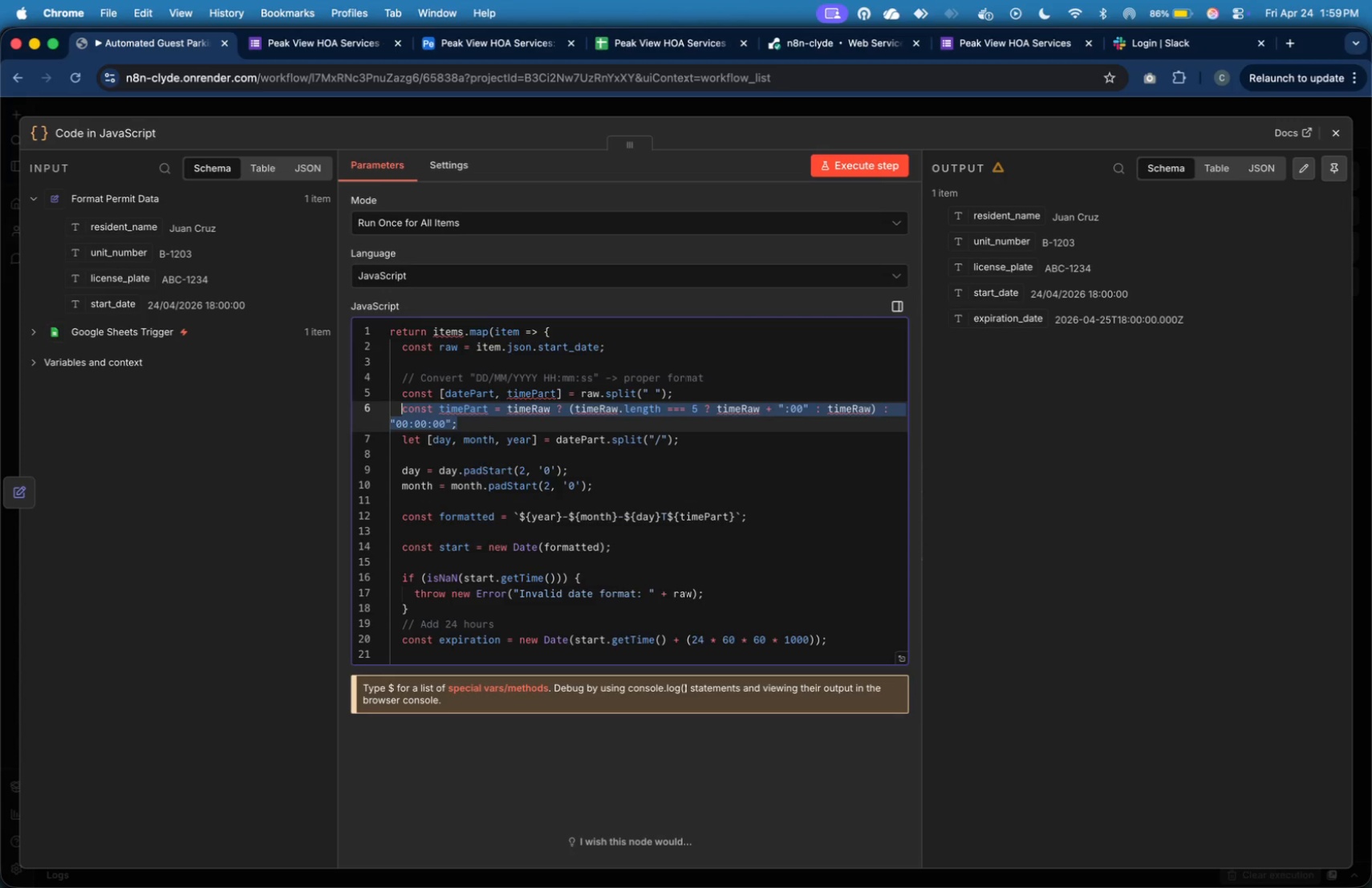 
key(Shift+ArrowUp)
 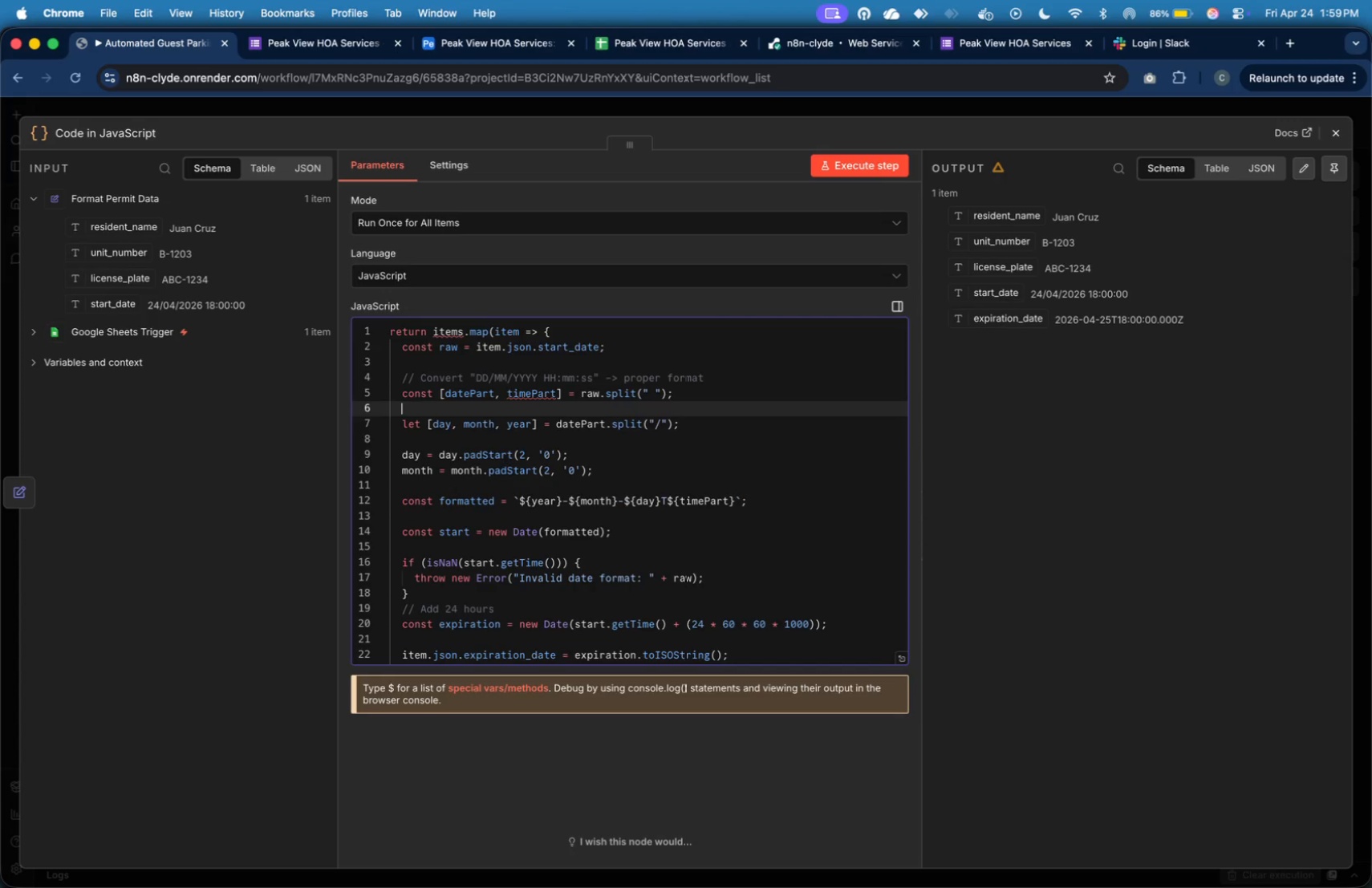 
key(Backspace)
 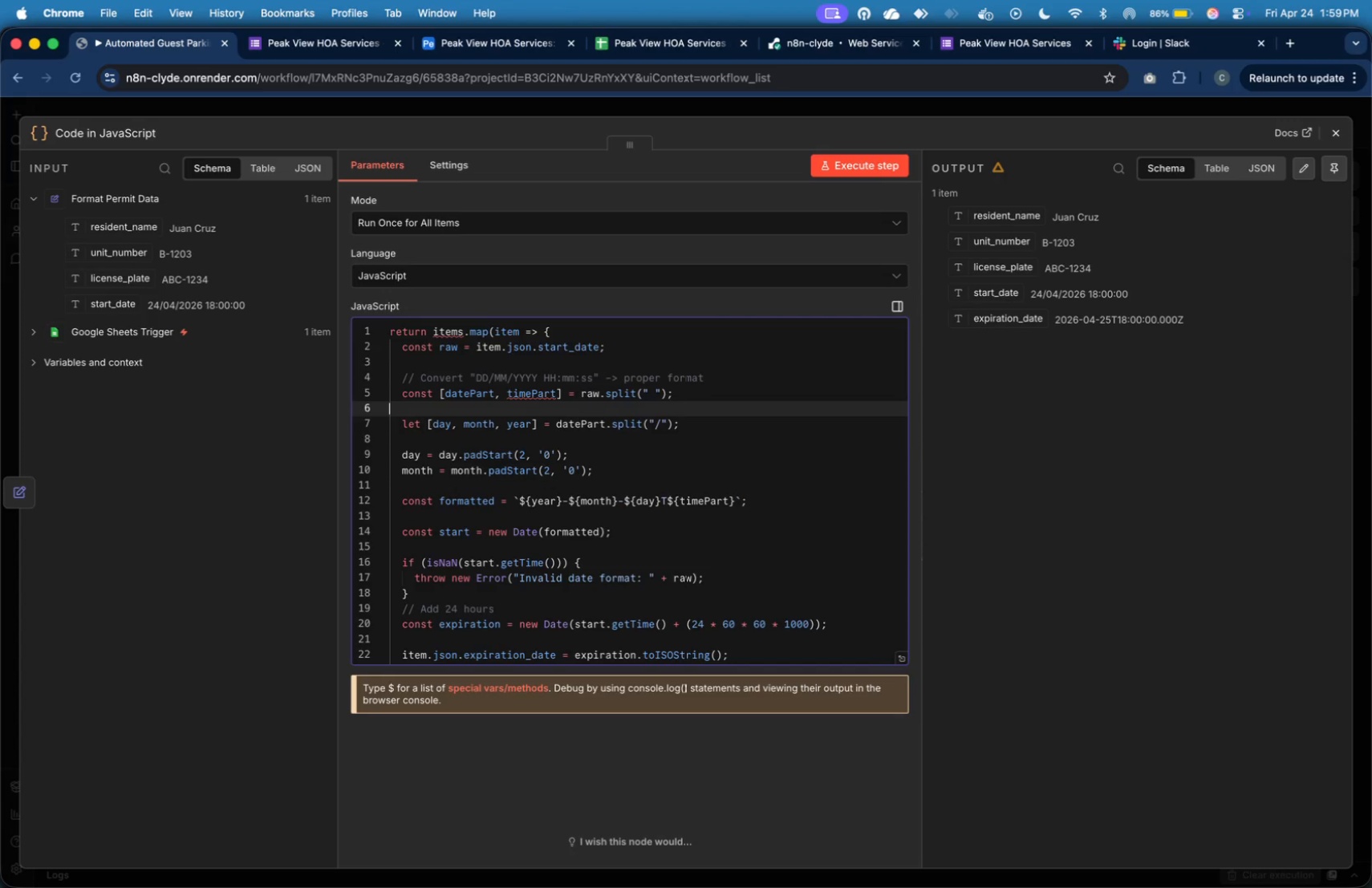 
key(Backspace)
 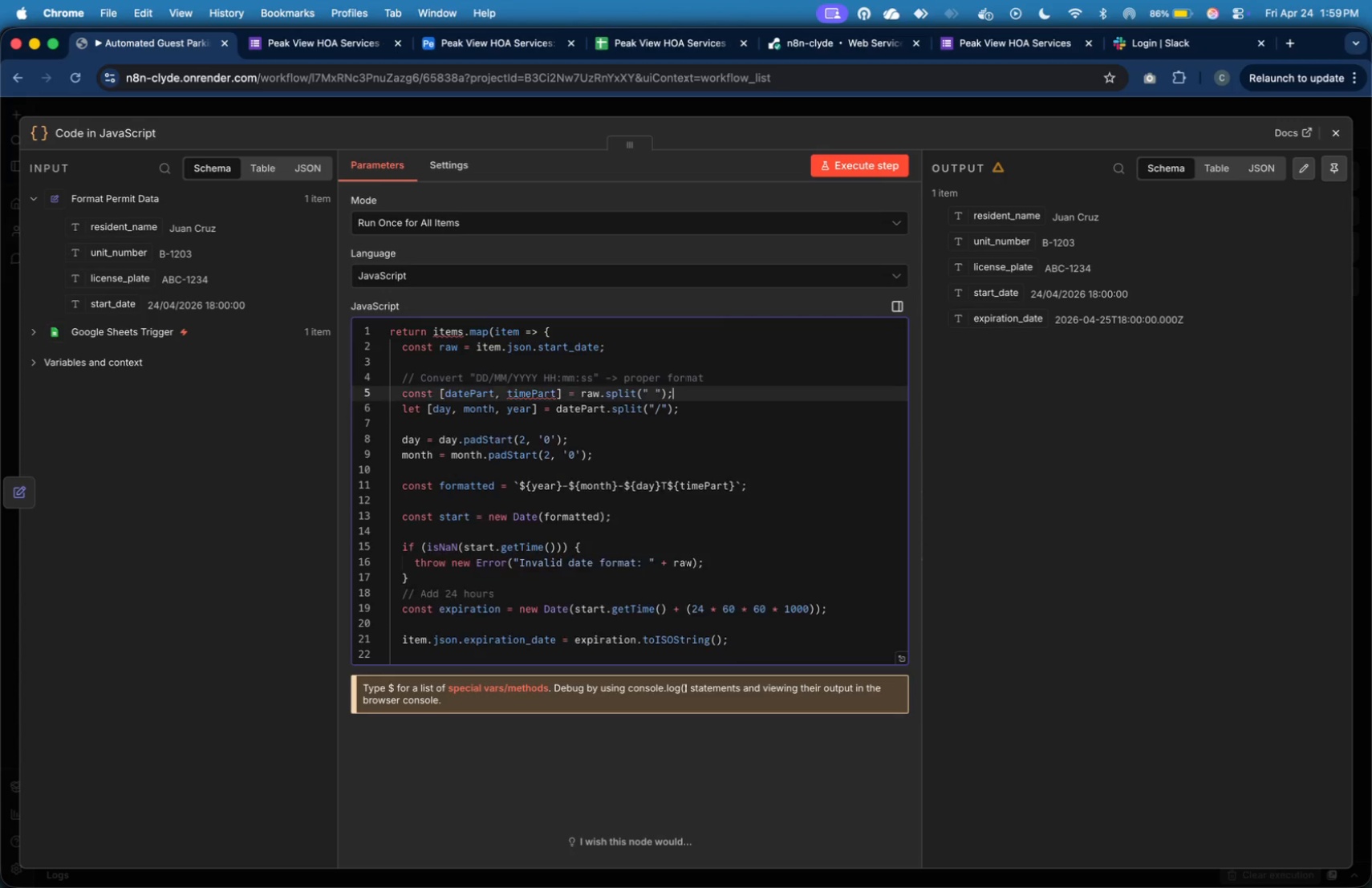 
key(Backspace)
 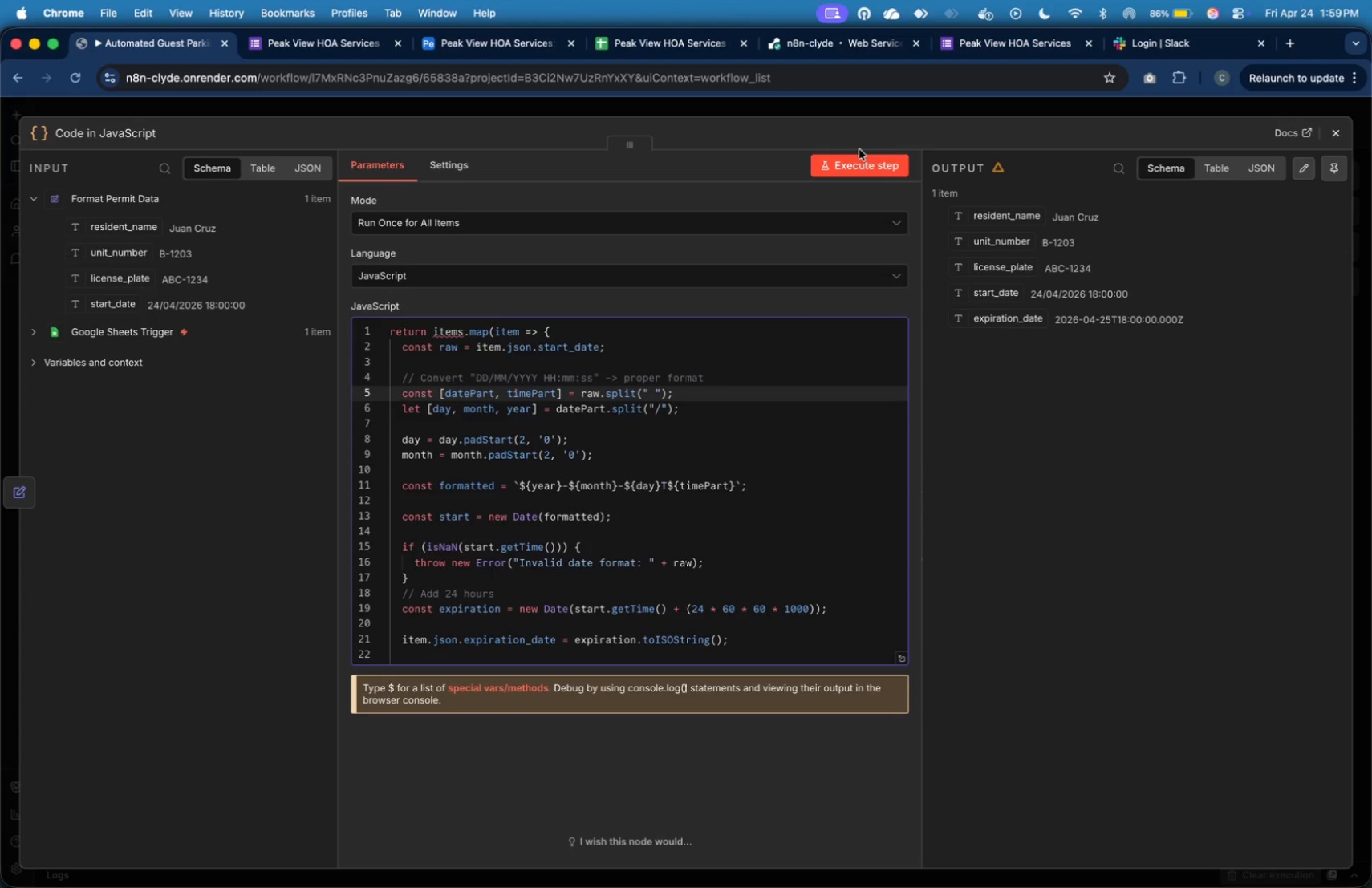 
left_click([855, 168])
 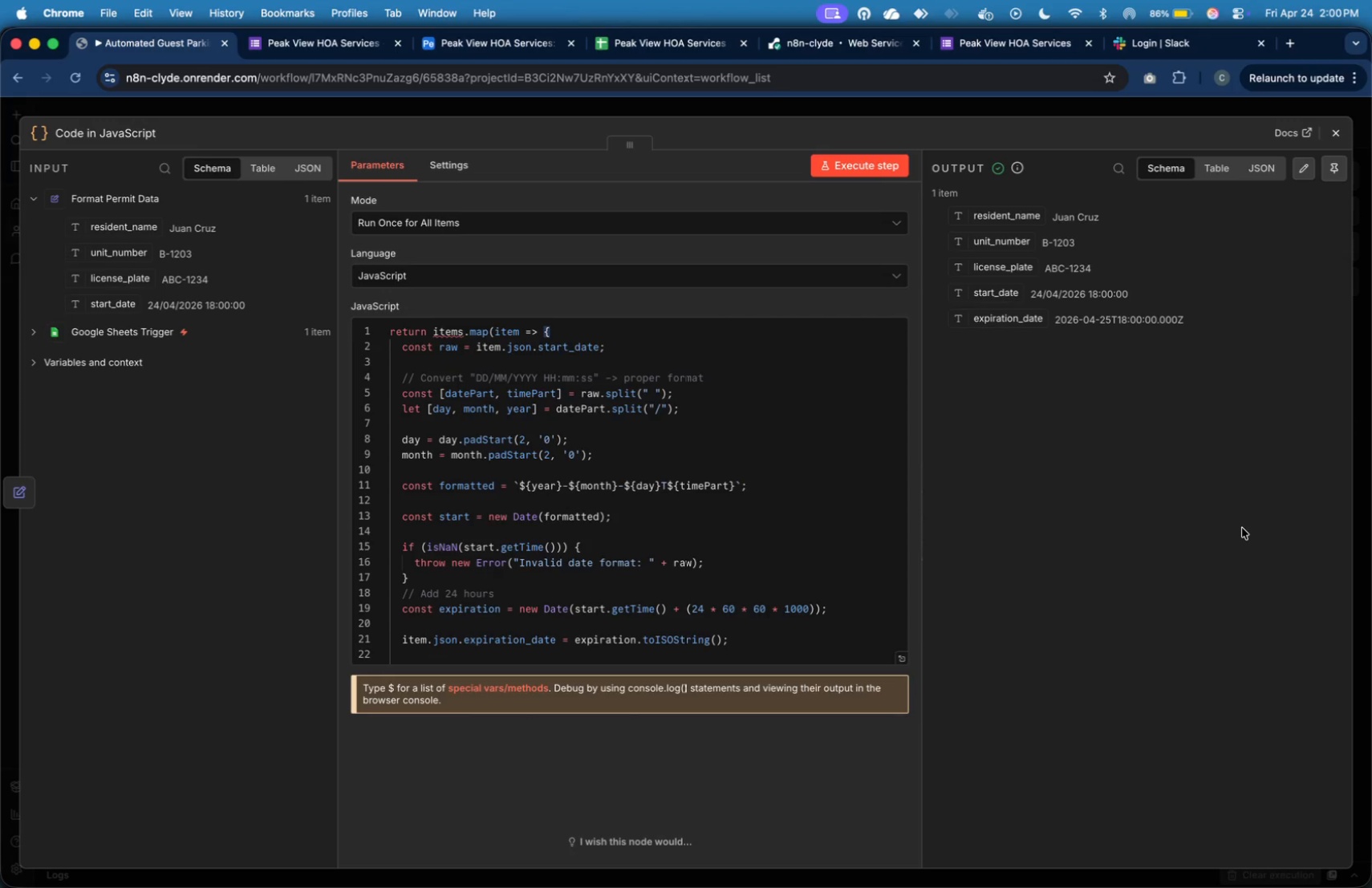 
wait(31.45)
 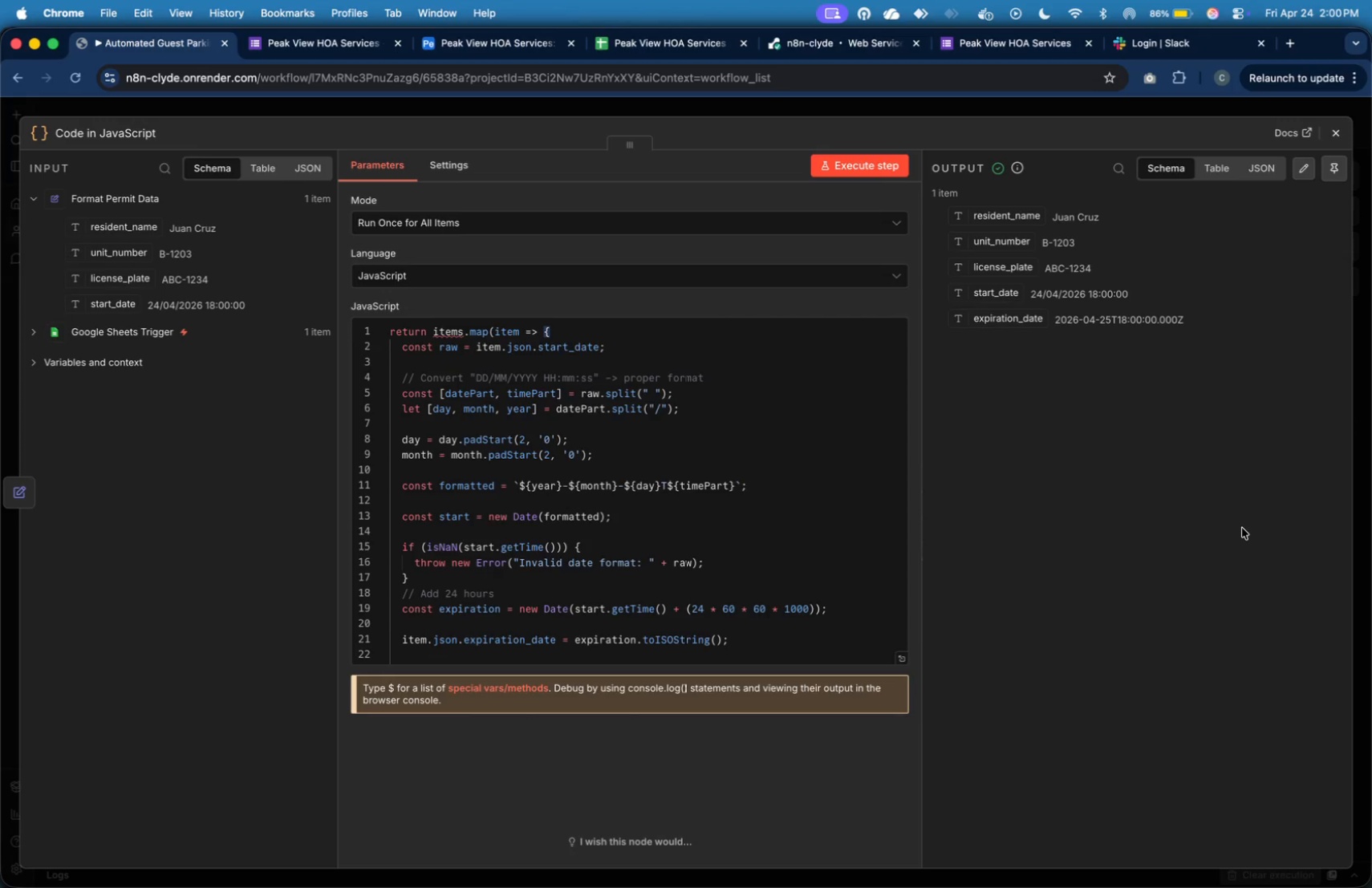 
scroll: coordinate [710, 586], scroll_direction: down, amount: 5.0
 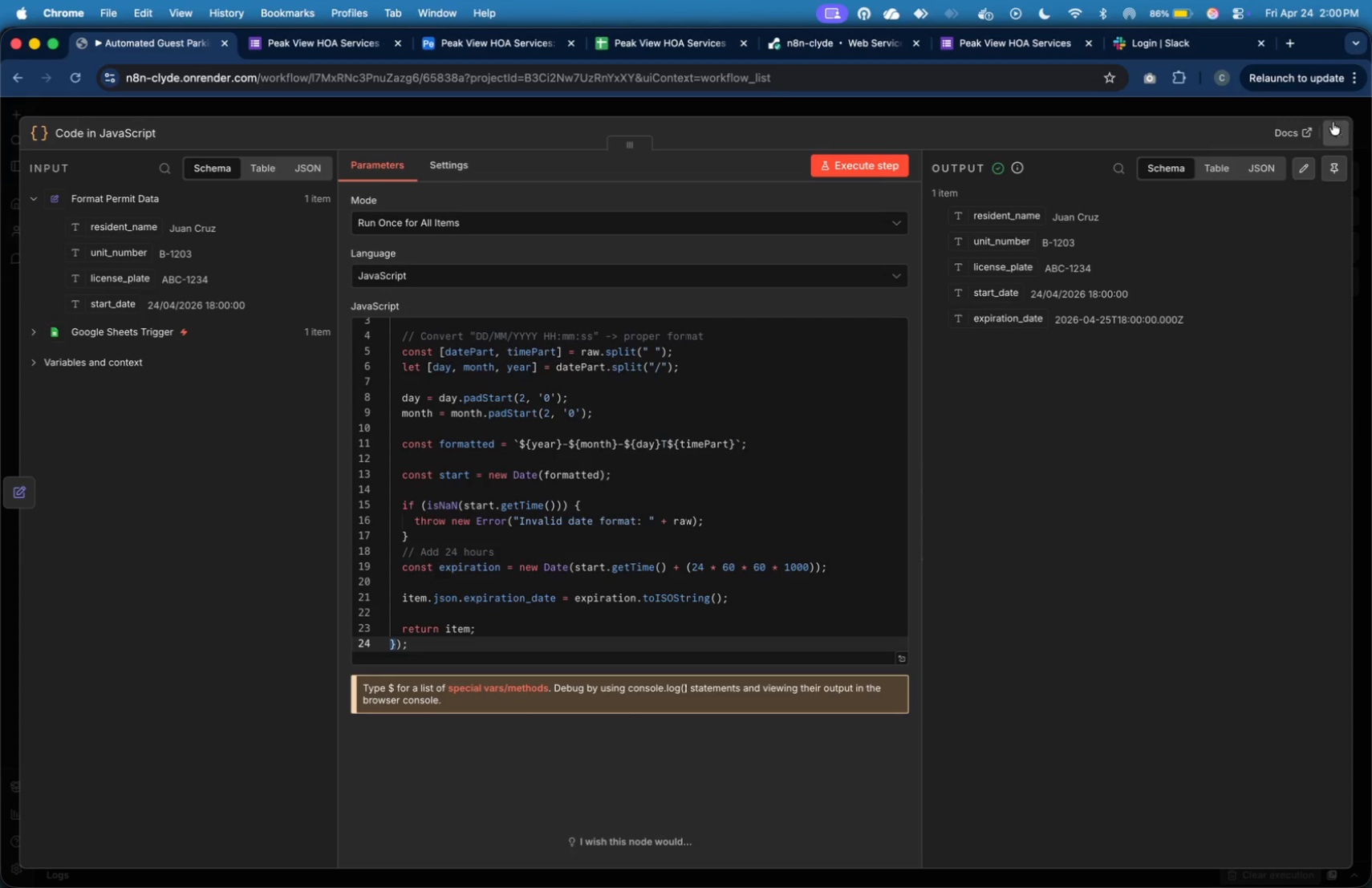 
left_click([1337, 128])
 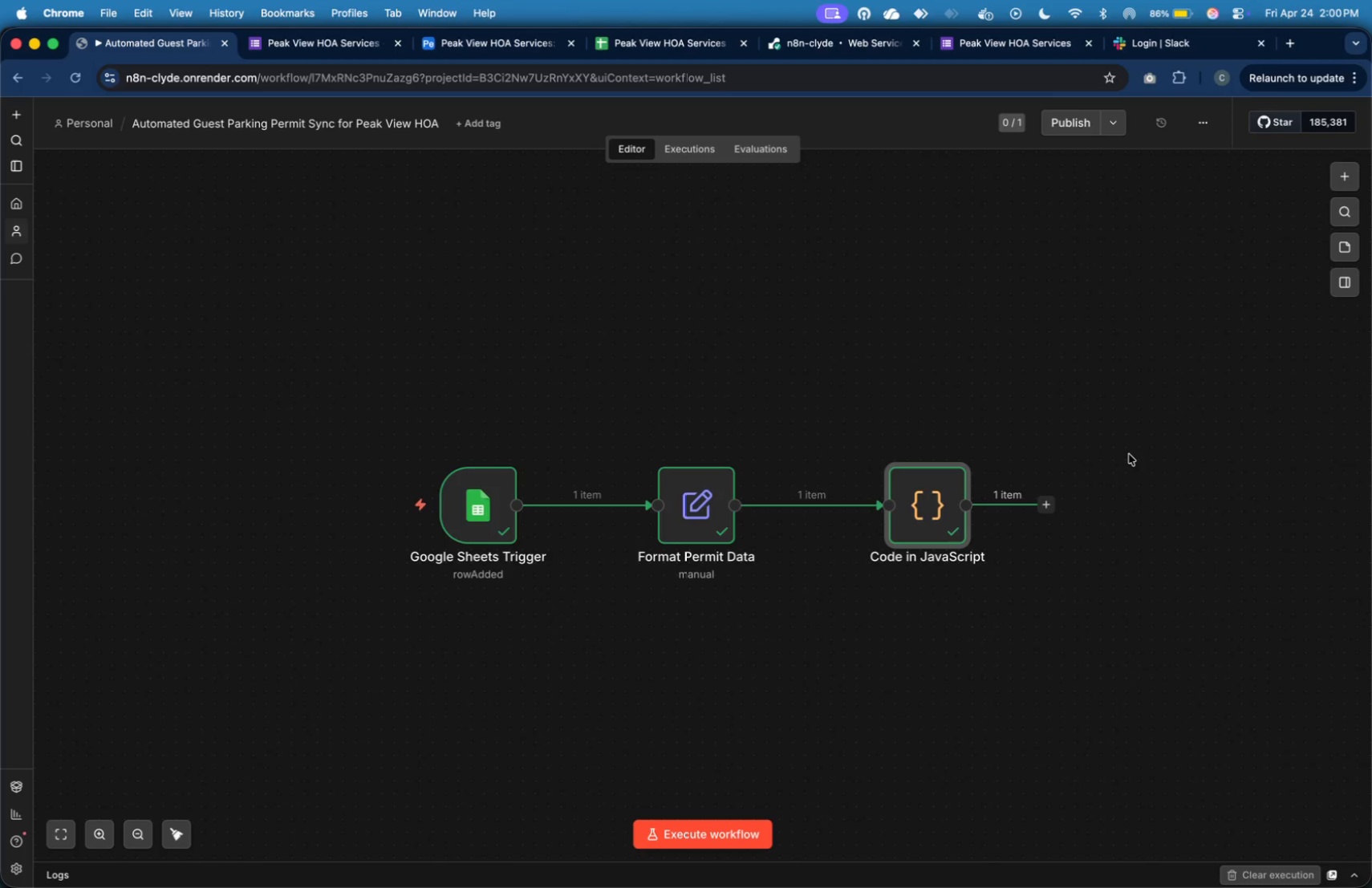 
left_click([1097, 497])
 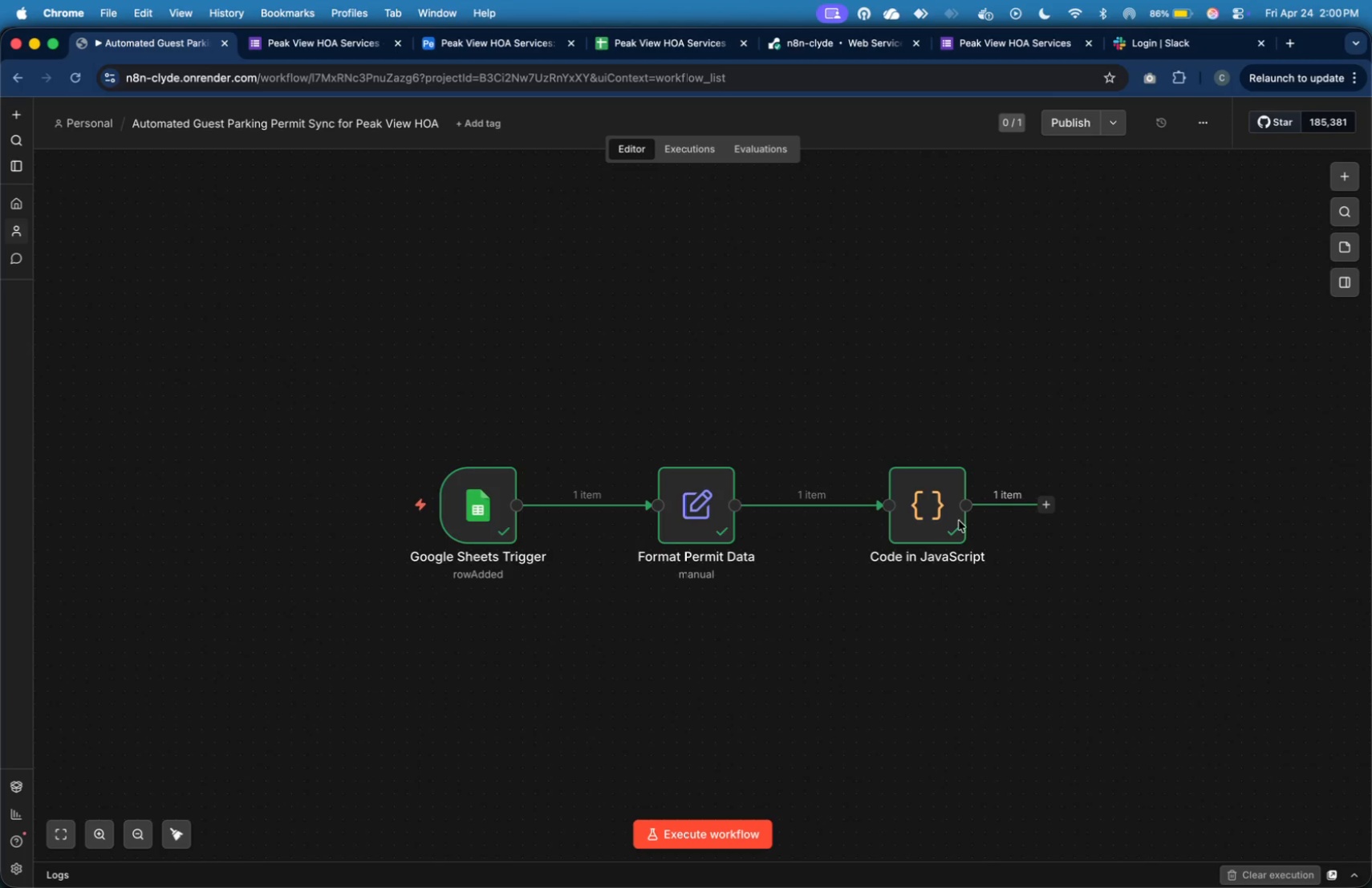 
double_click([933, 512])
 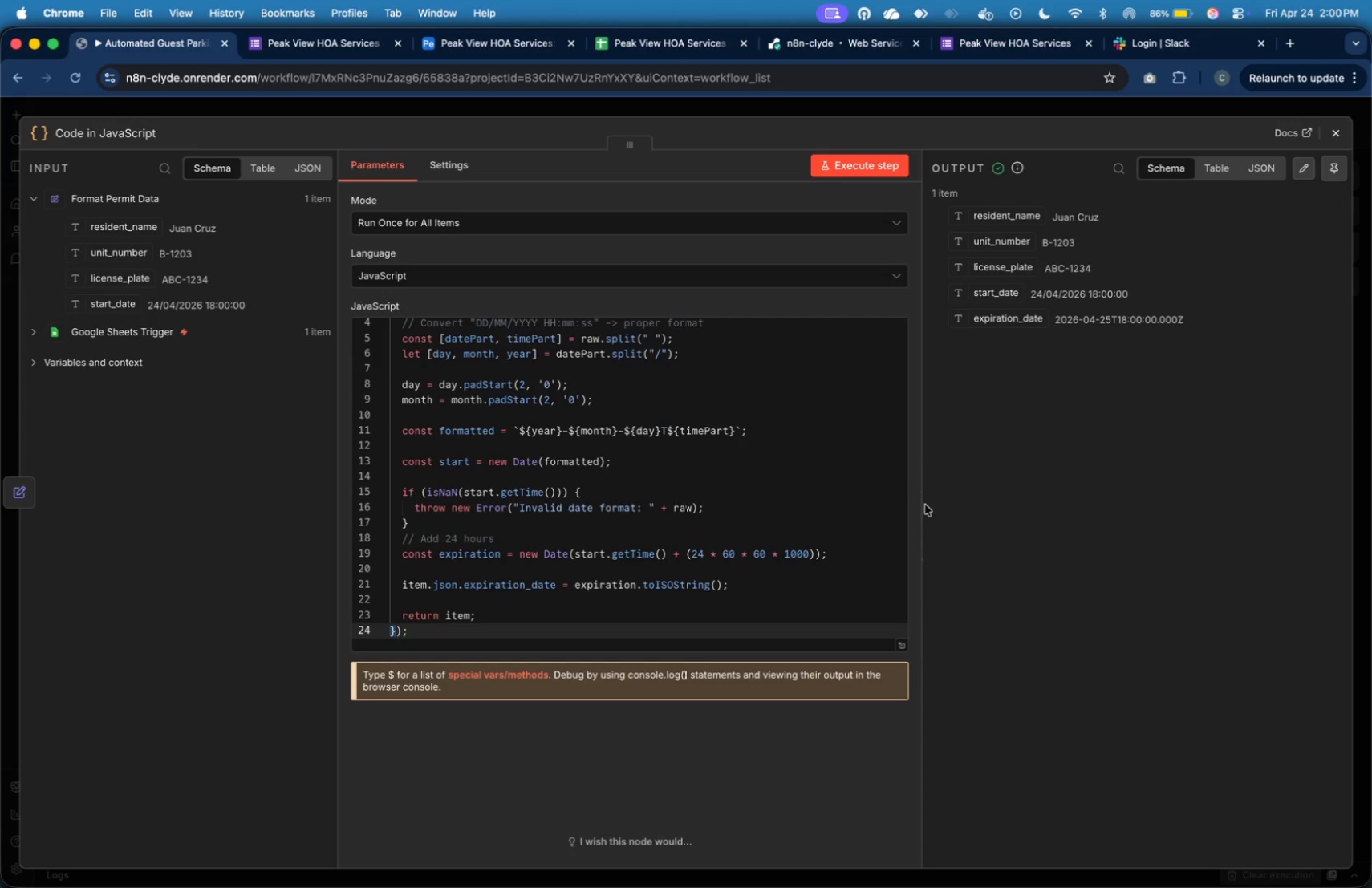 
wait(15.71)
 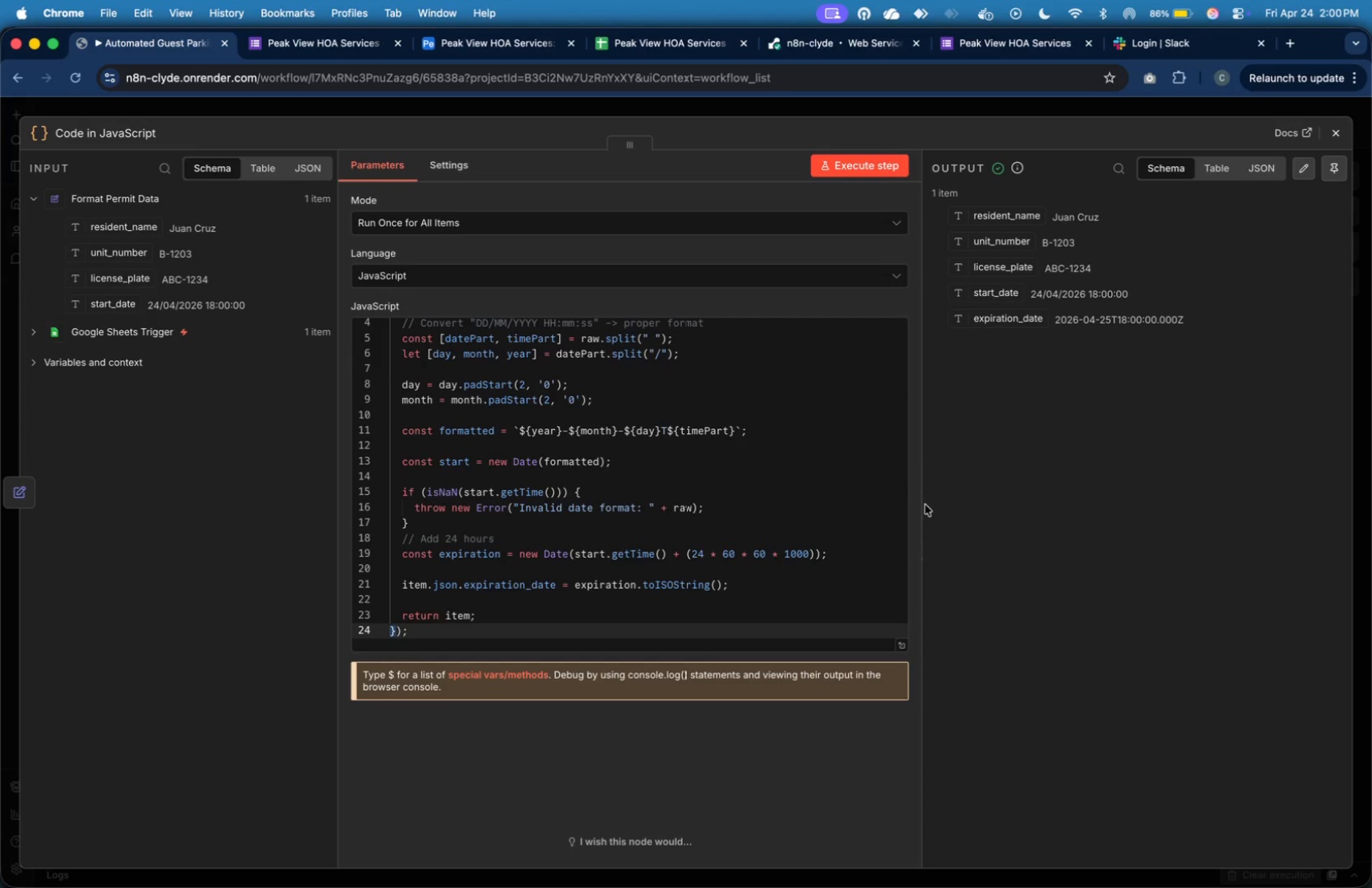 
left_click([676, 582])
 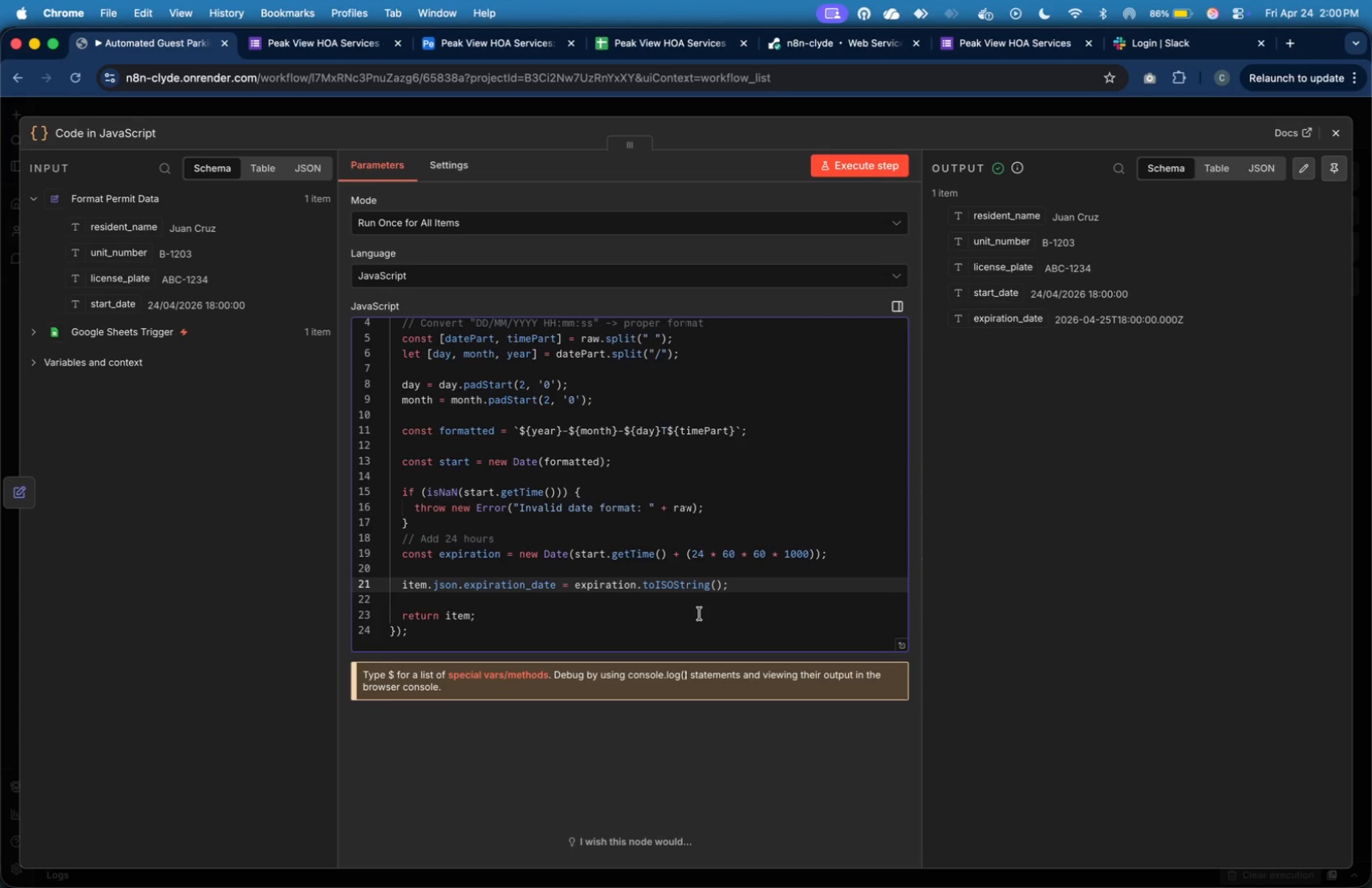 
key(Backspace)
key(Backspace)
key(Backspace)
type(Locale)
 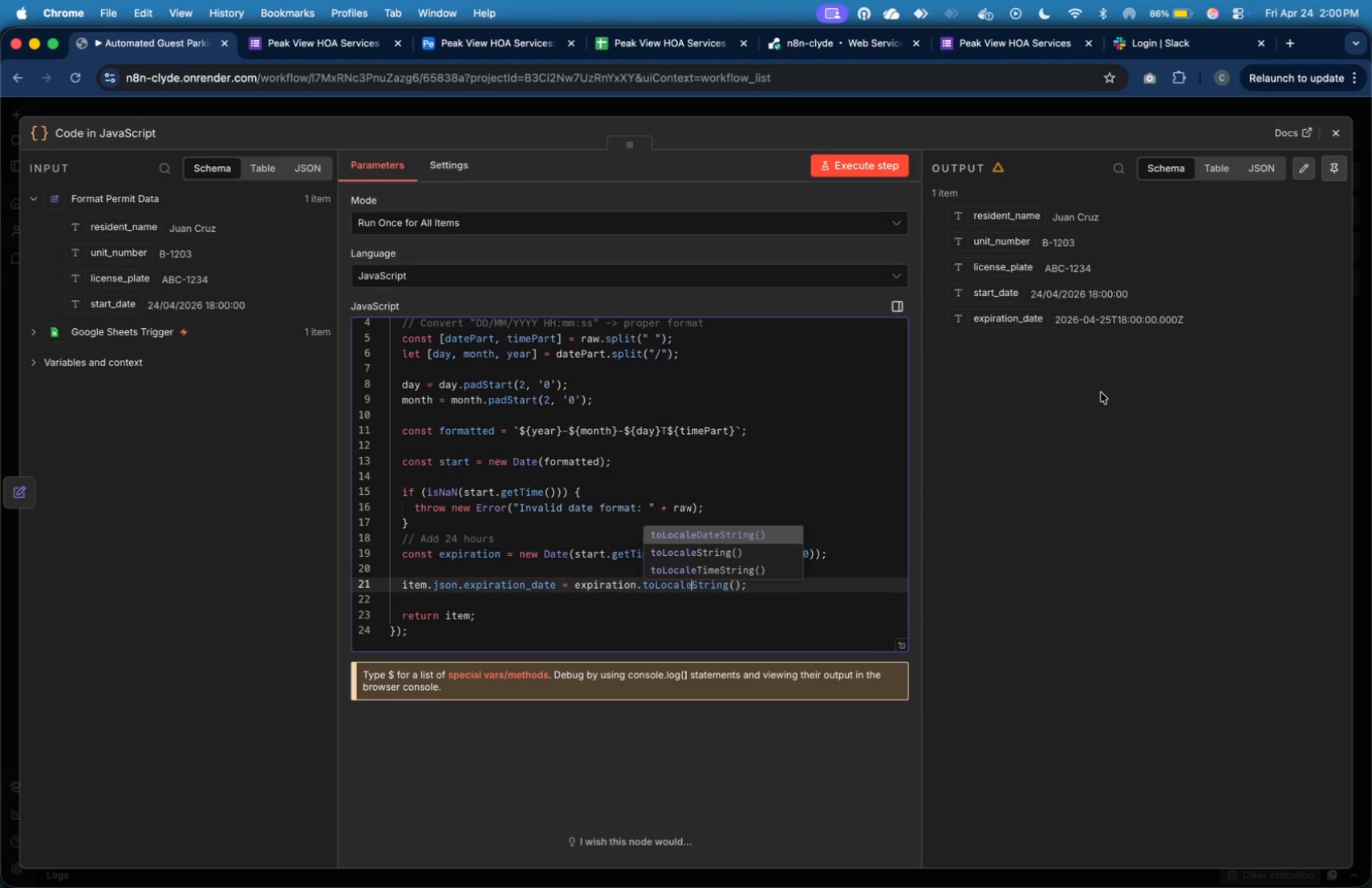 
left_click([891, 164])
 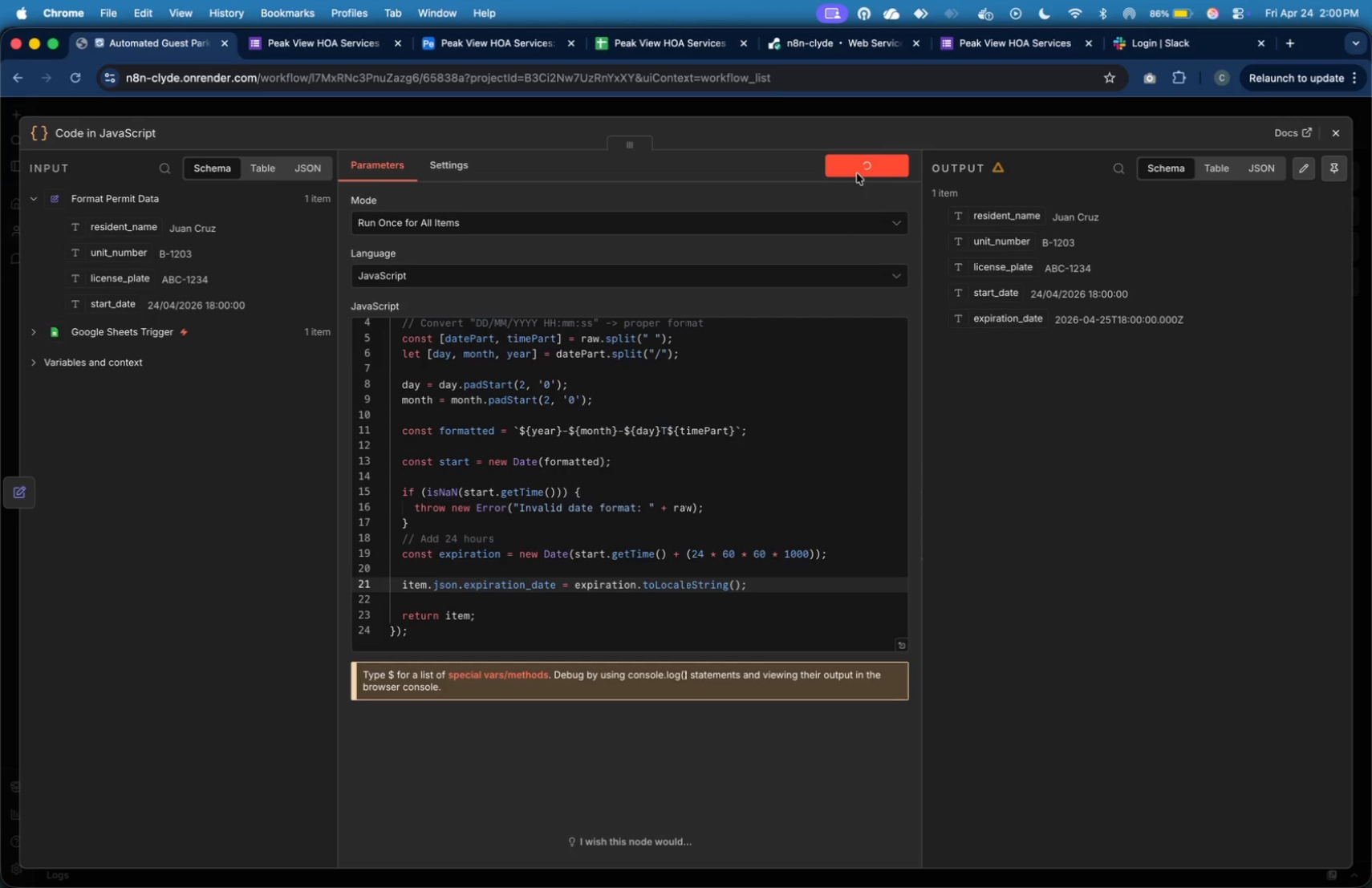 
wait(16.22)
 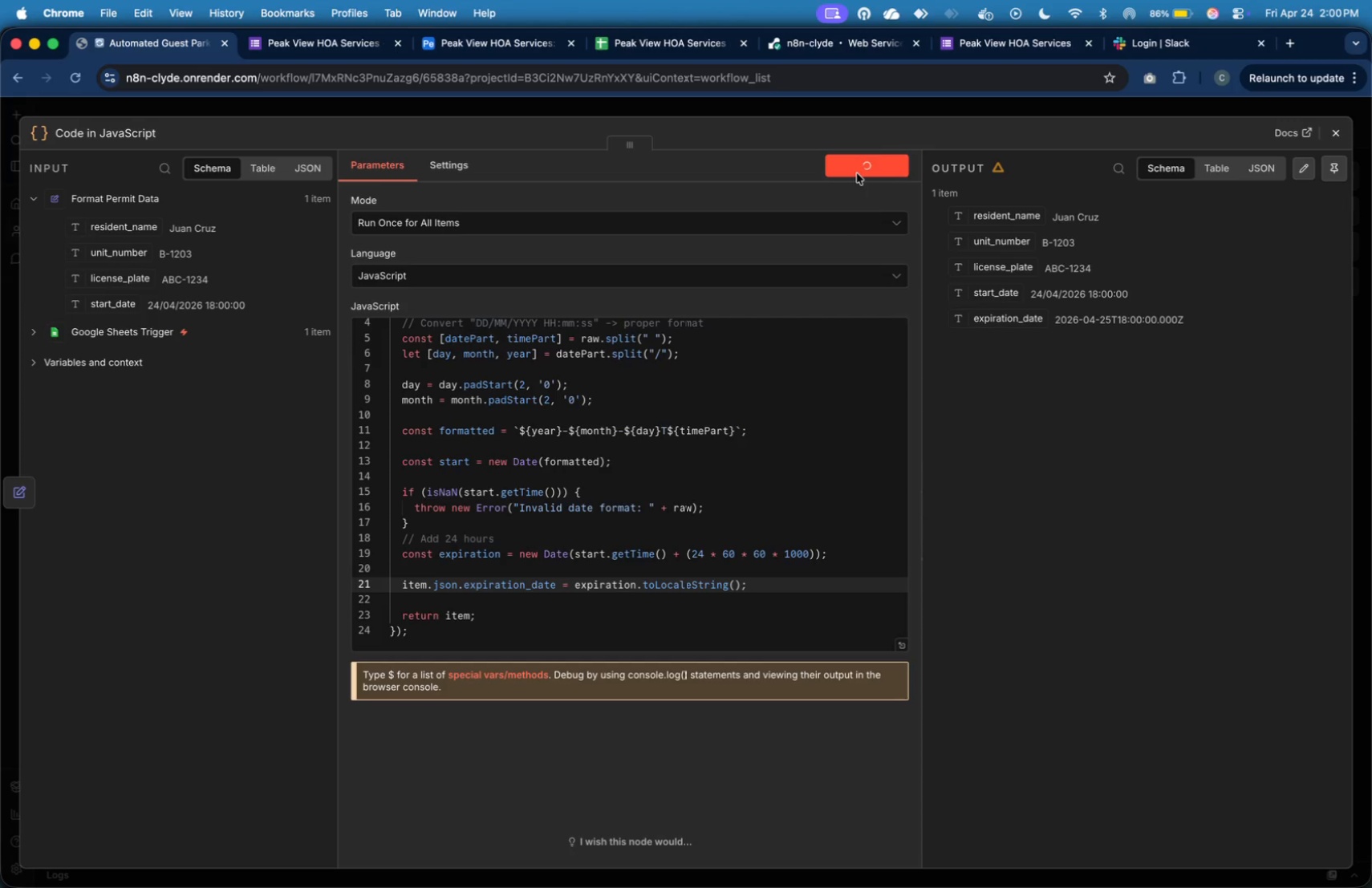 
mouse_move([1308, 144])
 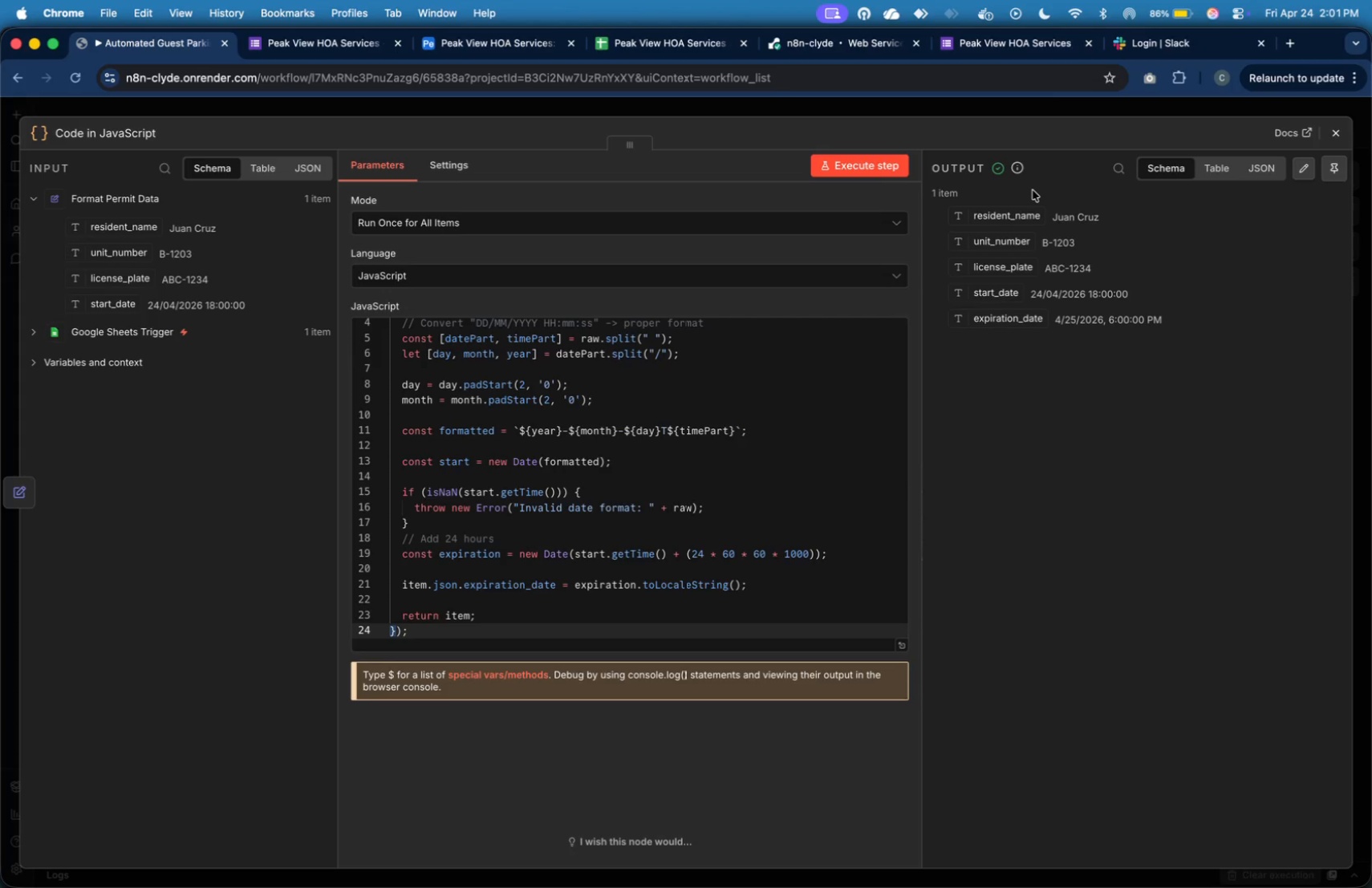 
wait(13.57)
 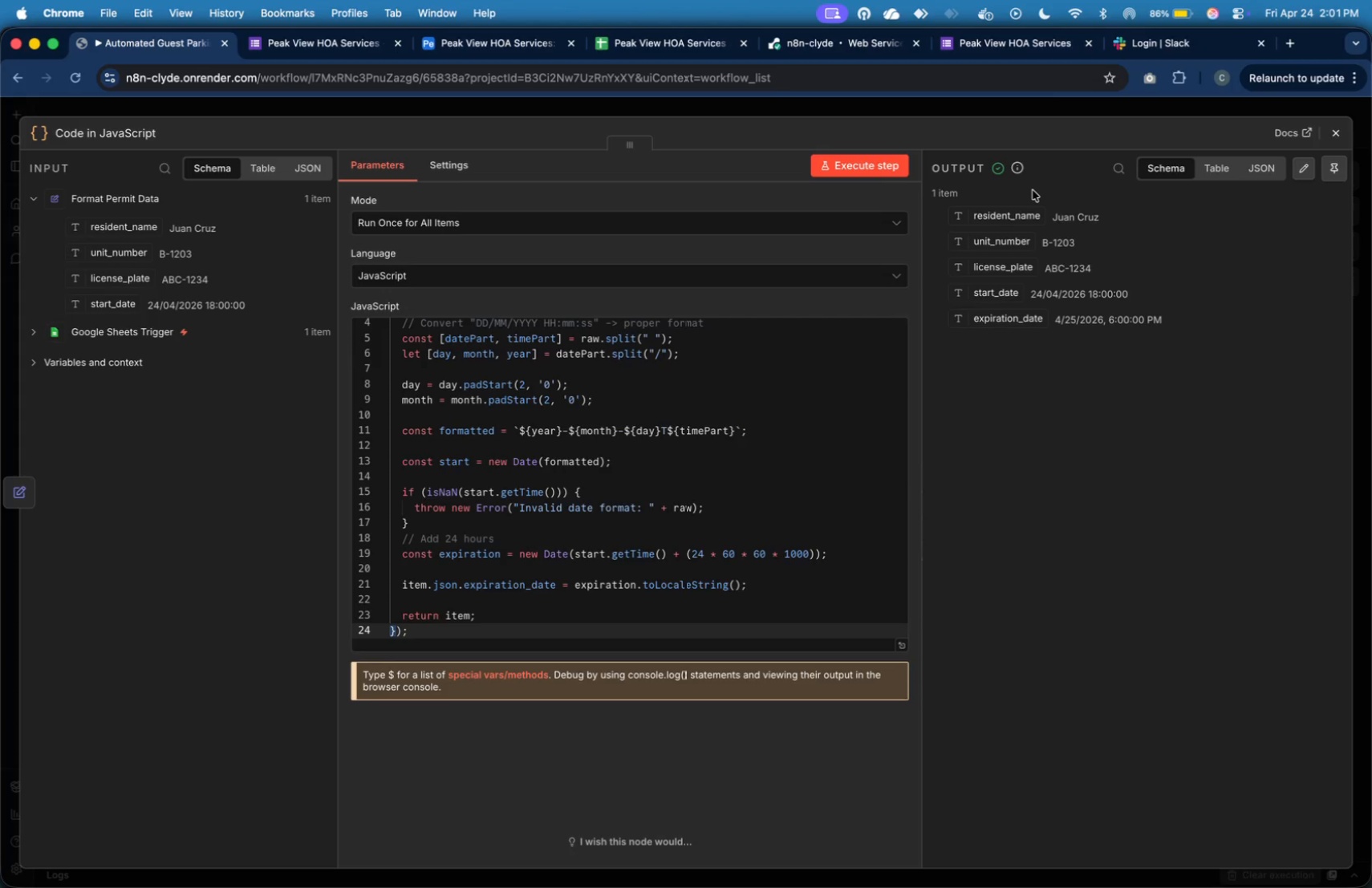 
left_click([94, 125])
 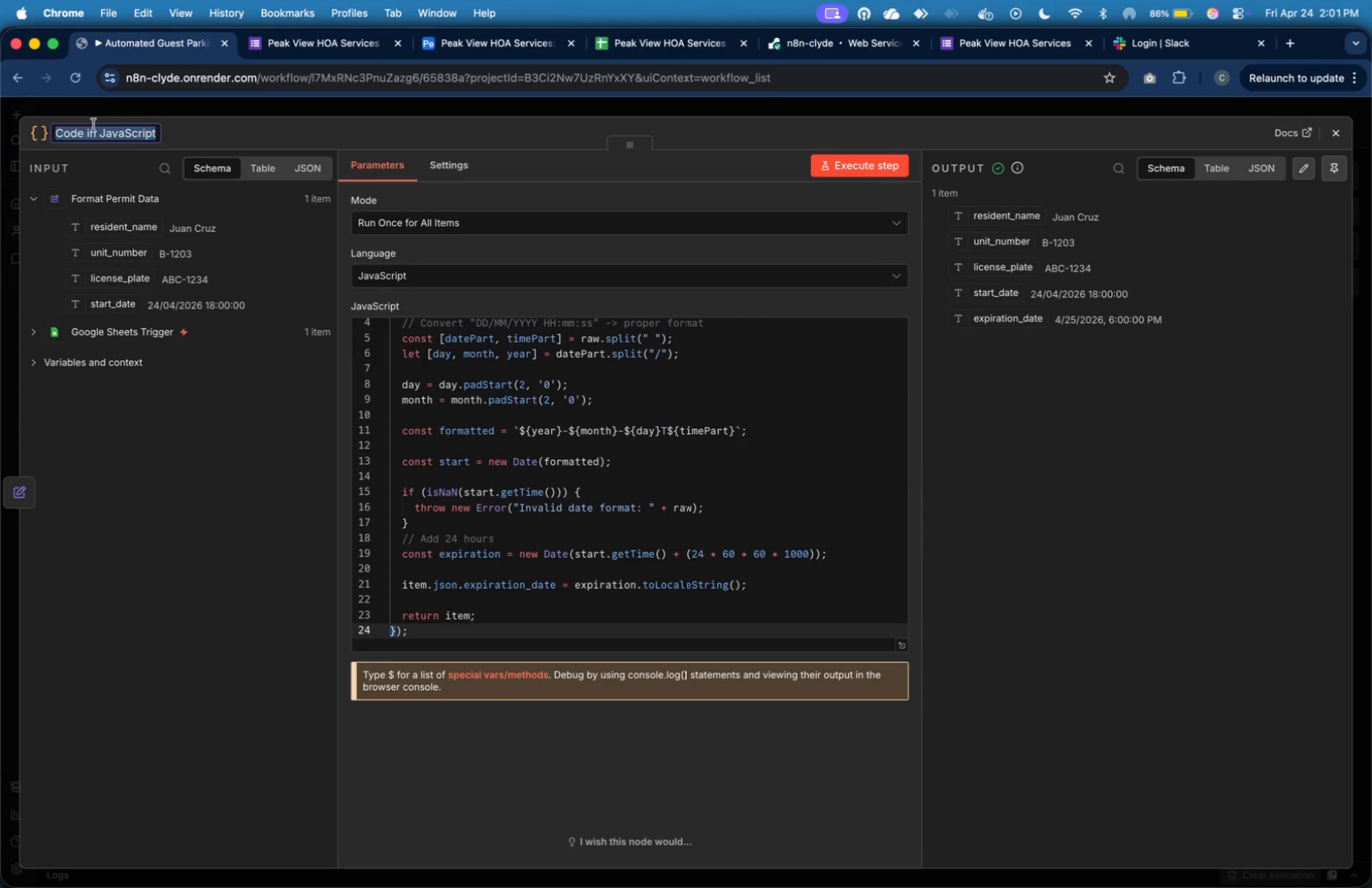 
type(Calculate Expiration Time)
 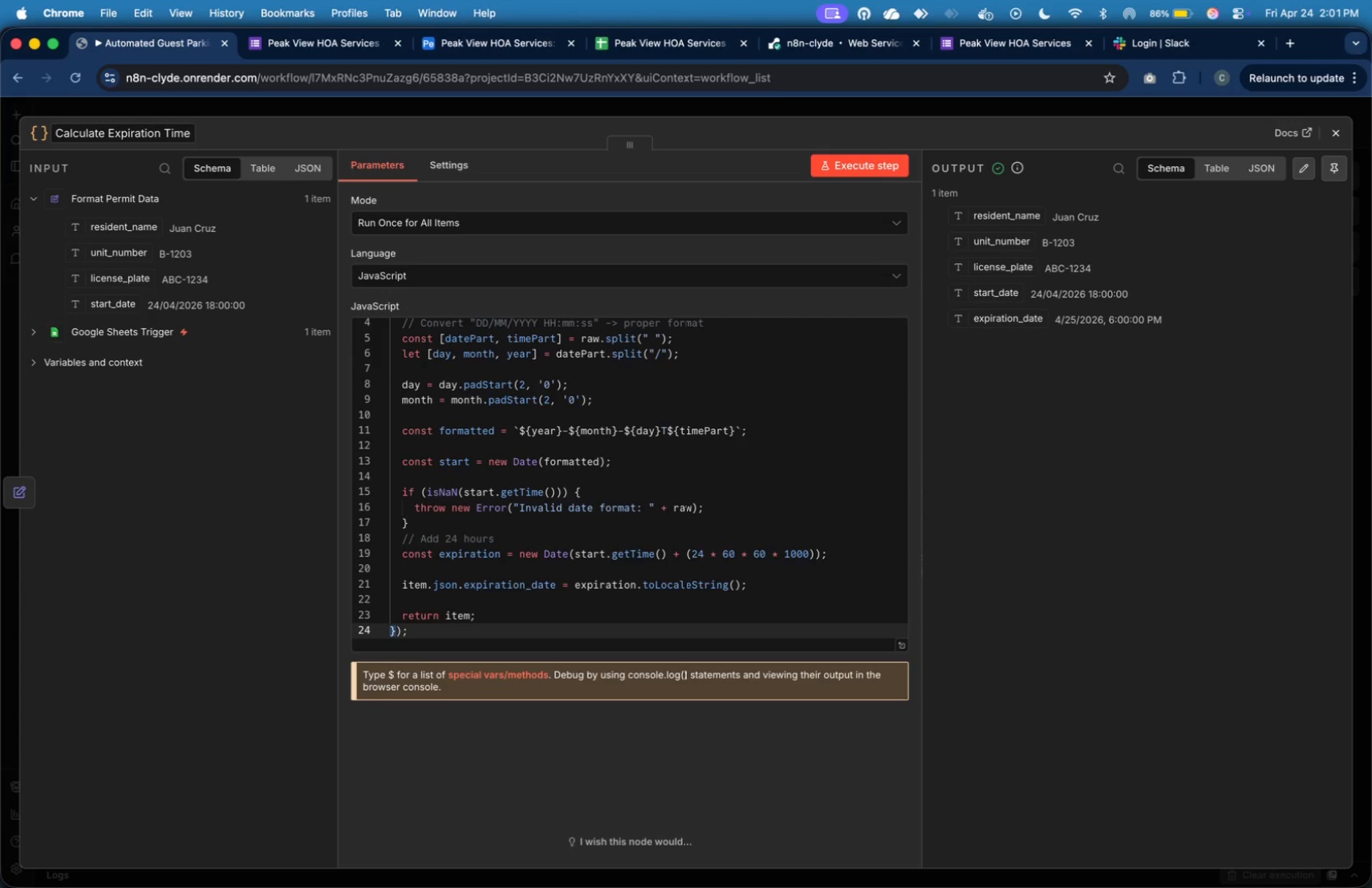 
 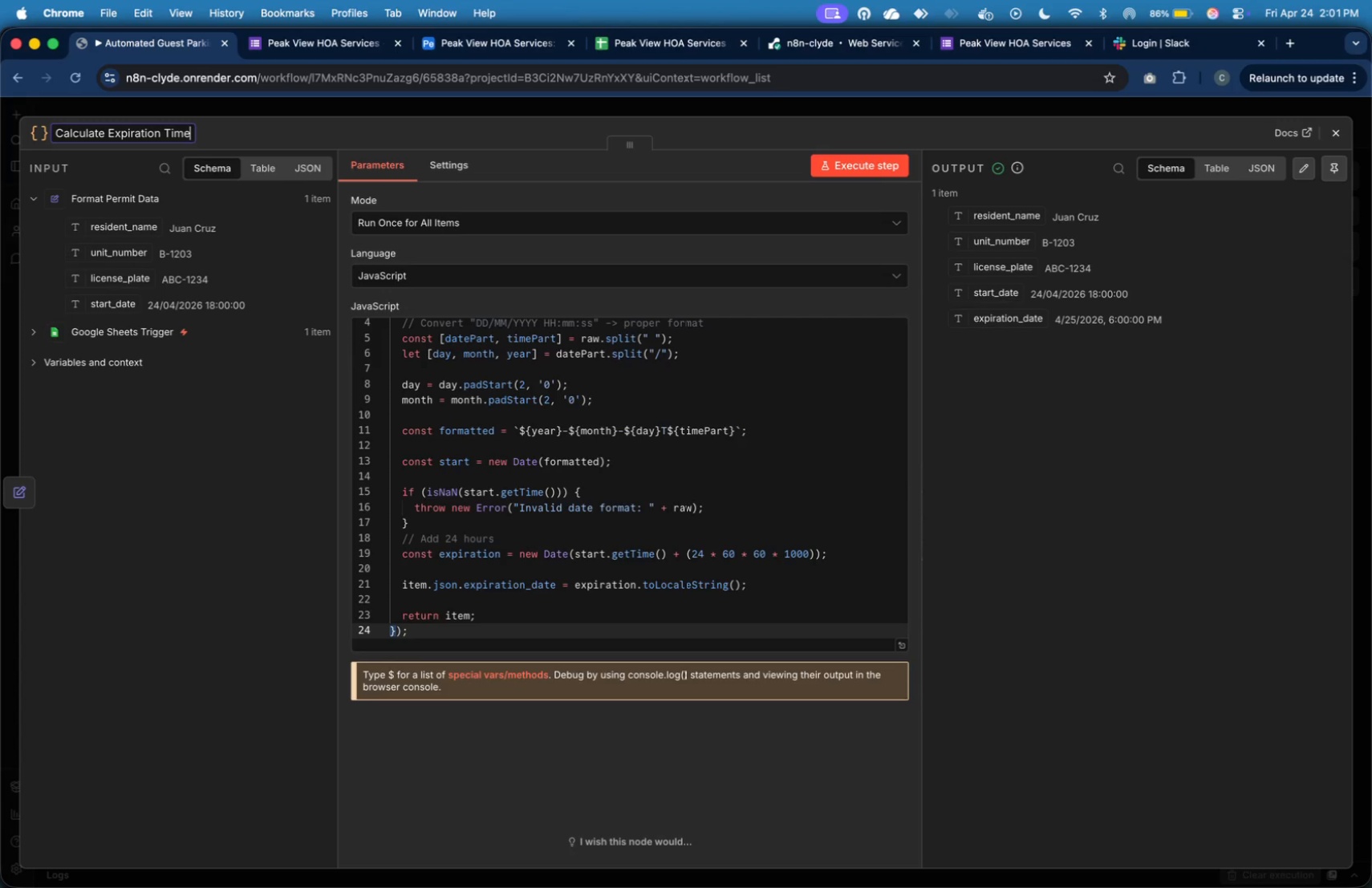 
key(Enter)
 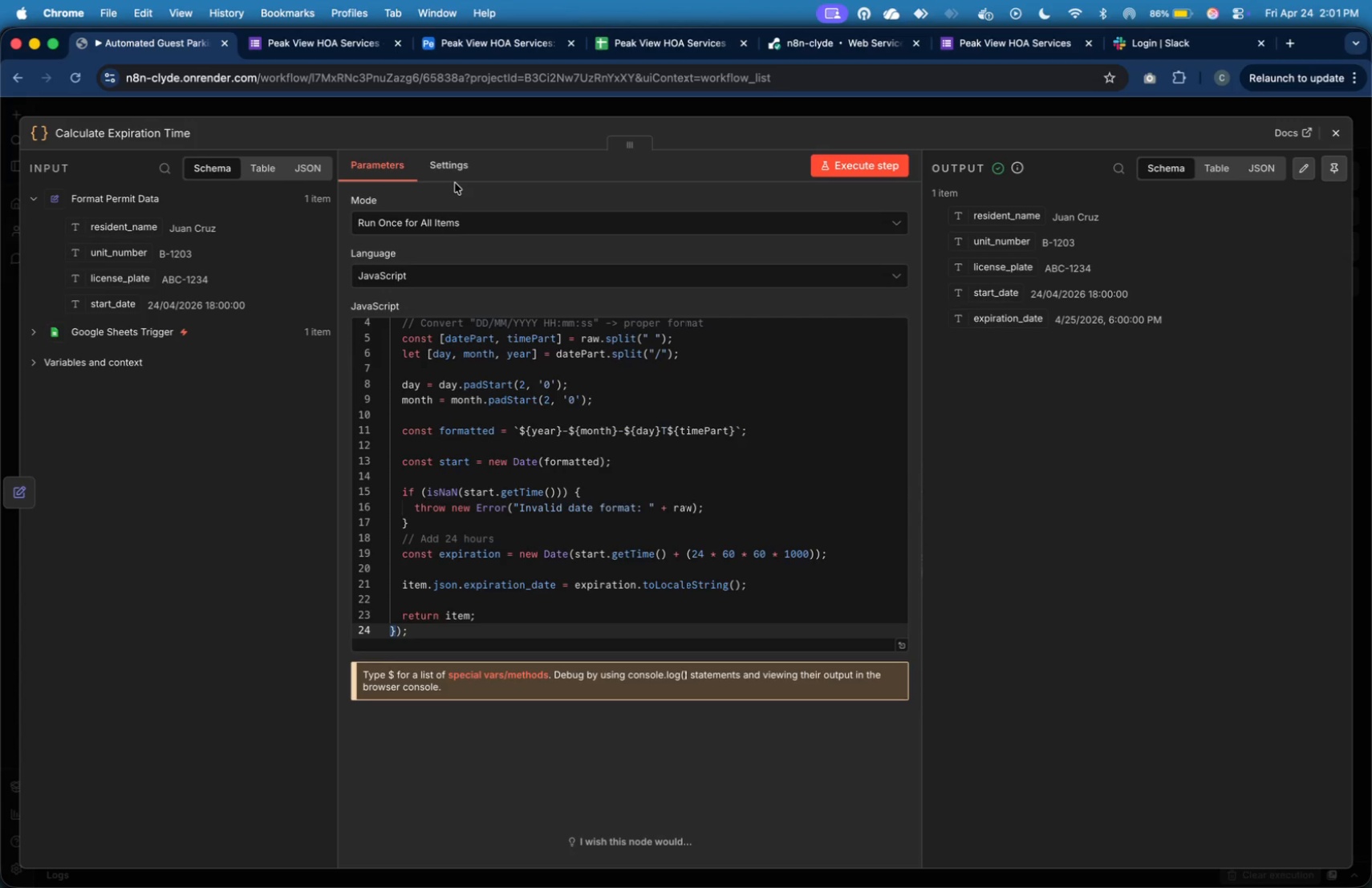 
wait(7.68)
 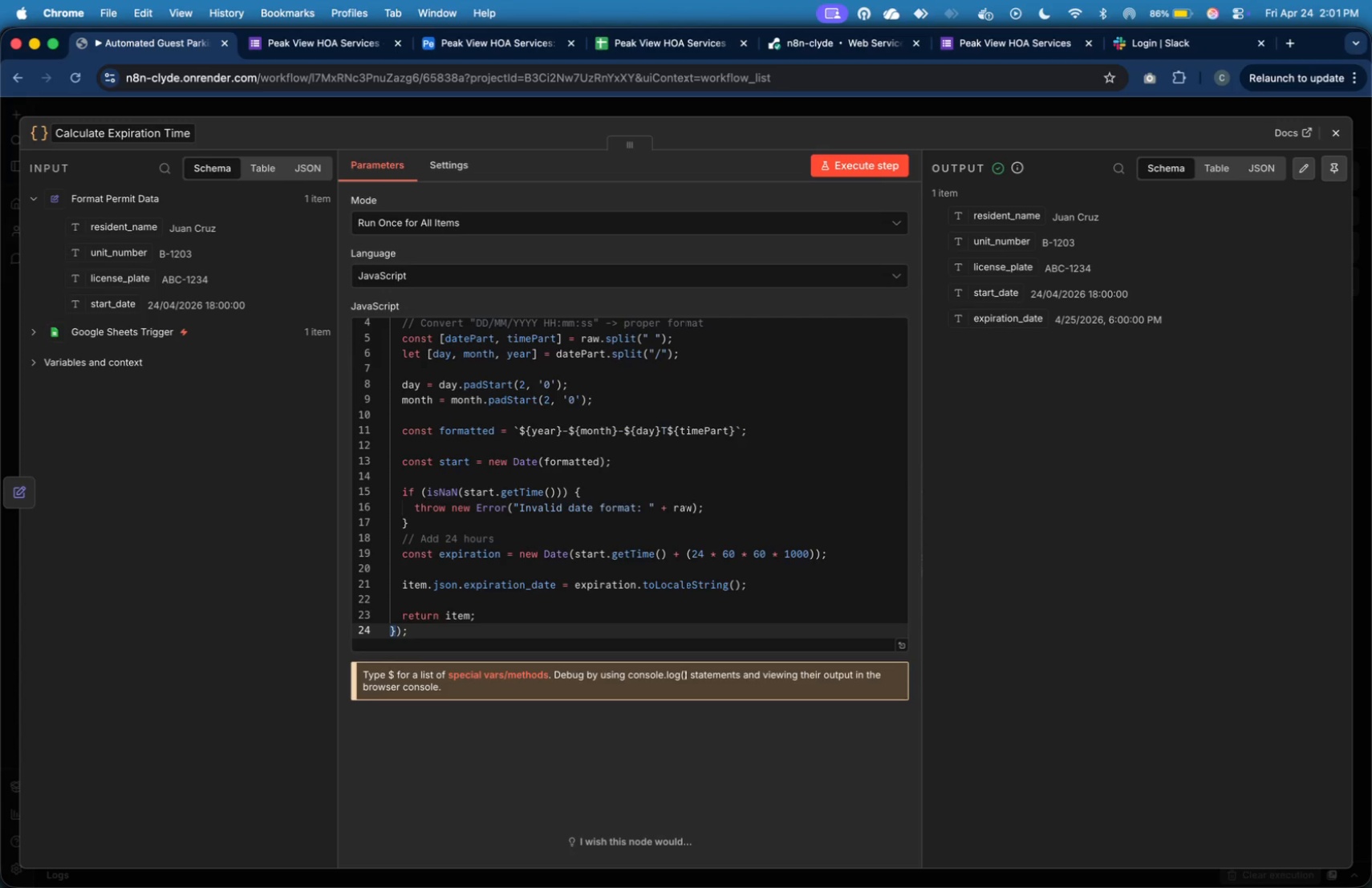 
left_click([1342, 142])
 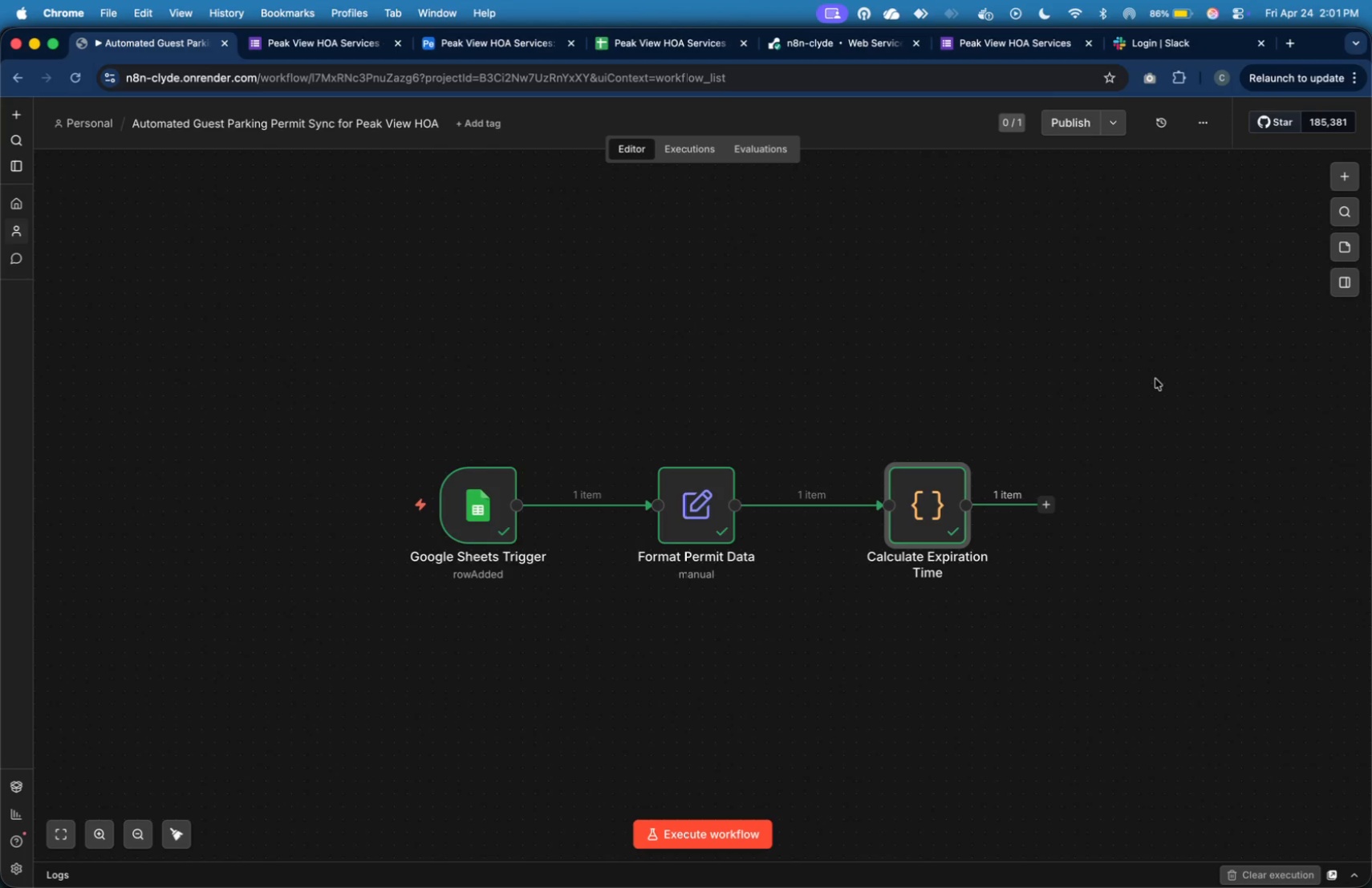 
left_click([1155, 379])
 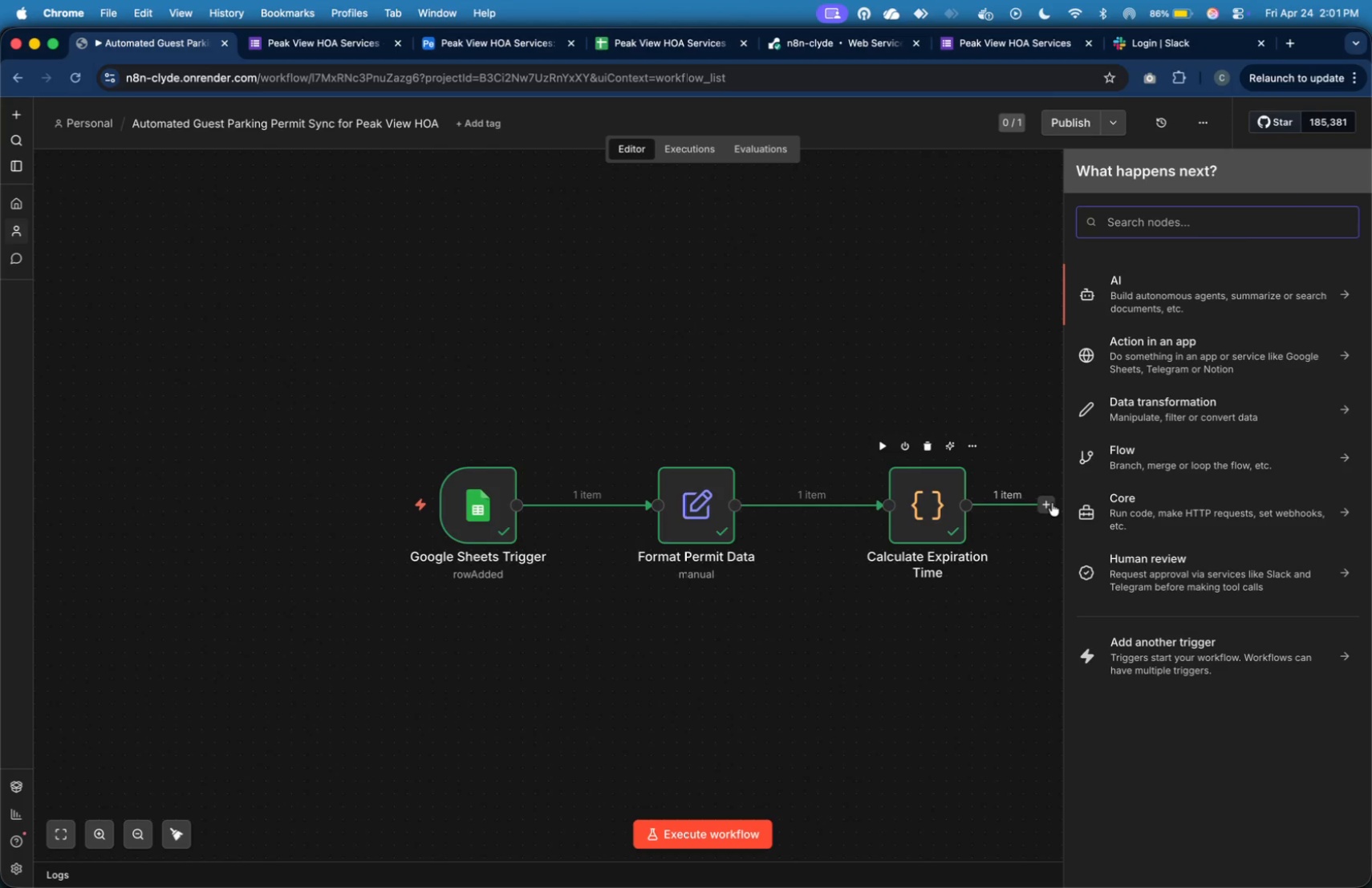 
type(airt)
 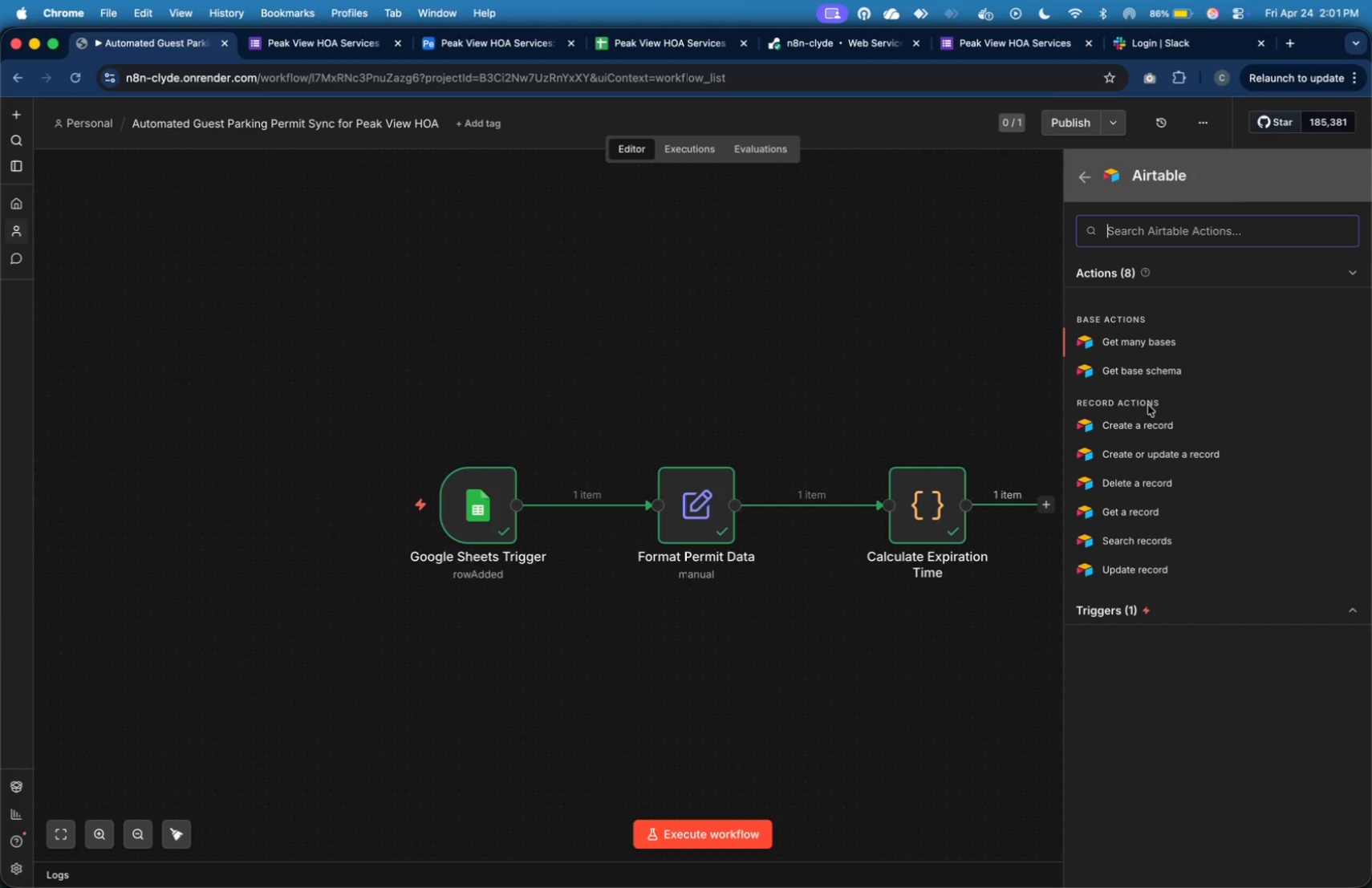 
left_click([1147, 416])
 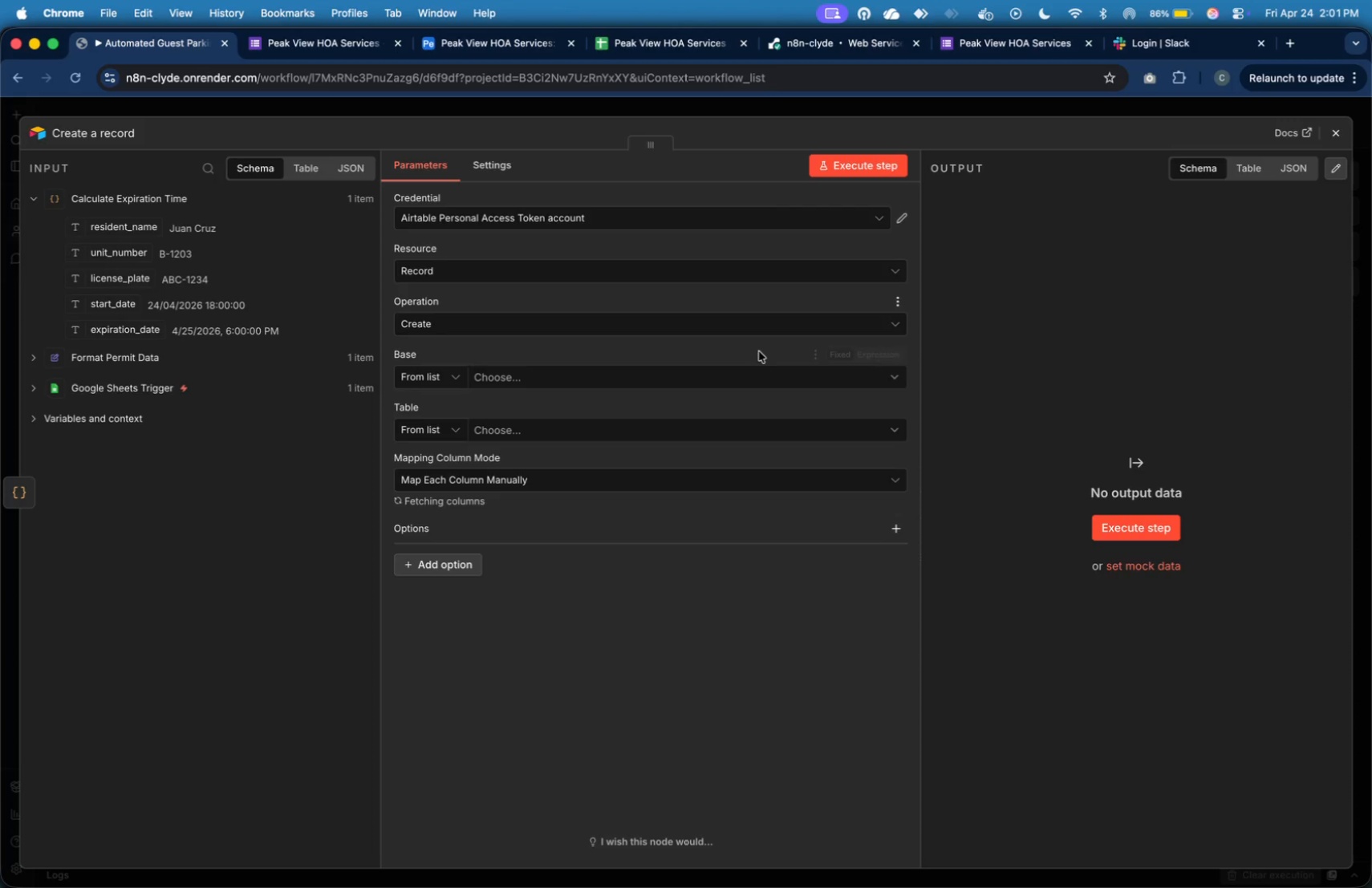 
left_click([745, 371])
 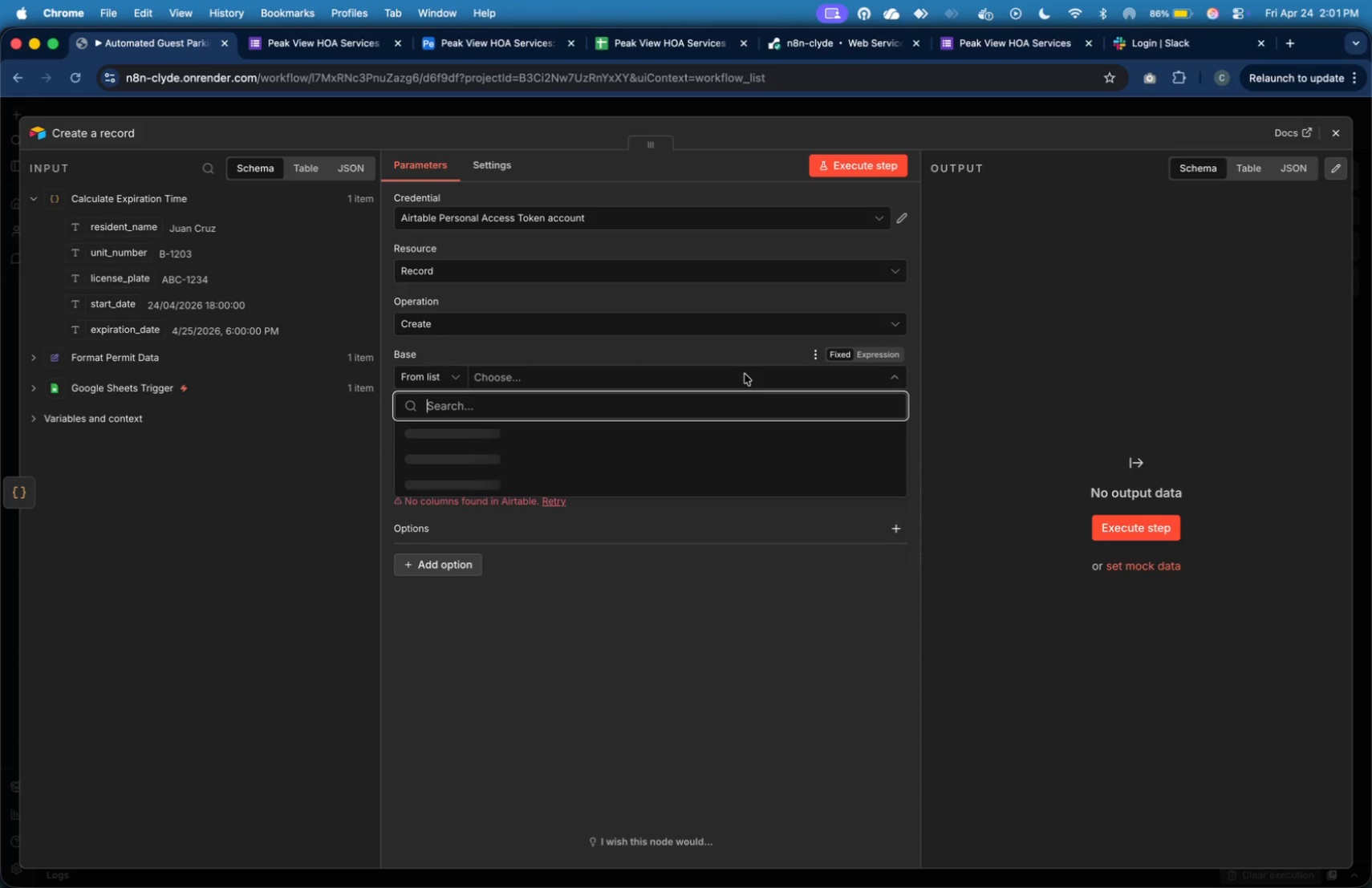 
wait(10.34)
 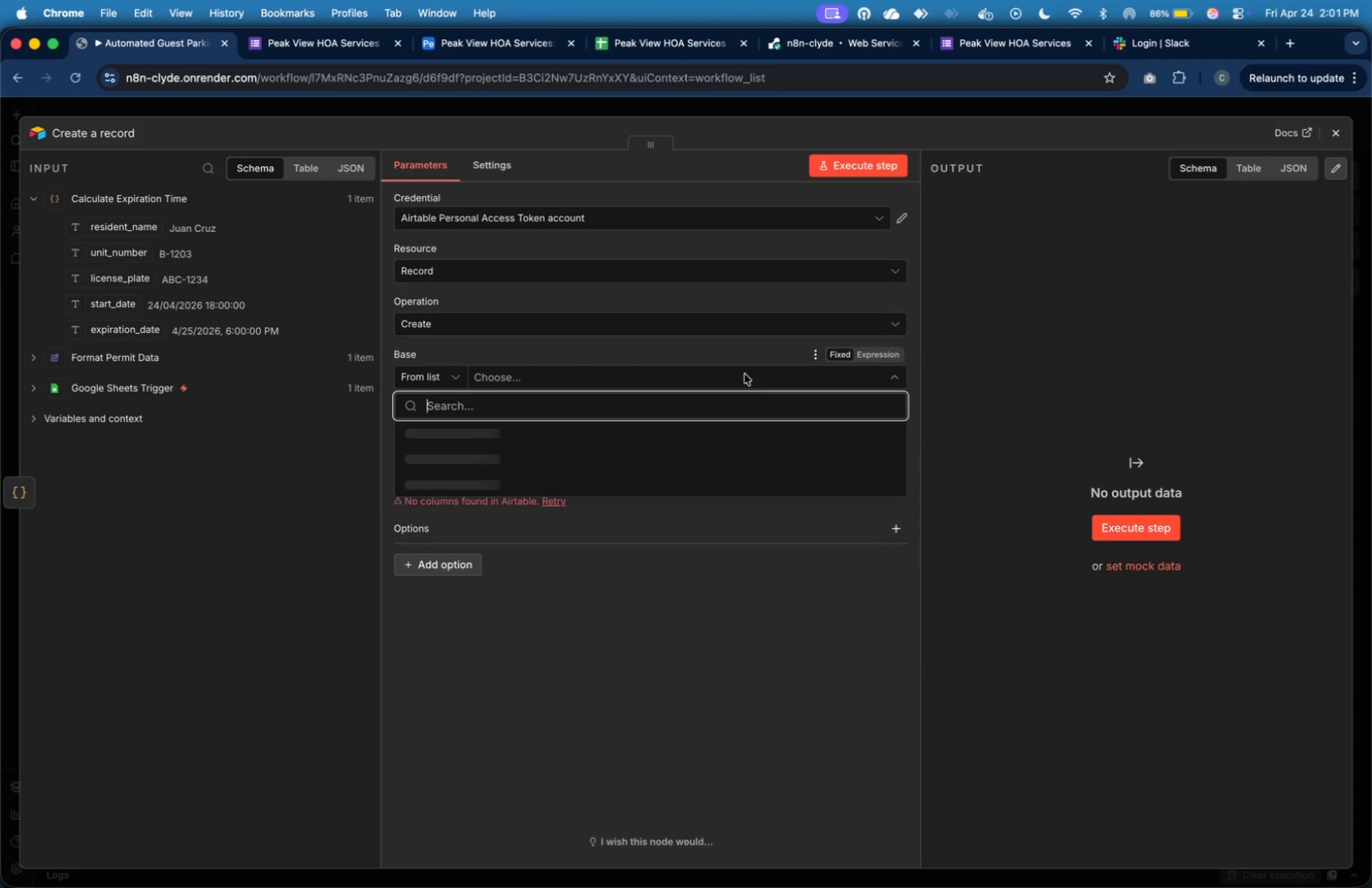 
scroll: coordinate [705, 518], scroll_direction: down, amount: 16.0
 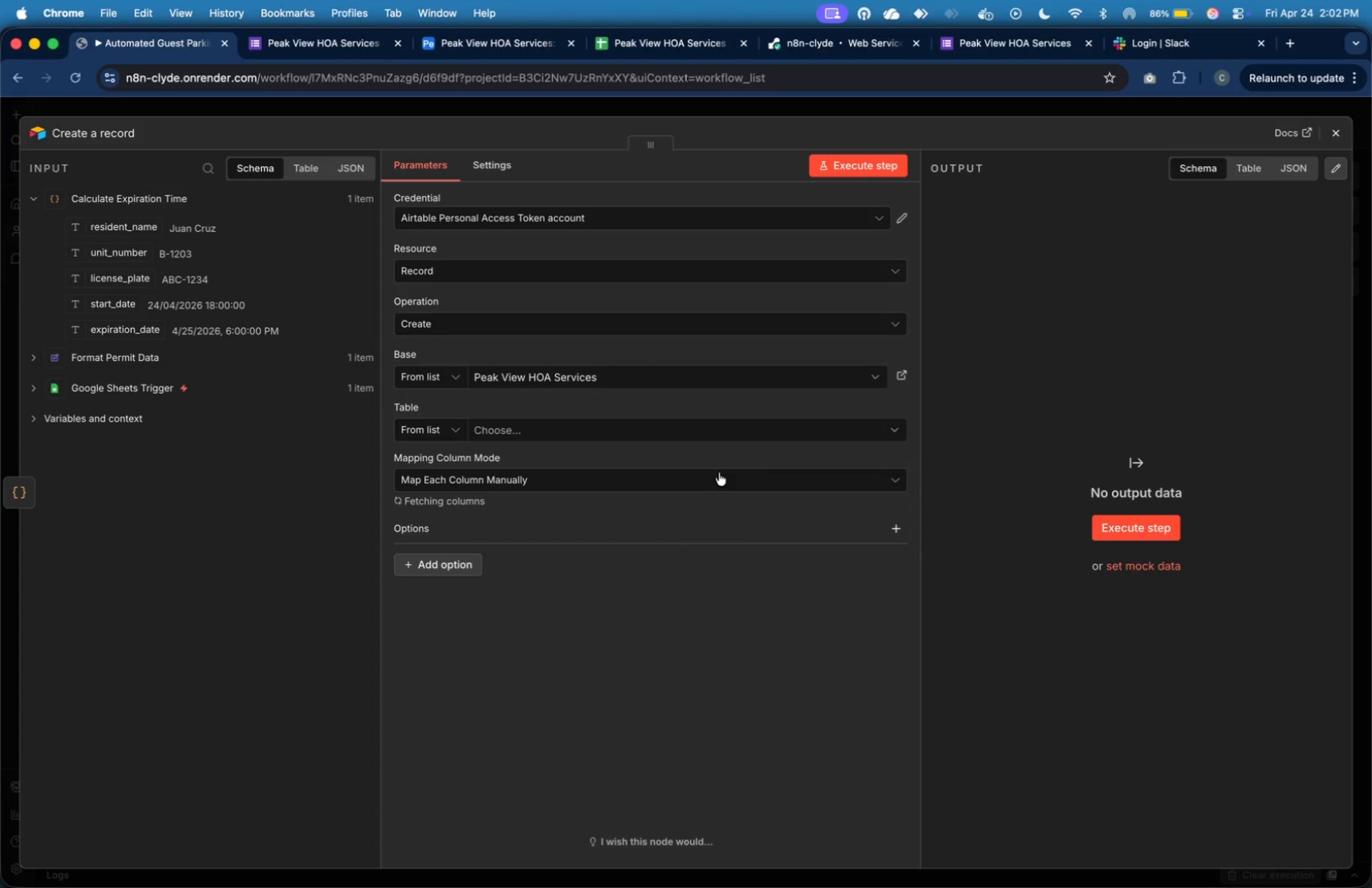 
left_click([709, 420])
 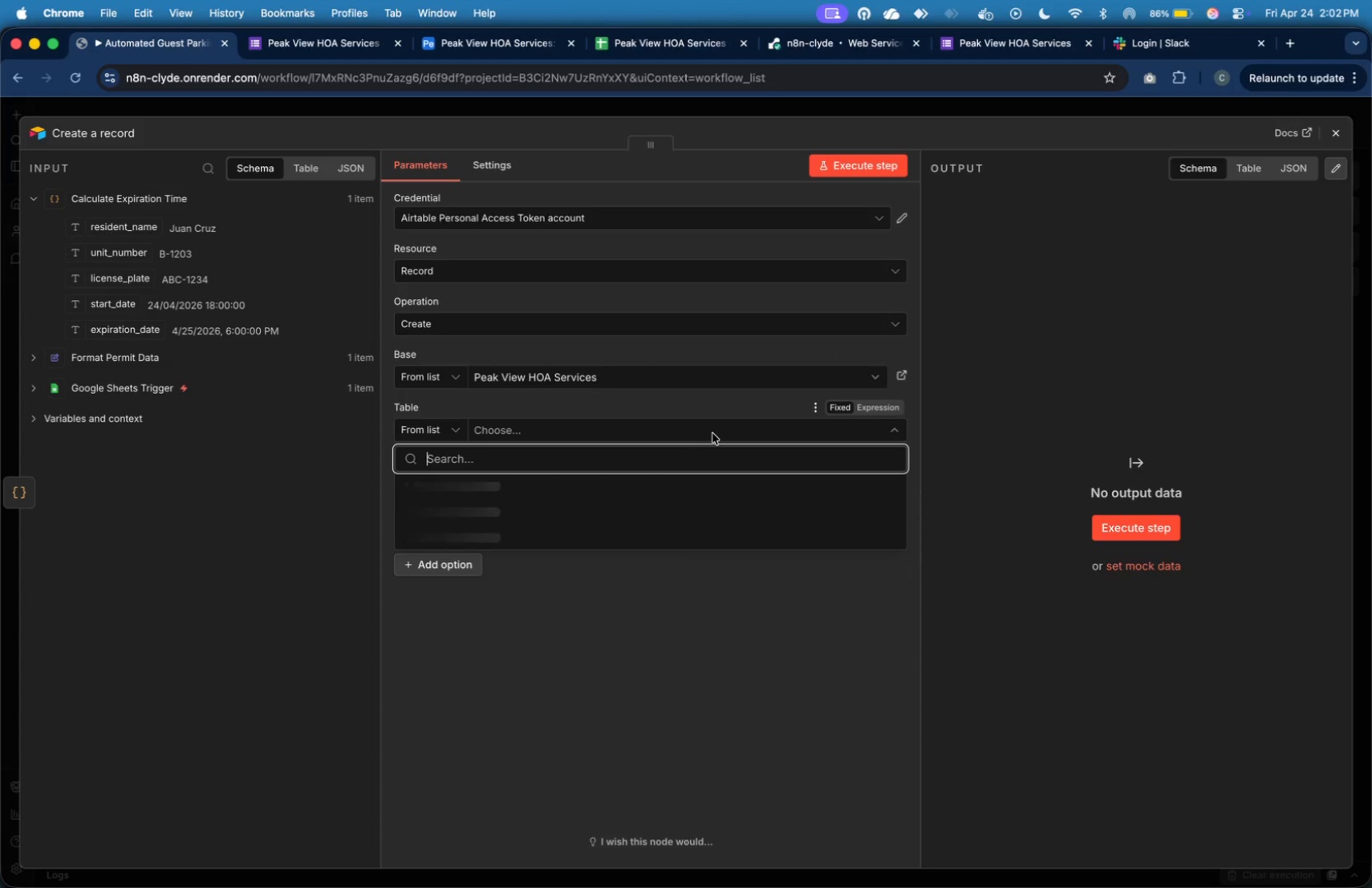 
wait(8.32)
 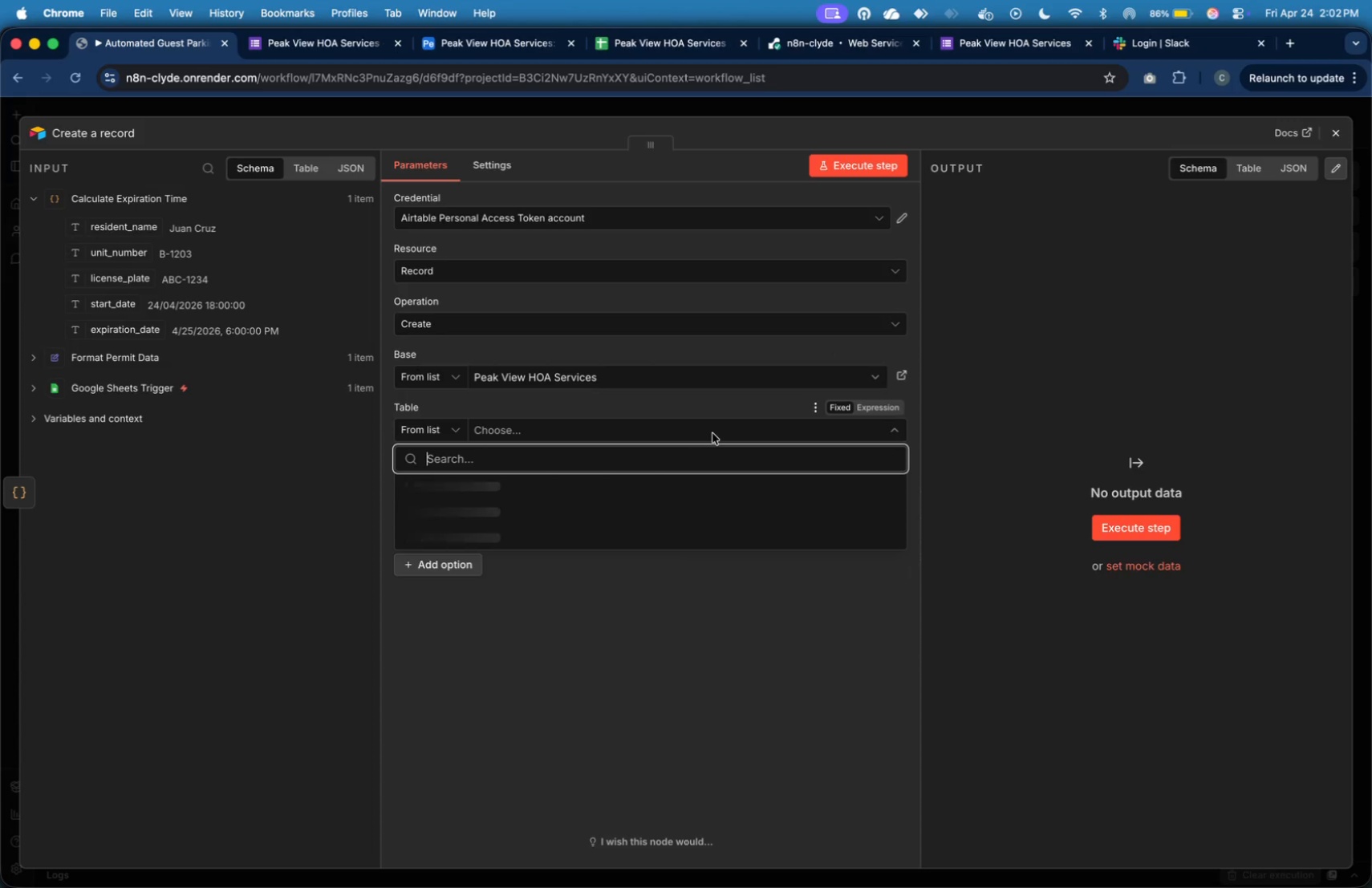 
left_click([706, 477])
 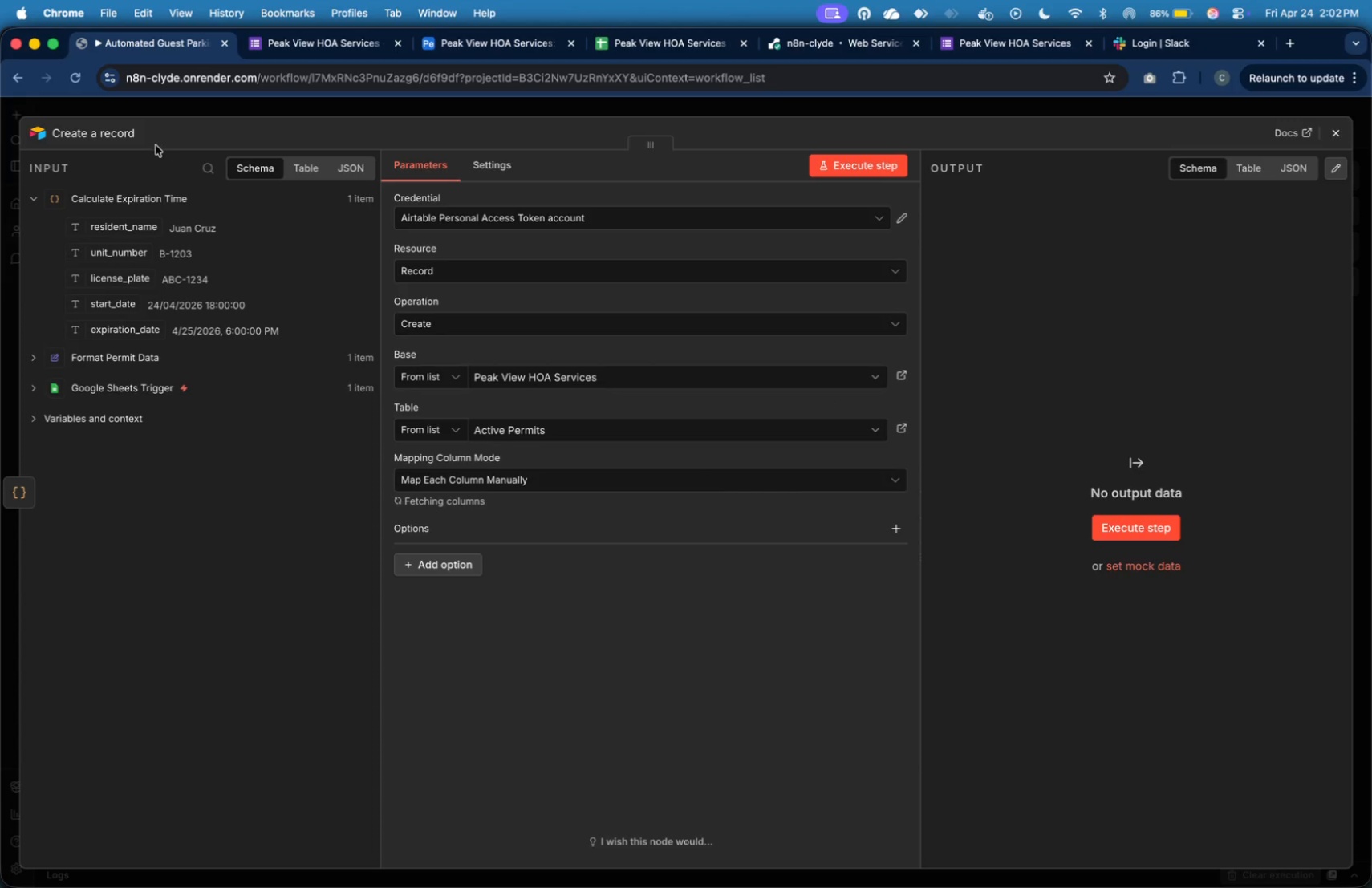 
left_click([126, 136])
 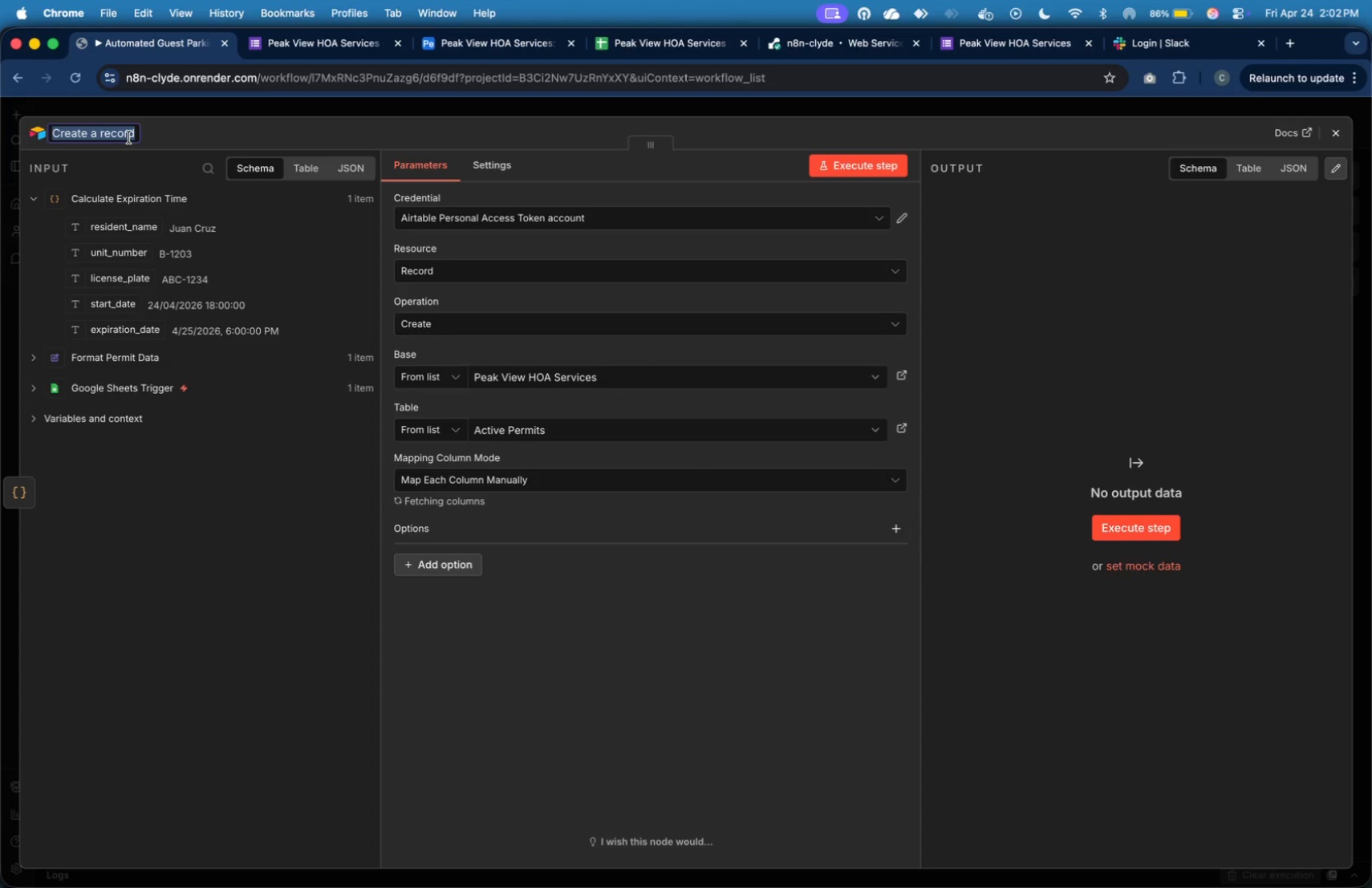 
type(Add to Active Permits)
 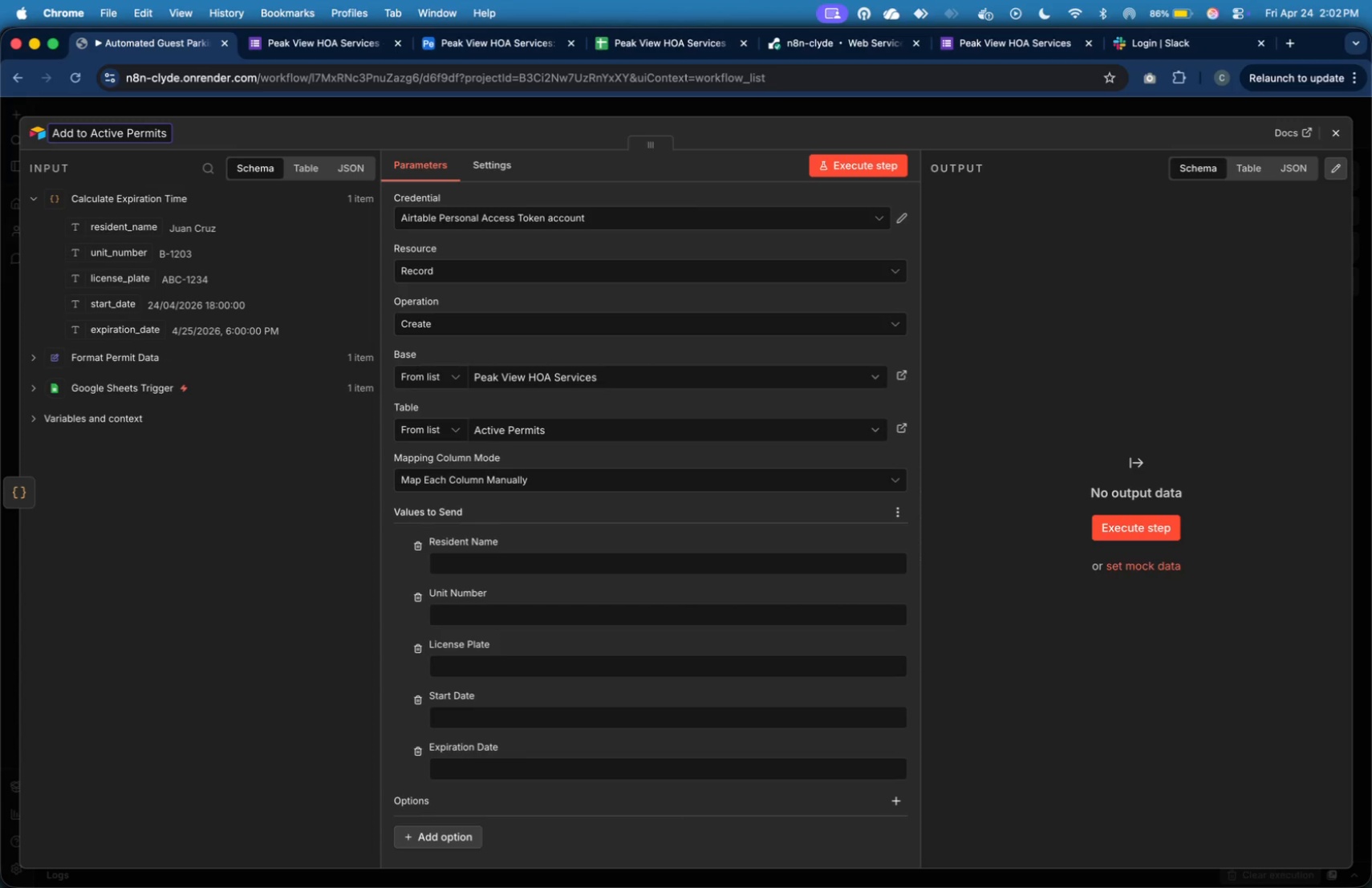 
key(Enter)
 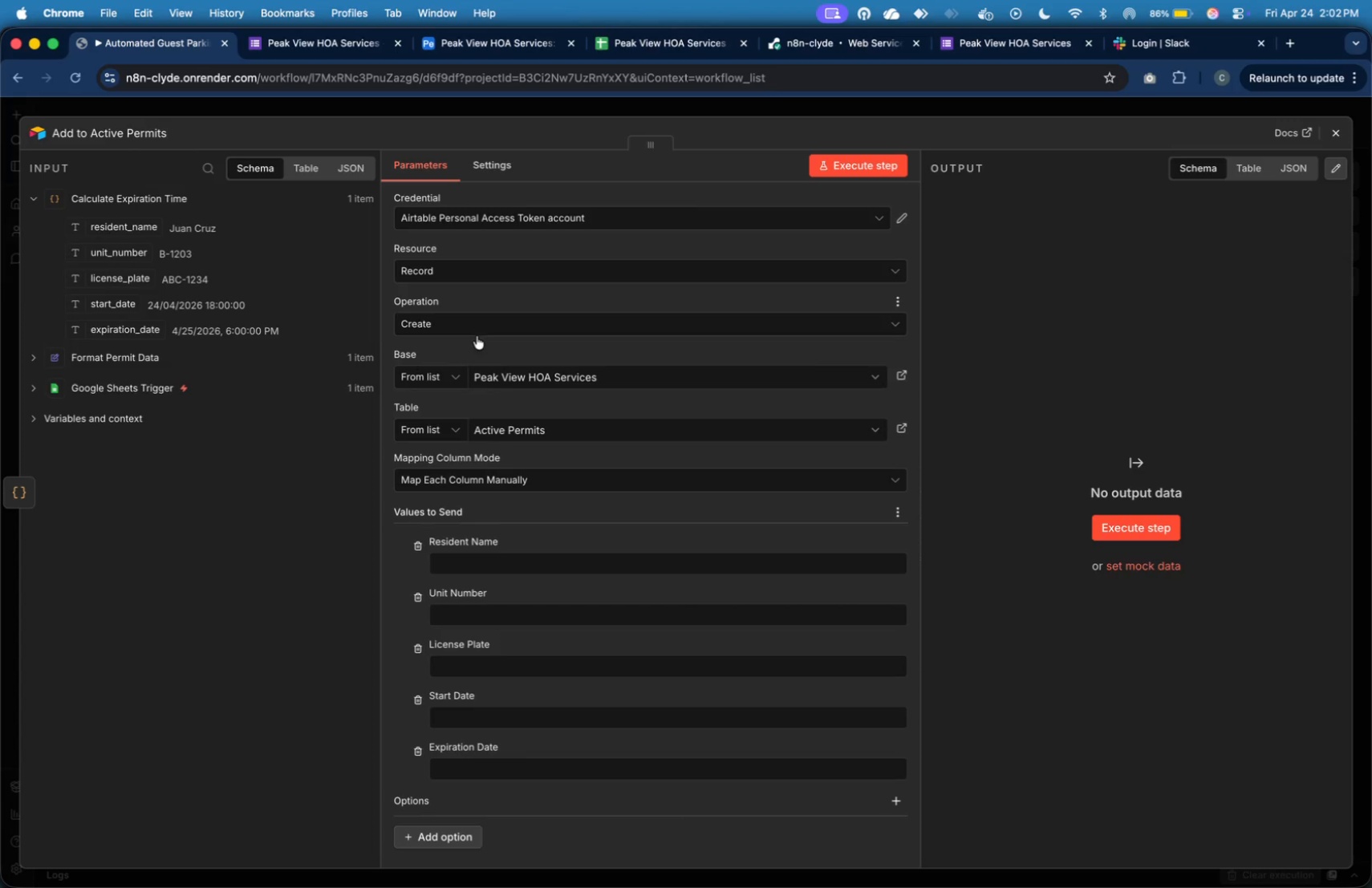 
wait(6.82)
 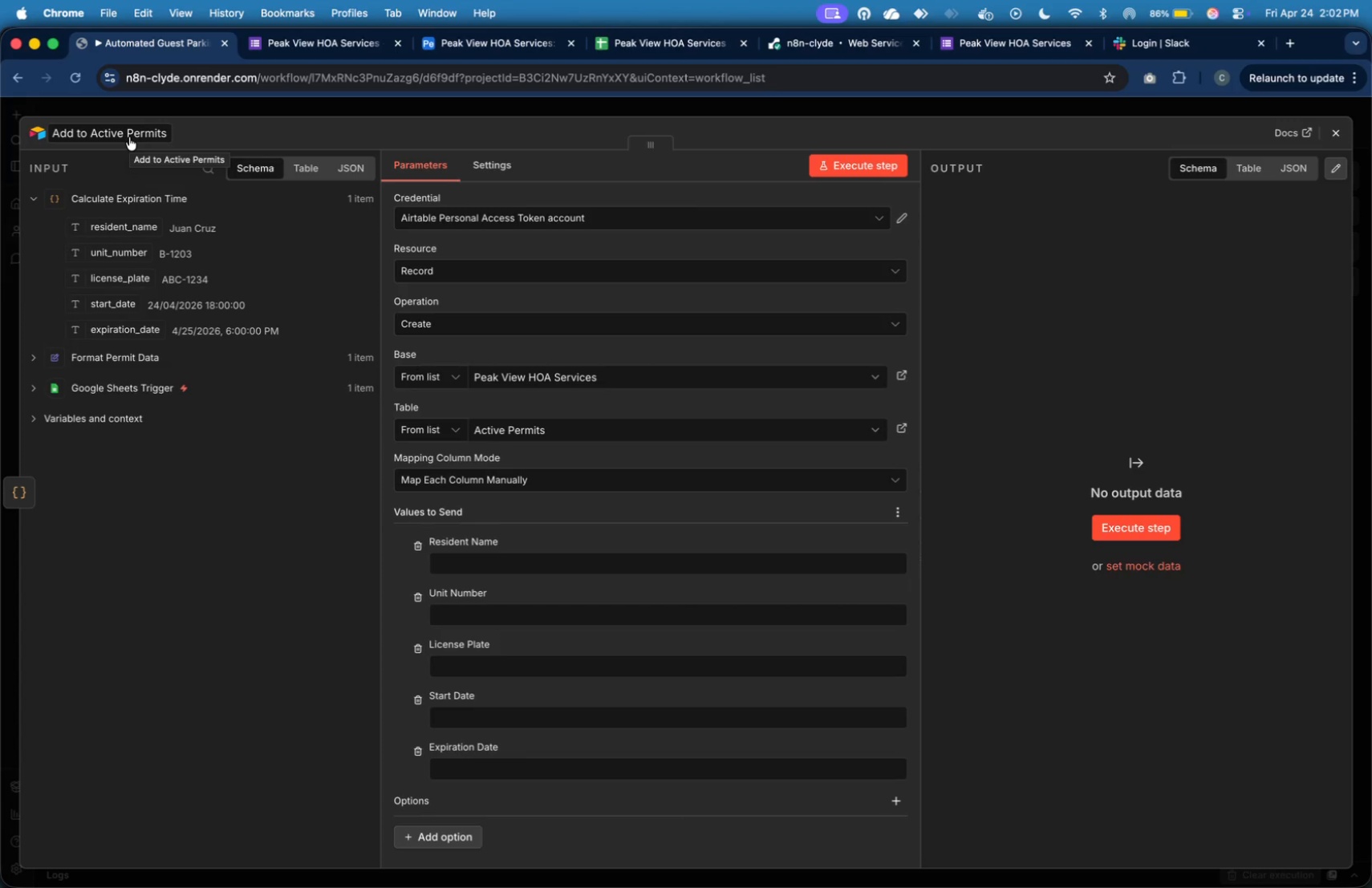 
left_click_drag(start_coordinate=[141, 227], to_coordinate=[469, 561])
 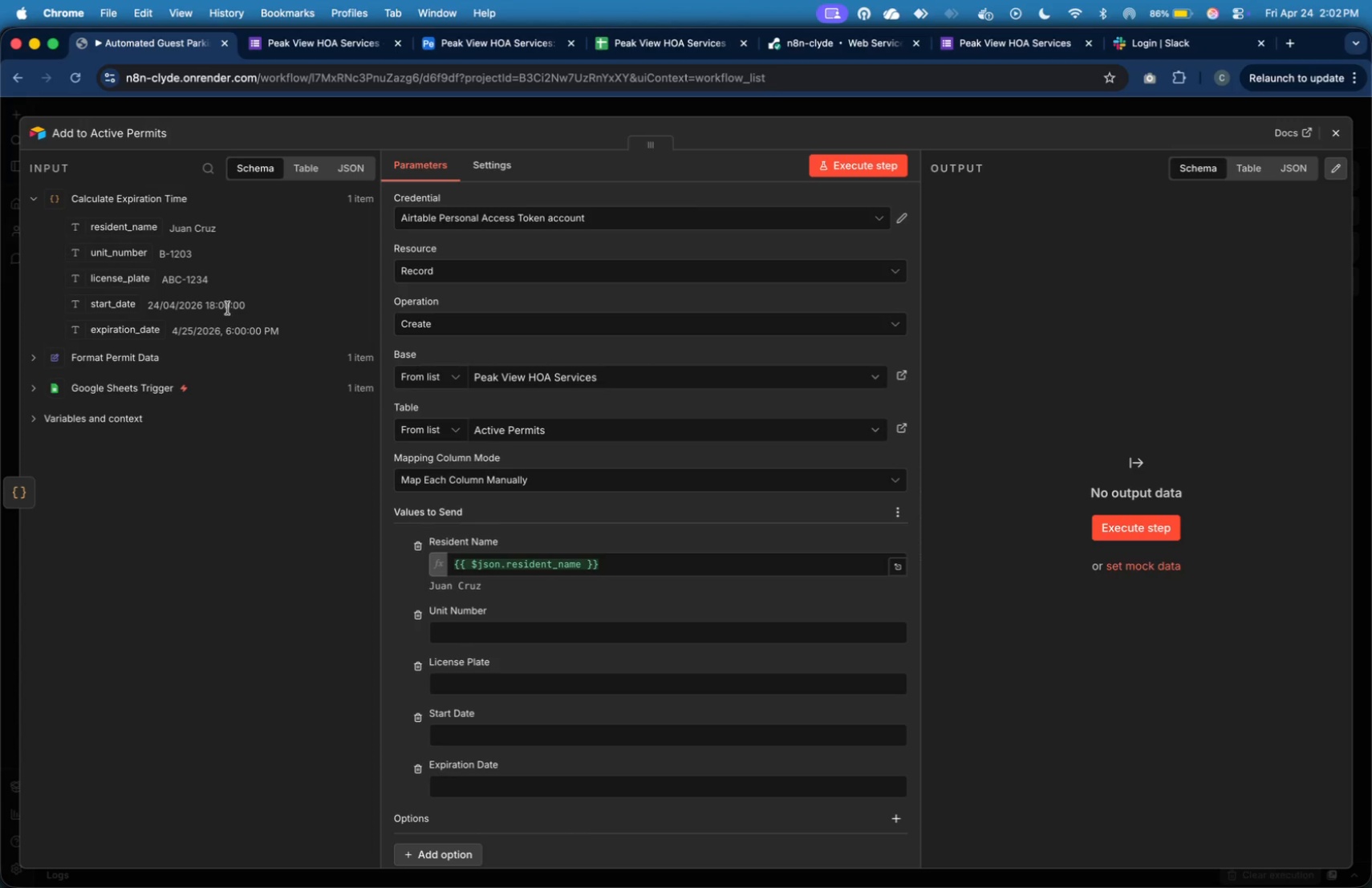 
left_click_drag(start_coordinate=[136, 255], to_coordinate=[470, 630])
 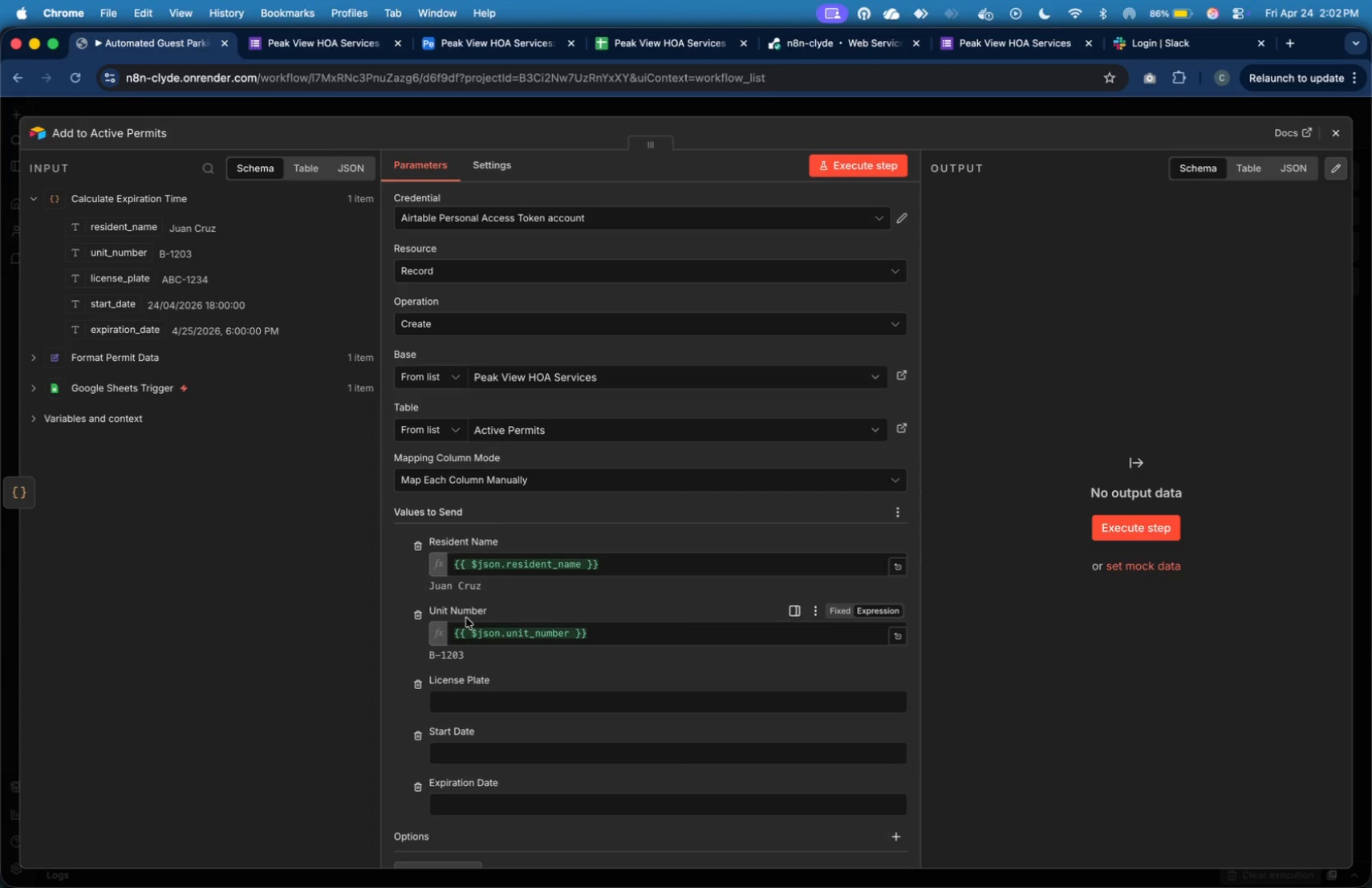 
wait(9.76)
 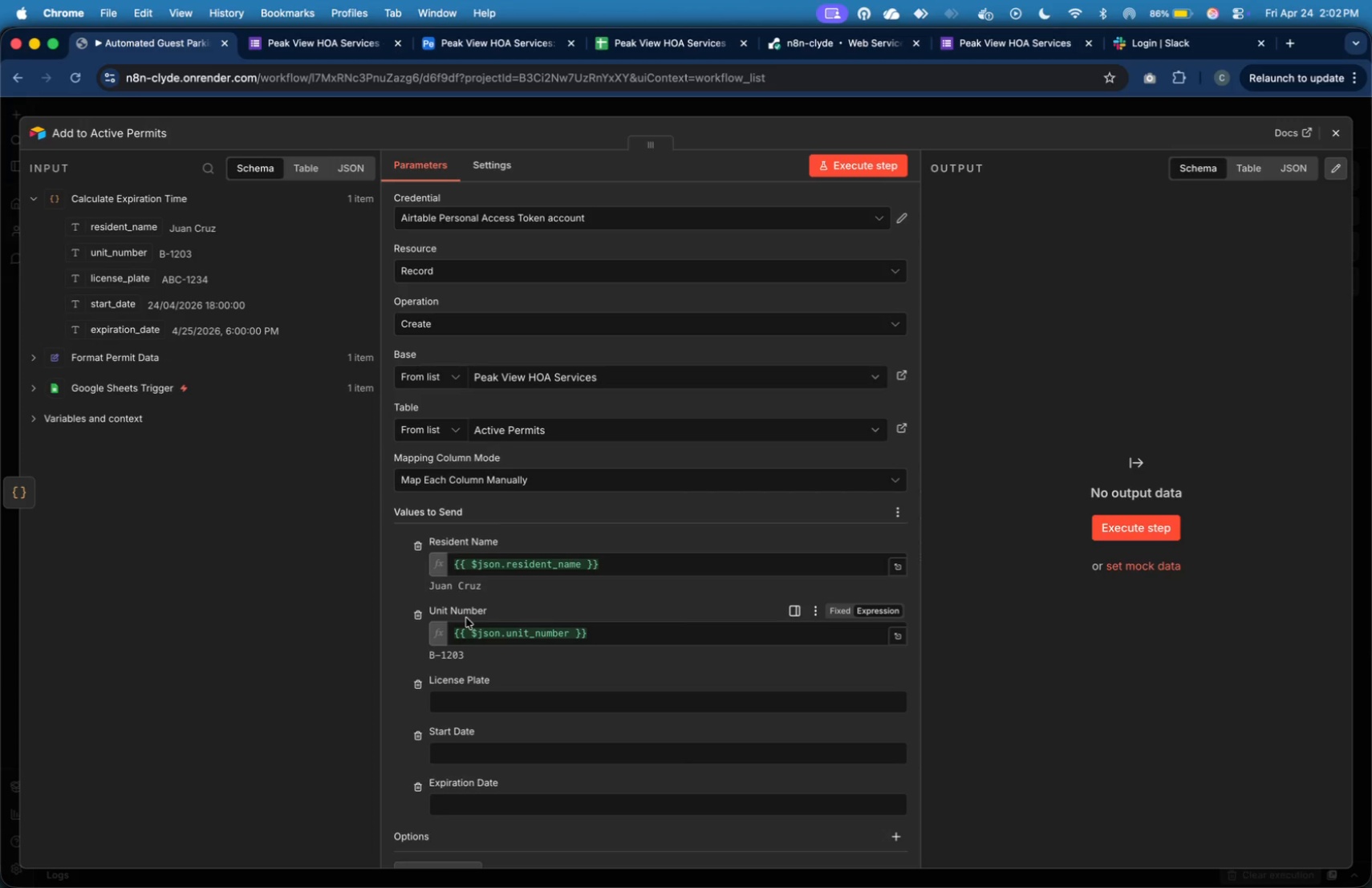 
left_click_drag(start_coordinate=[124, 279], to_coordinate=[436, 697])
 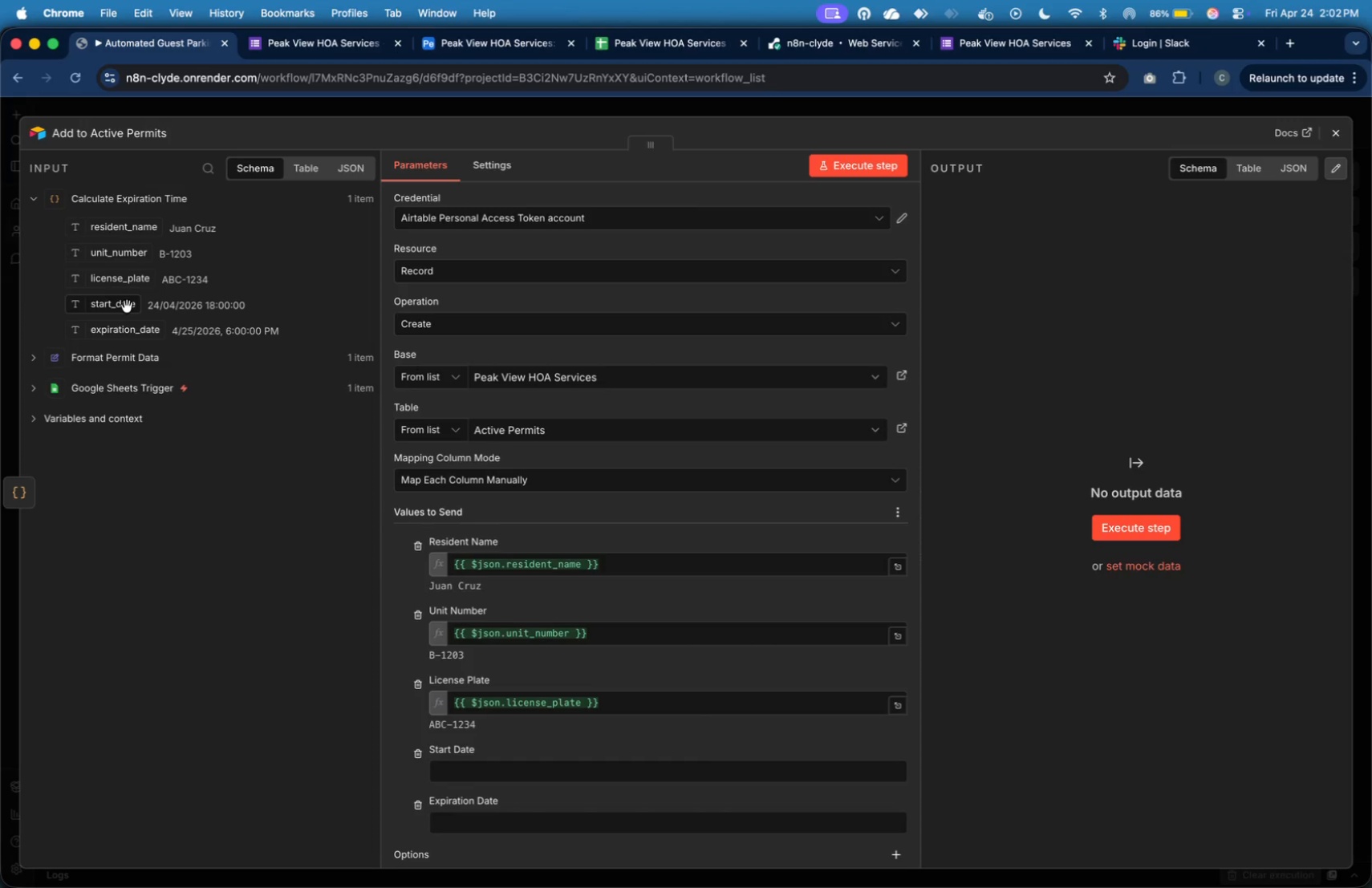 
left_click_drag(start_coordinate=[124, 306], to_coordinate=[433, 778])
 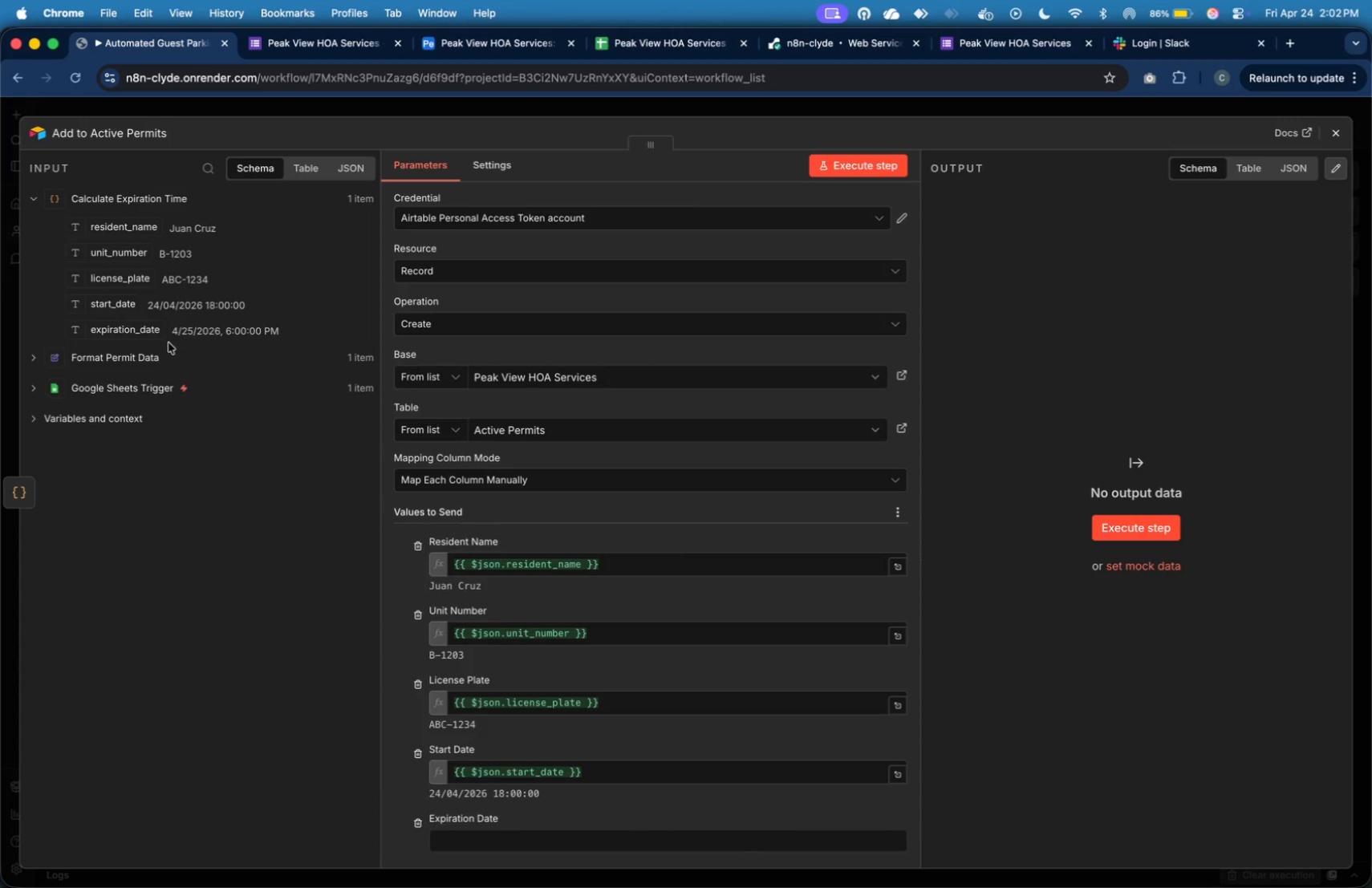 
left_click_drag(start_coordinate=[150, 332], to_coordinate=[499, 841])
 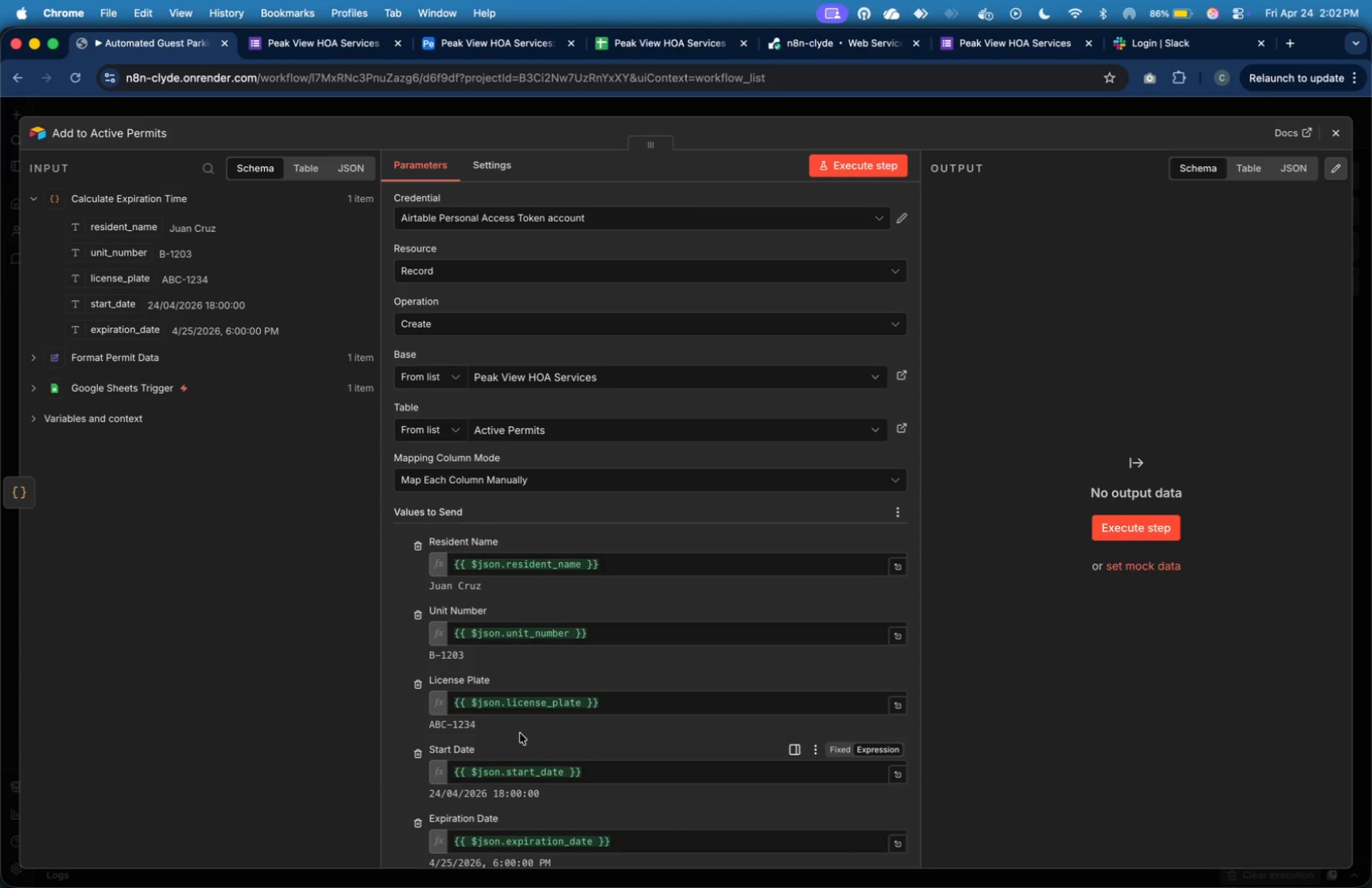 
scroll: coordinate [520, 733], scroll_direction: down, amount: 8.0
 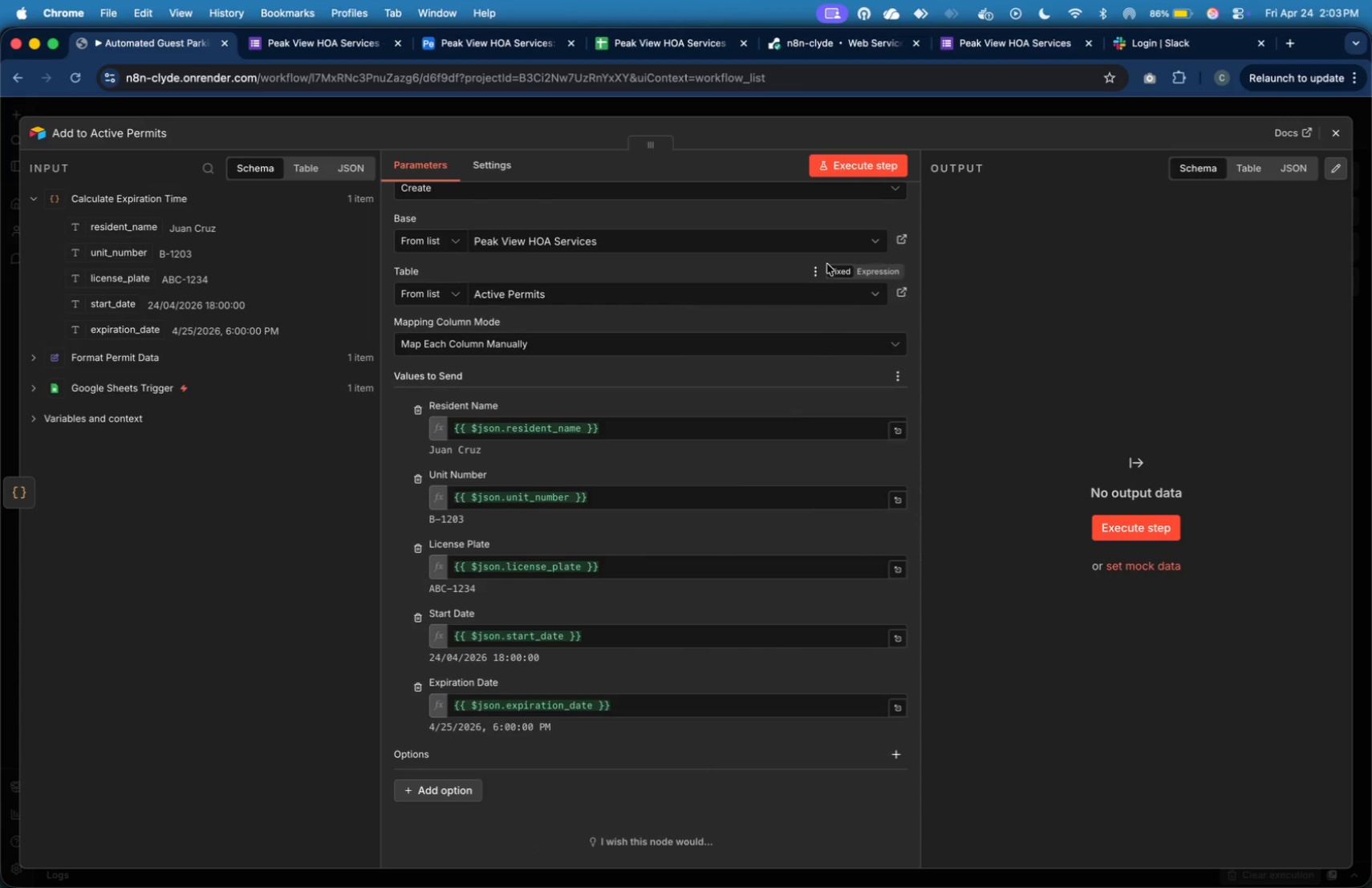 
left_click([862, 163])
 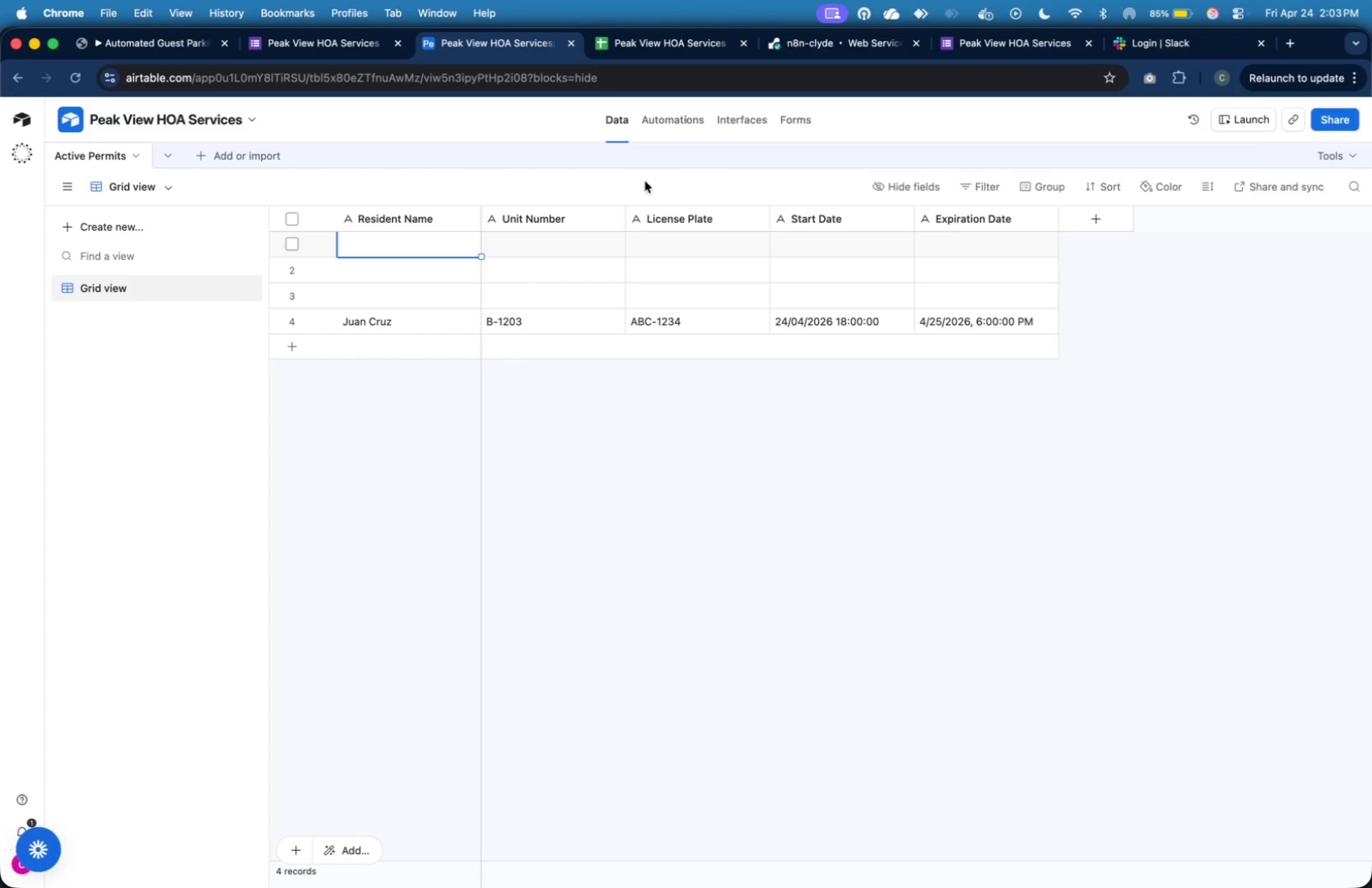 
wait(55.89)
 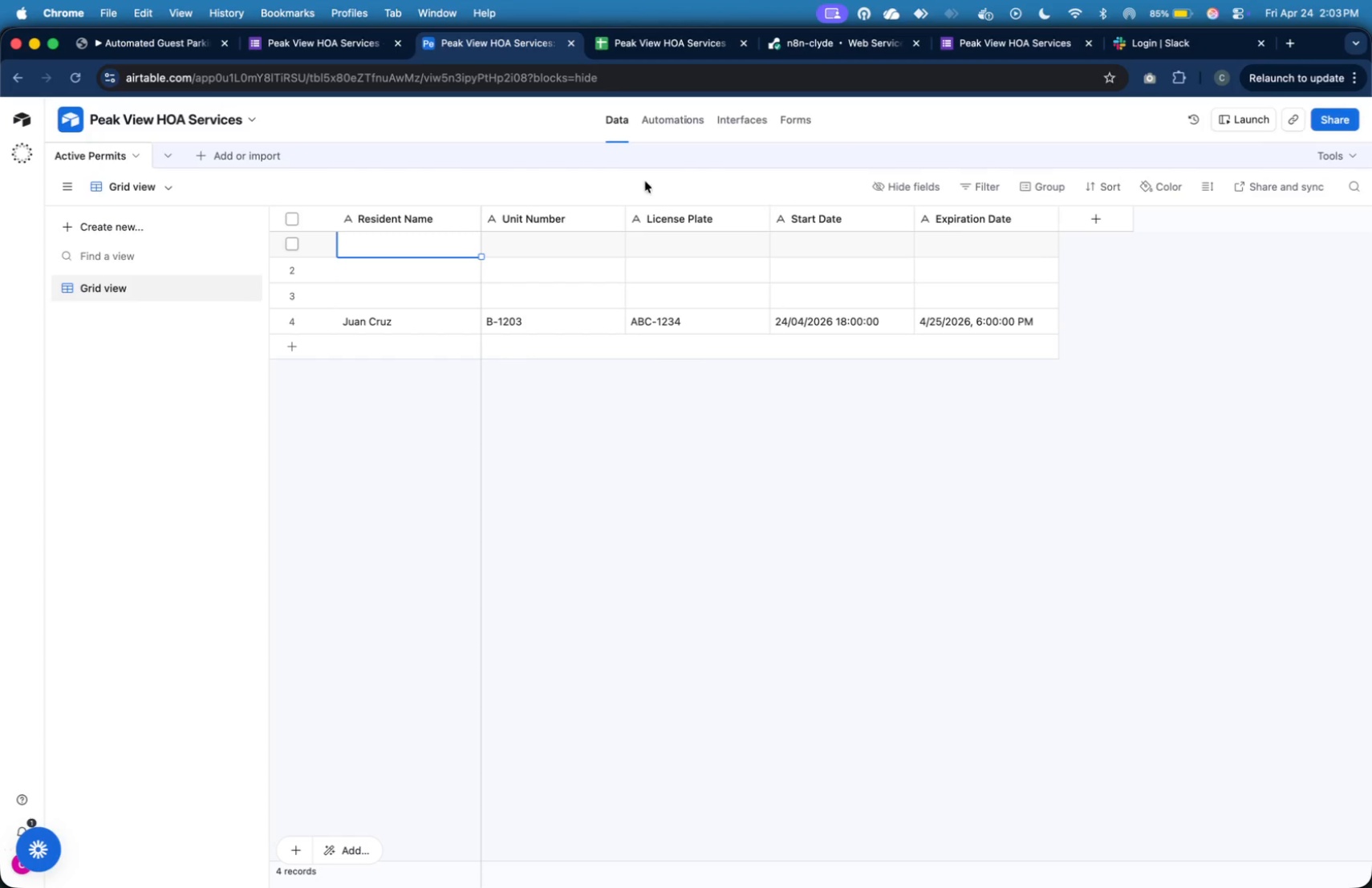 
double_click([289, 265])
 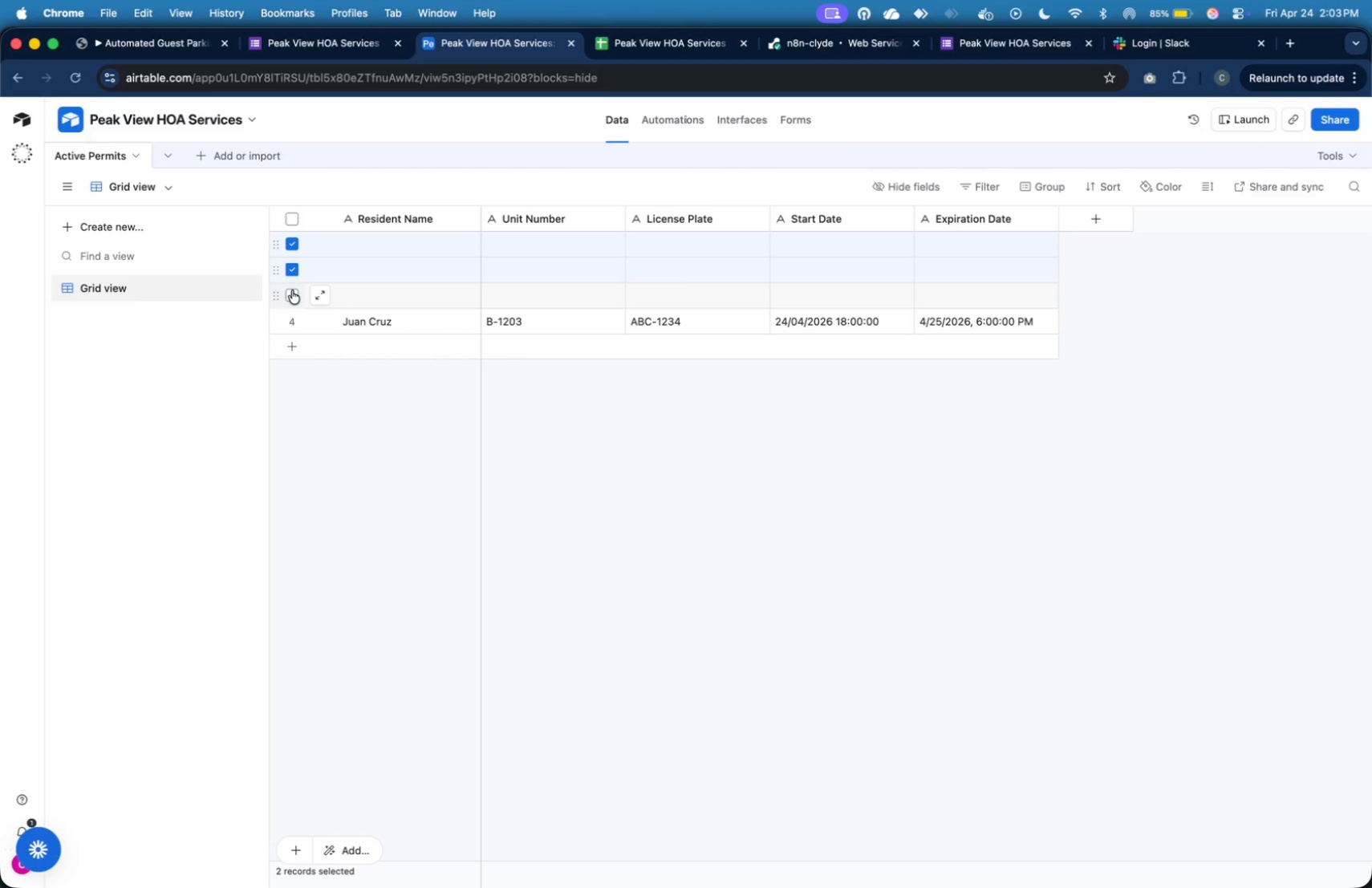 
left_click([292, 290])
 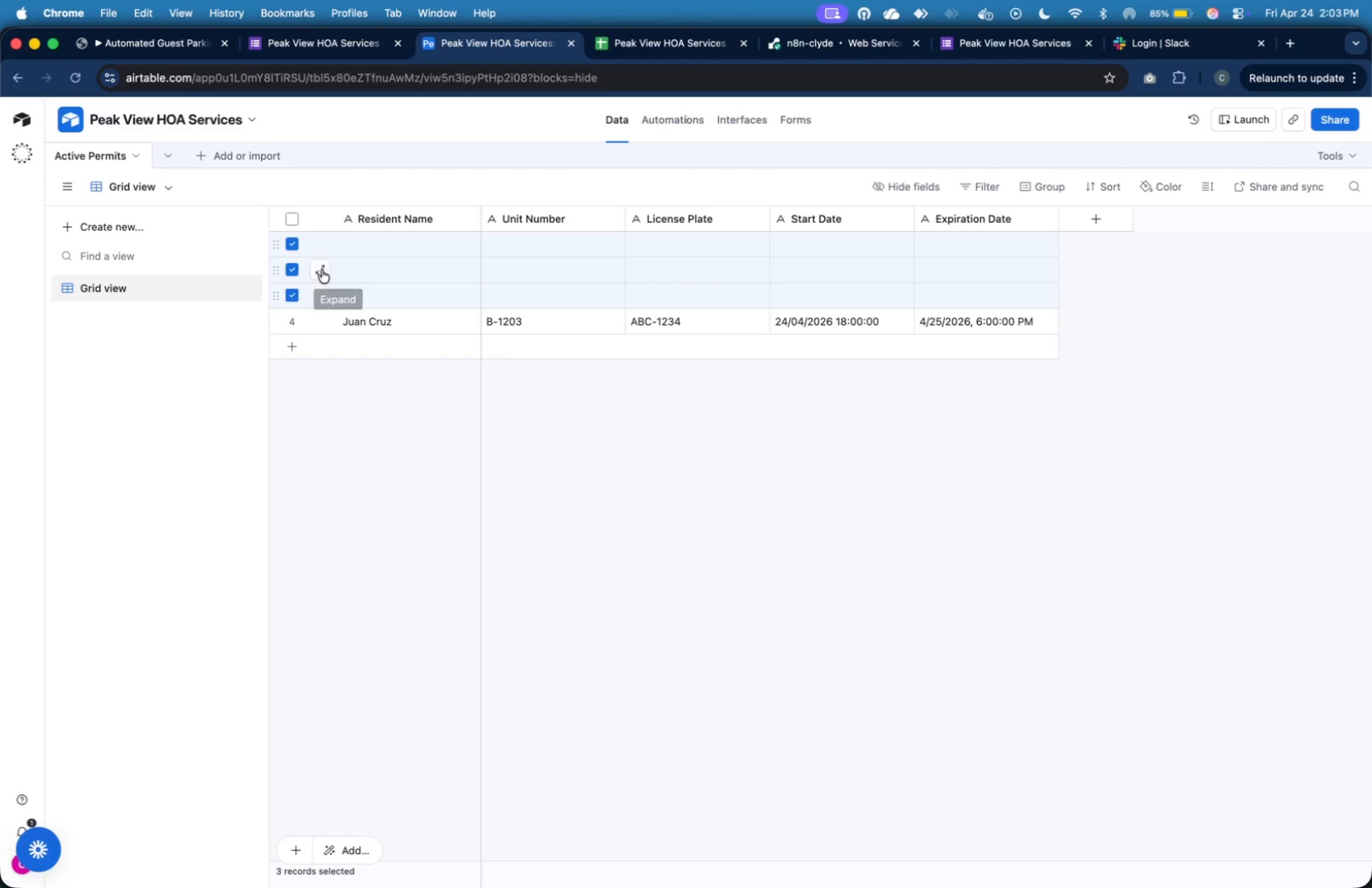 
right_click([322, 269])
 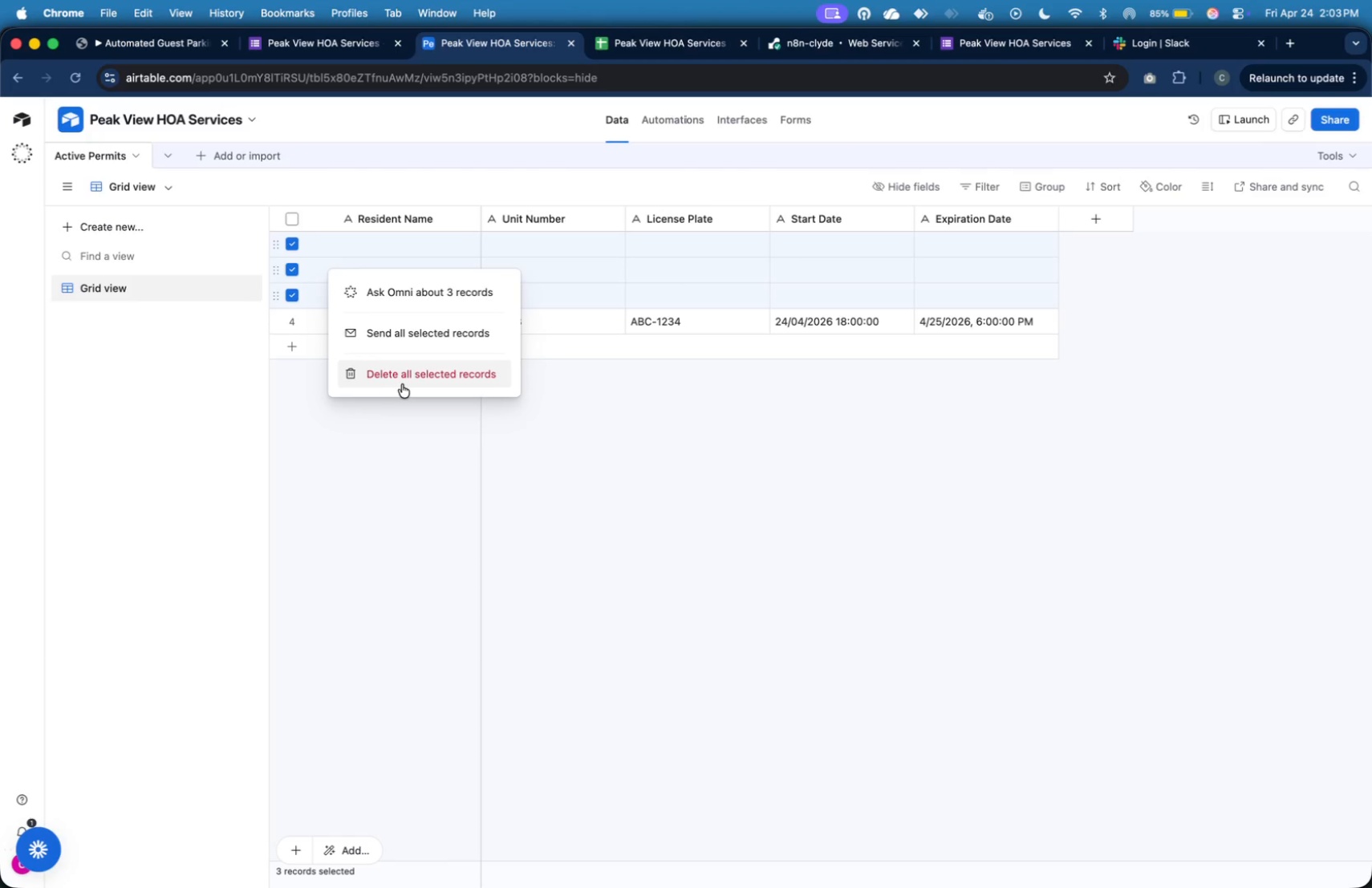 
left_click([403, 384])
 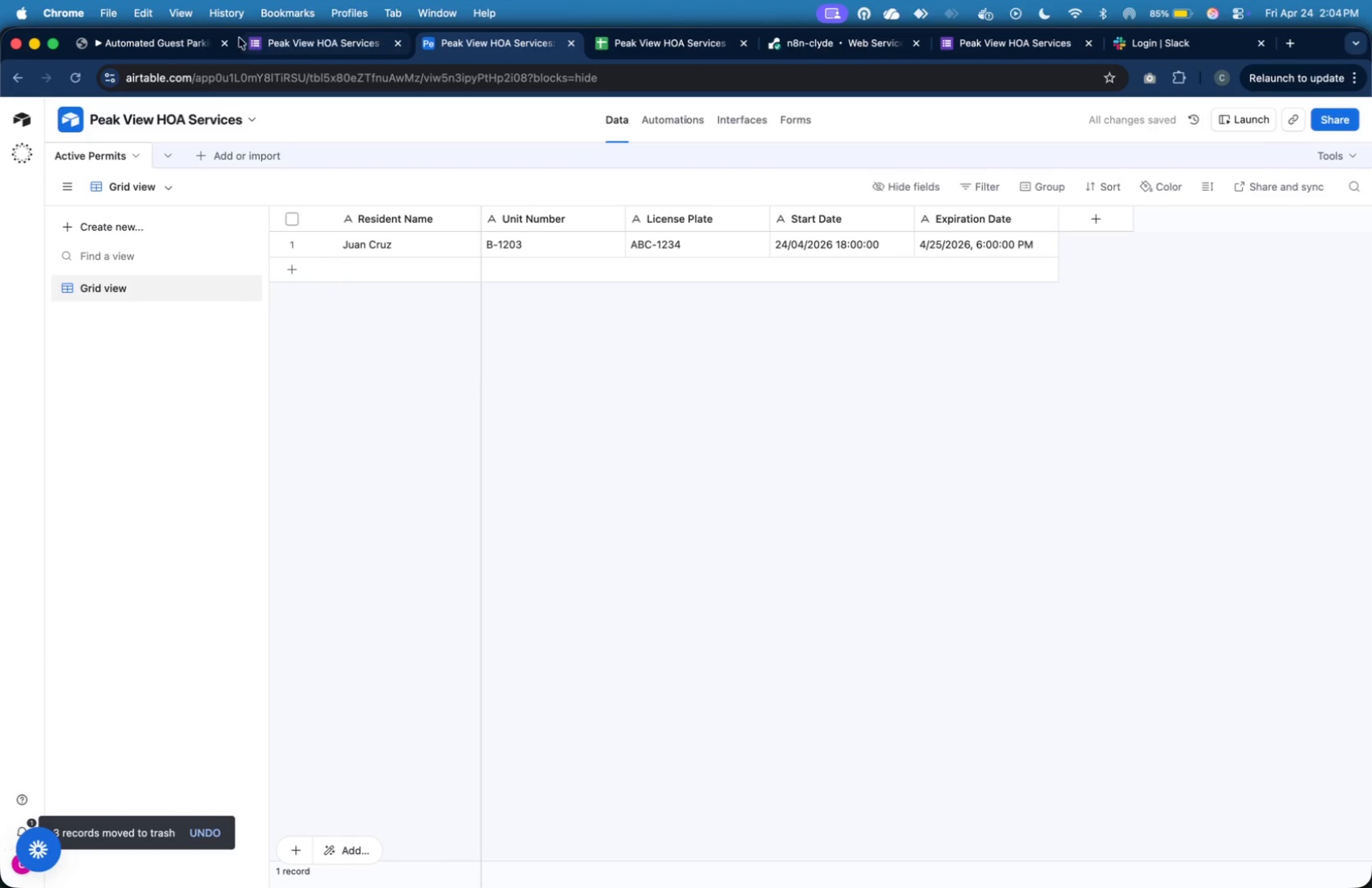 
wait(5.86)
 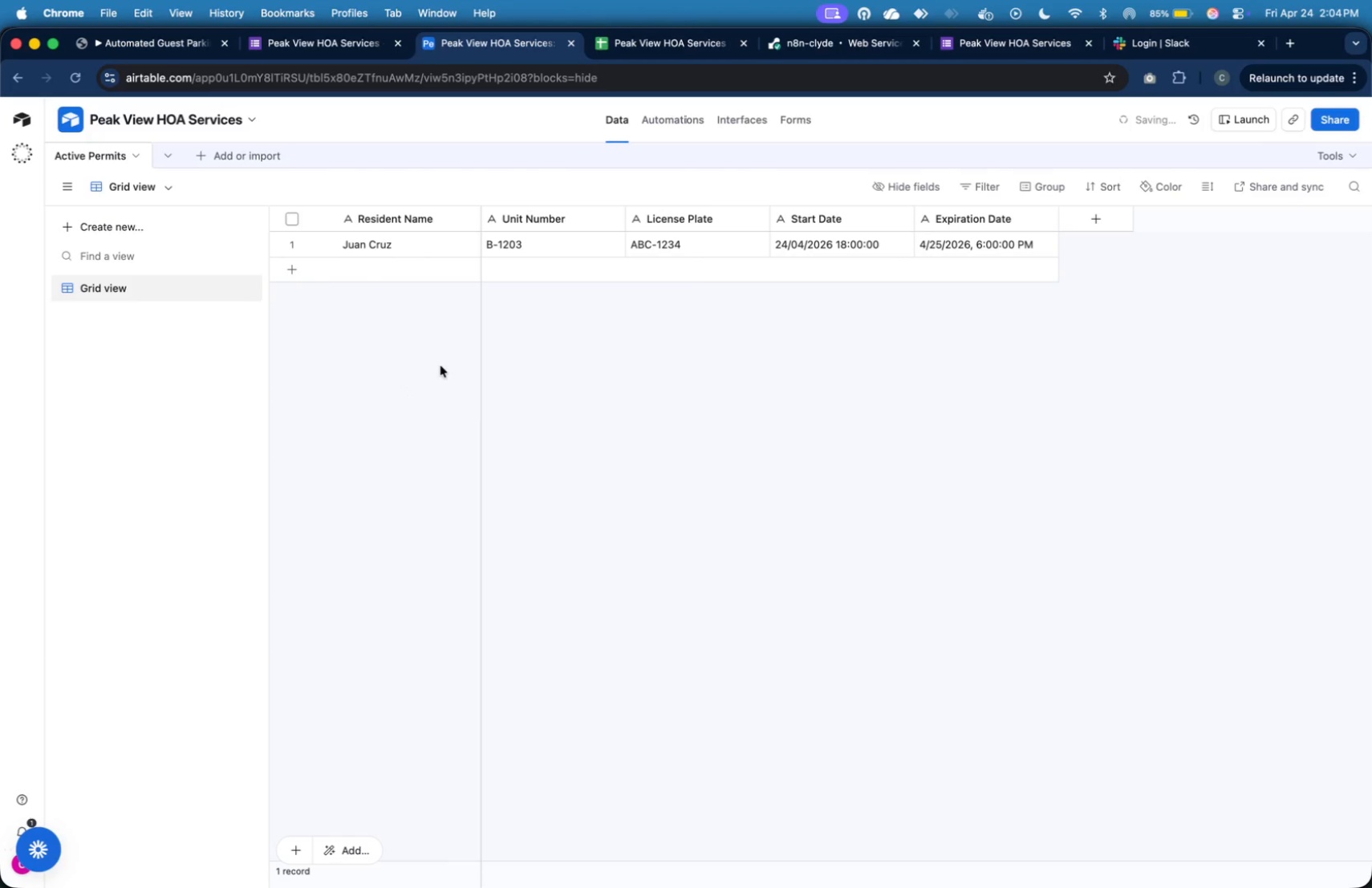 
left_click([182, 36])
 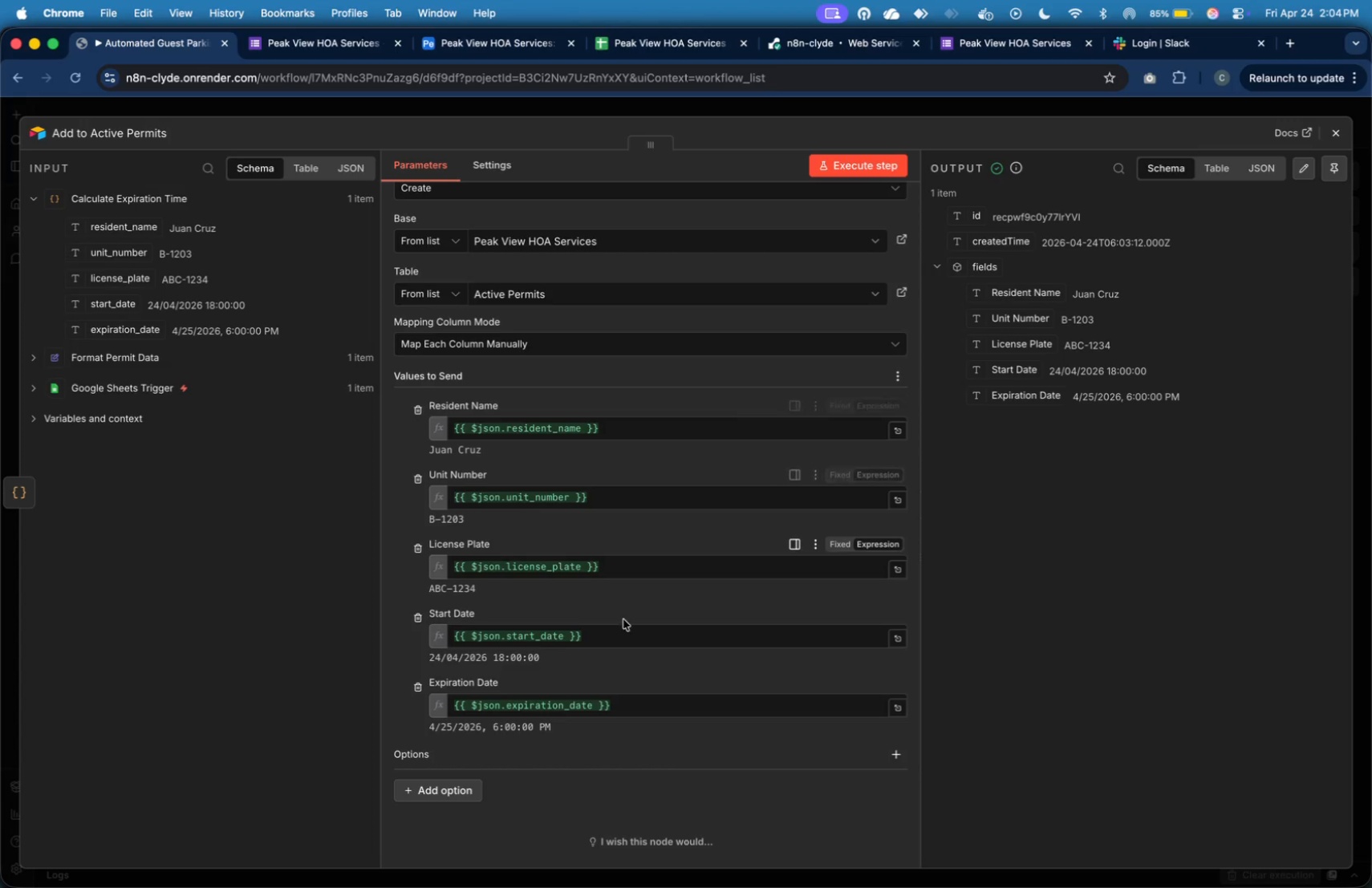 
left_click([626, 629])
 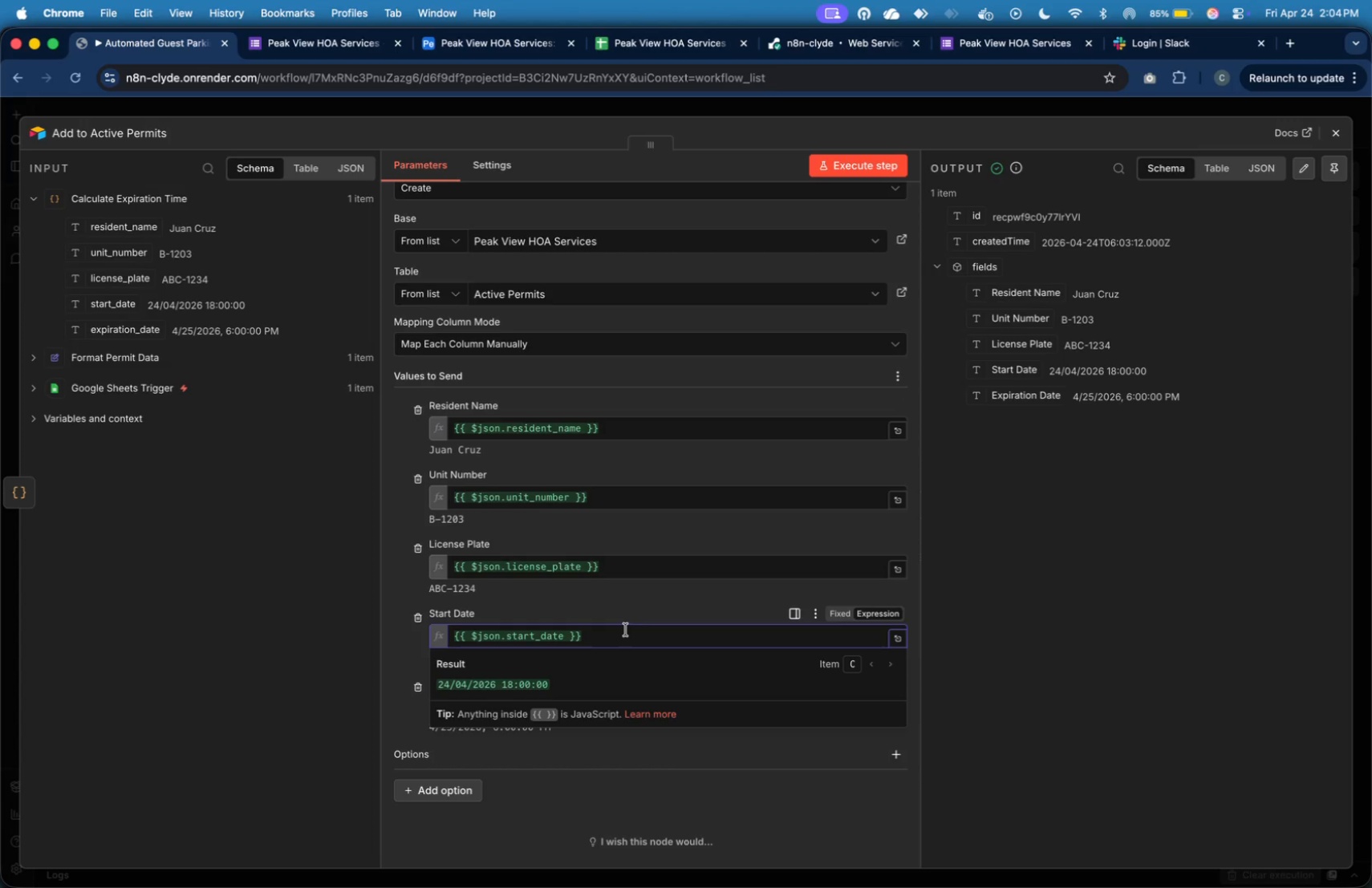 
key(ArrowLeft)
 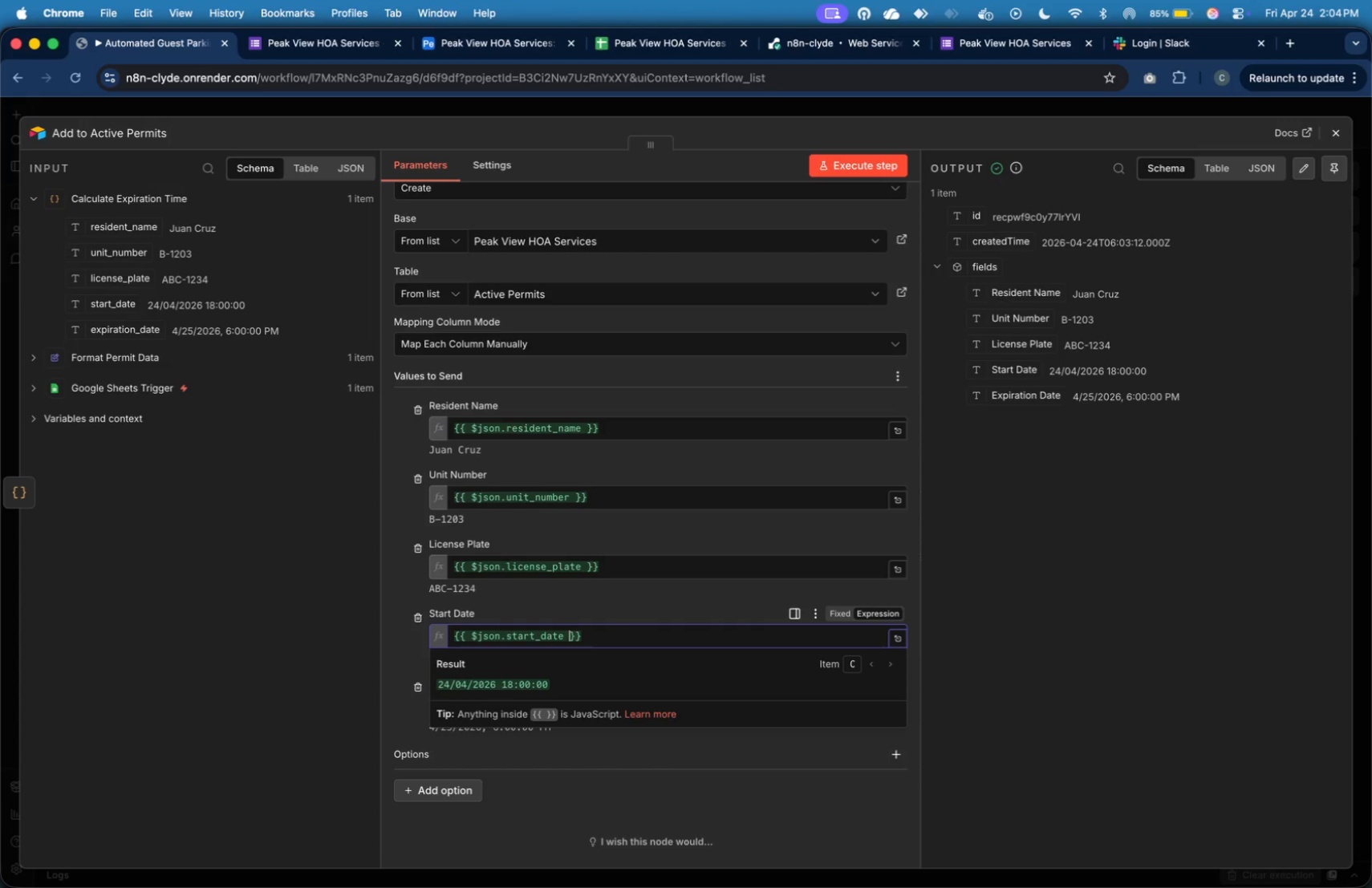 
key(ArrowLeft)
 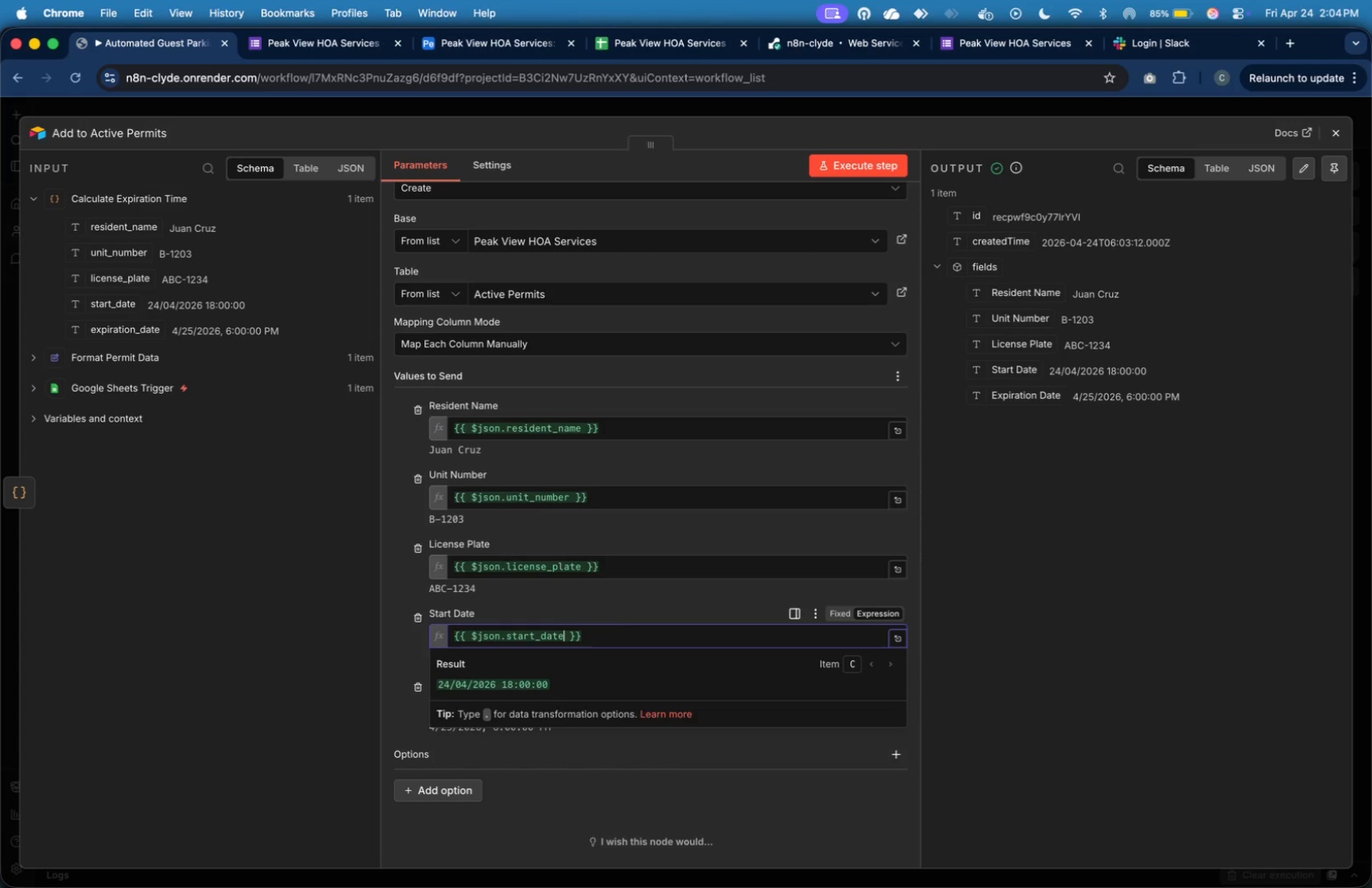 
key(ArrowLeft)
 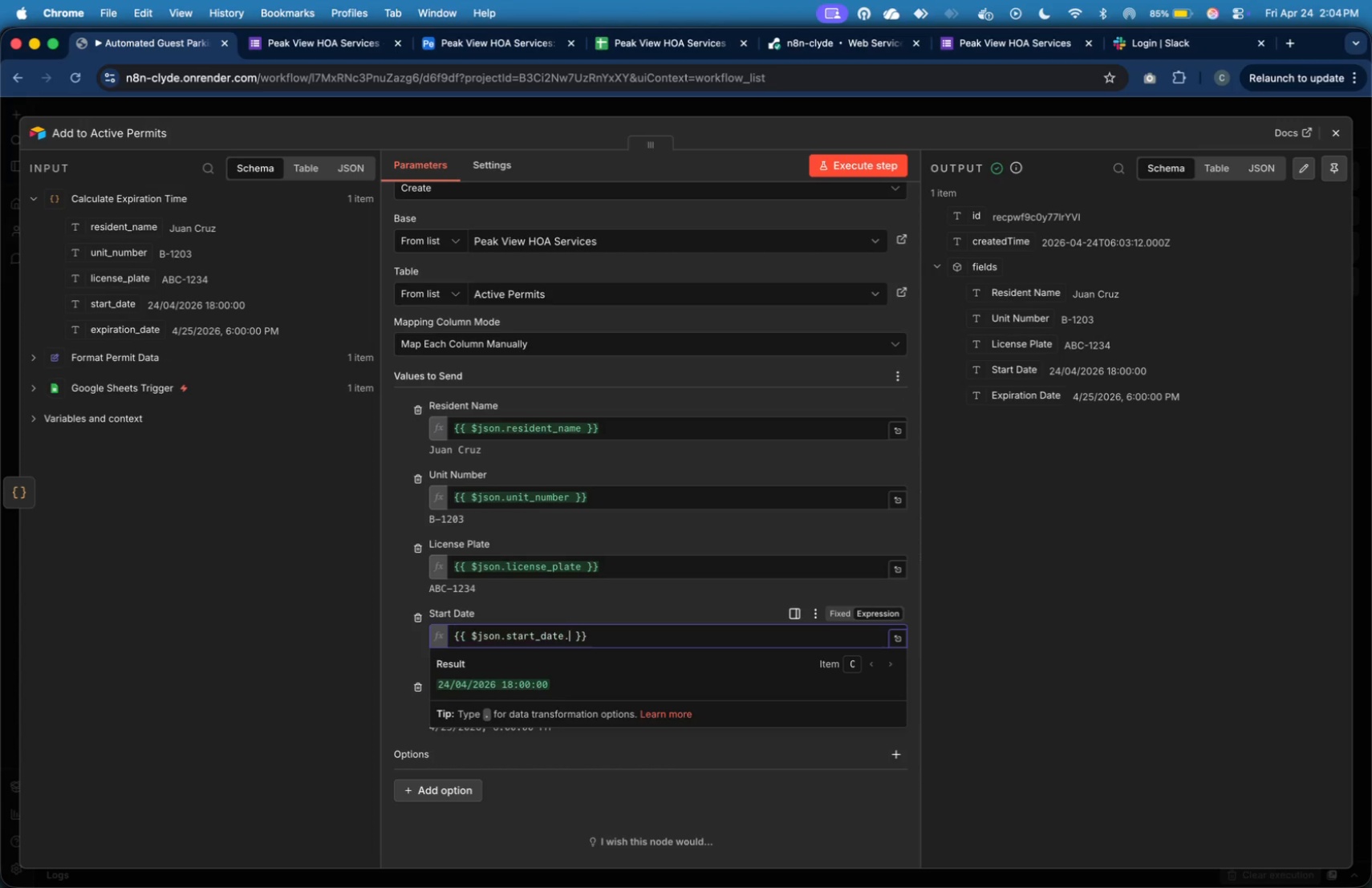 
type(.toLocaleString())
 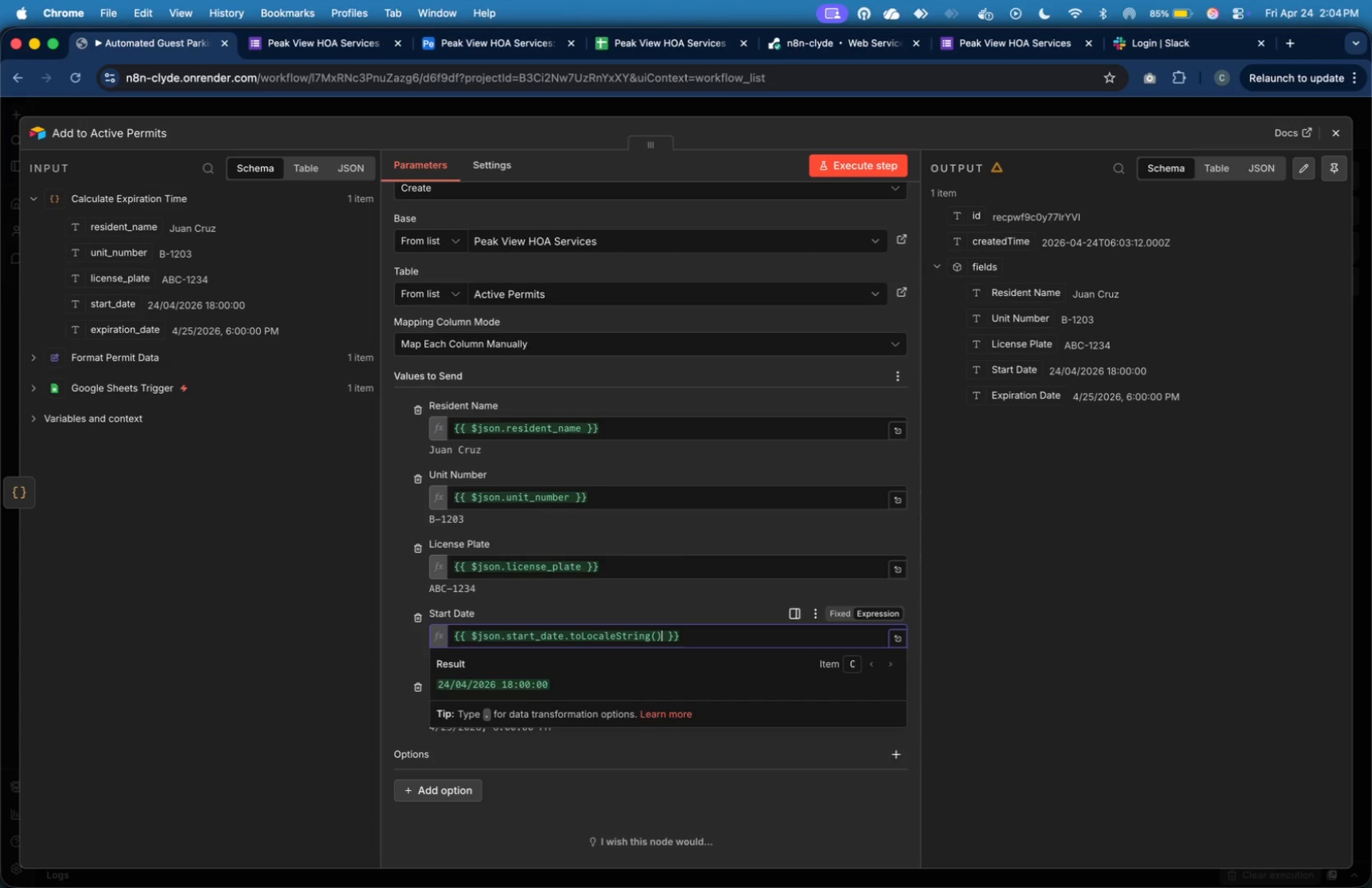 
wait(7.51)
 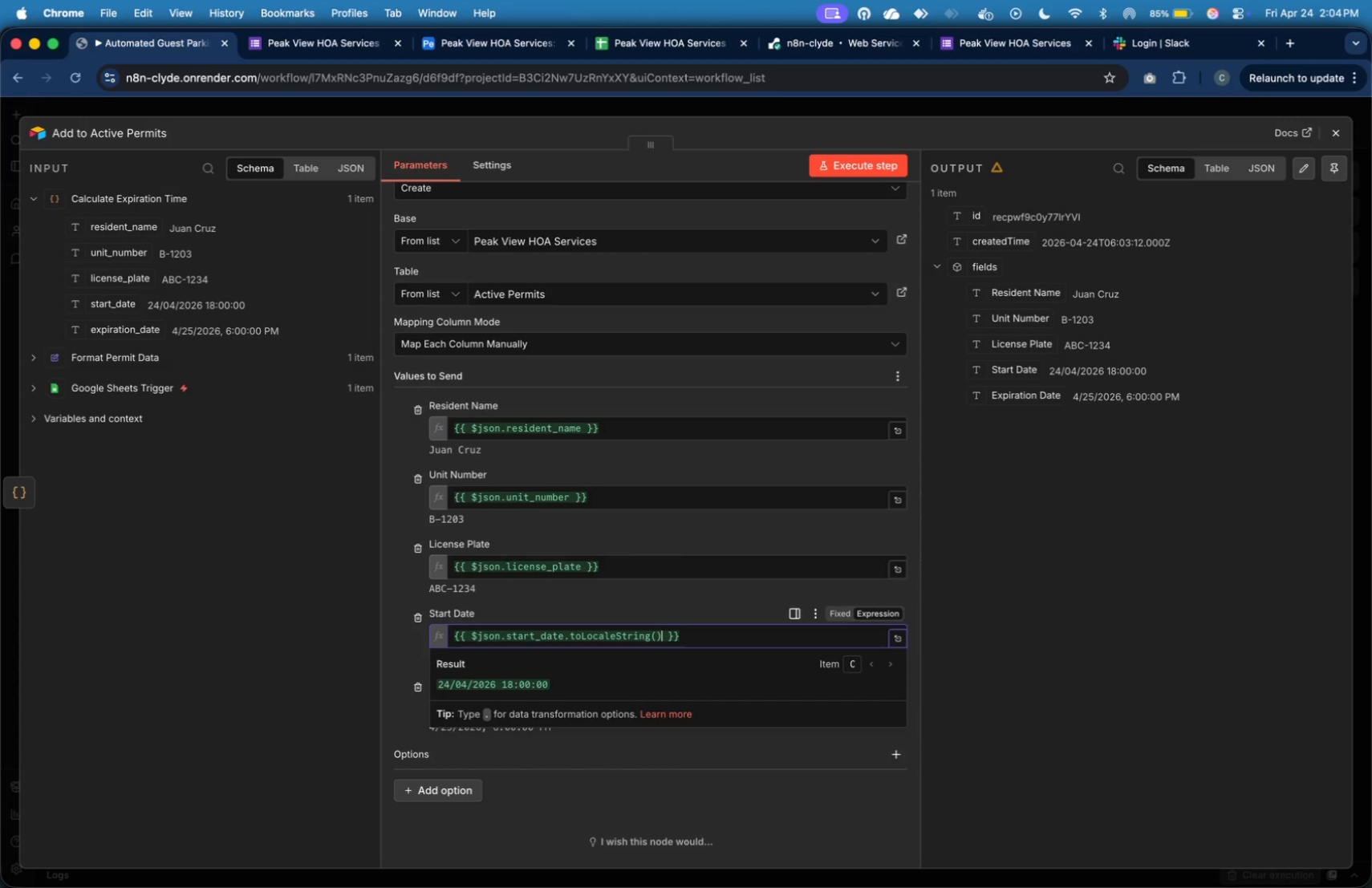 
left_click([936, 630])
 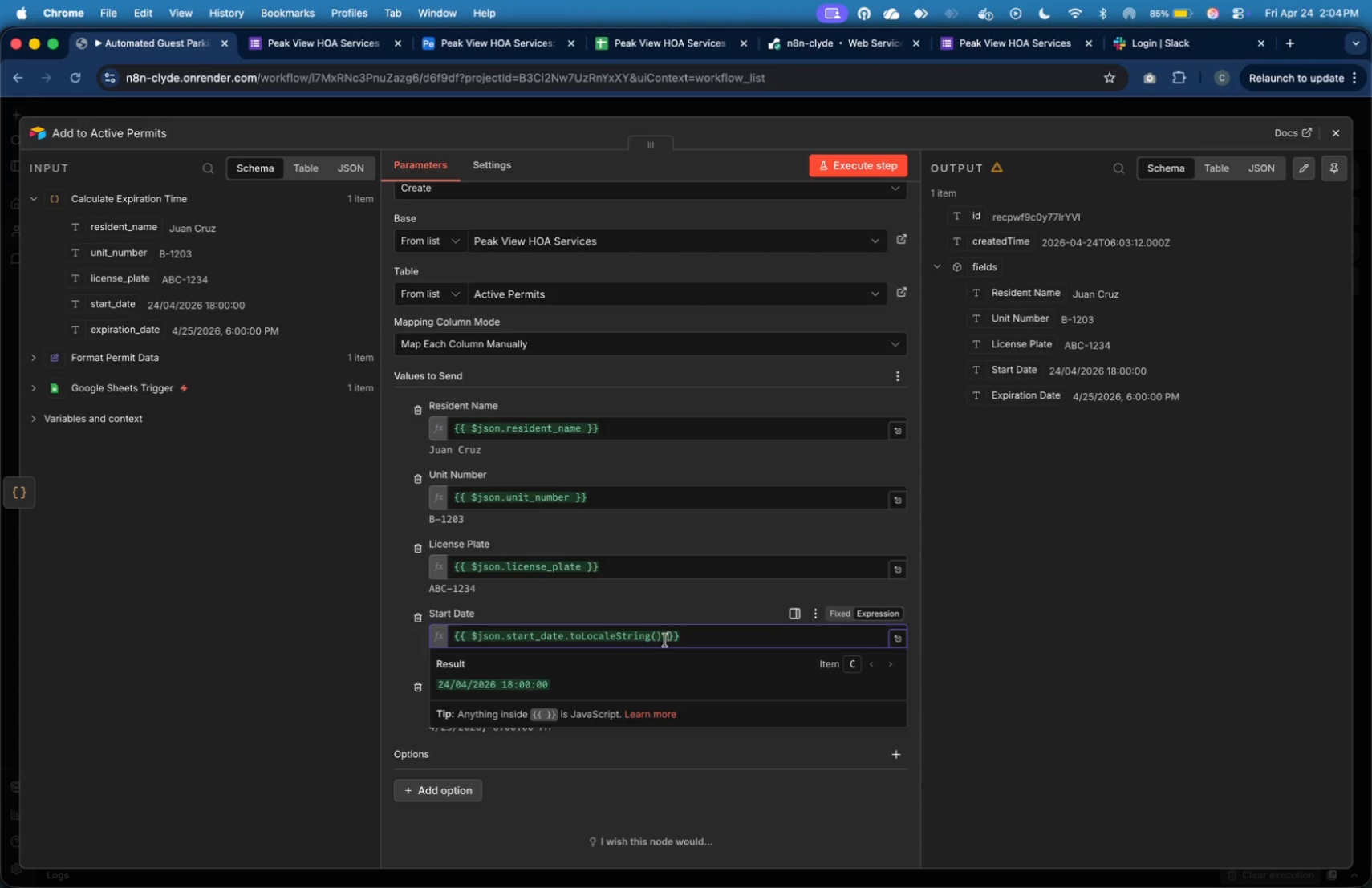 
key(ArrowLeft)
 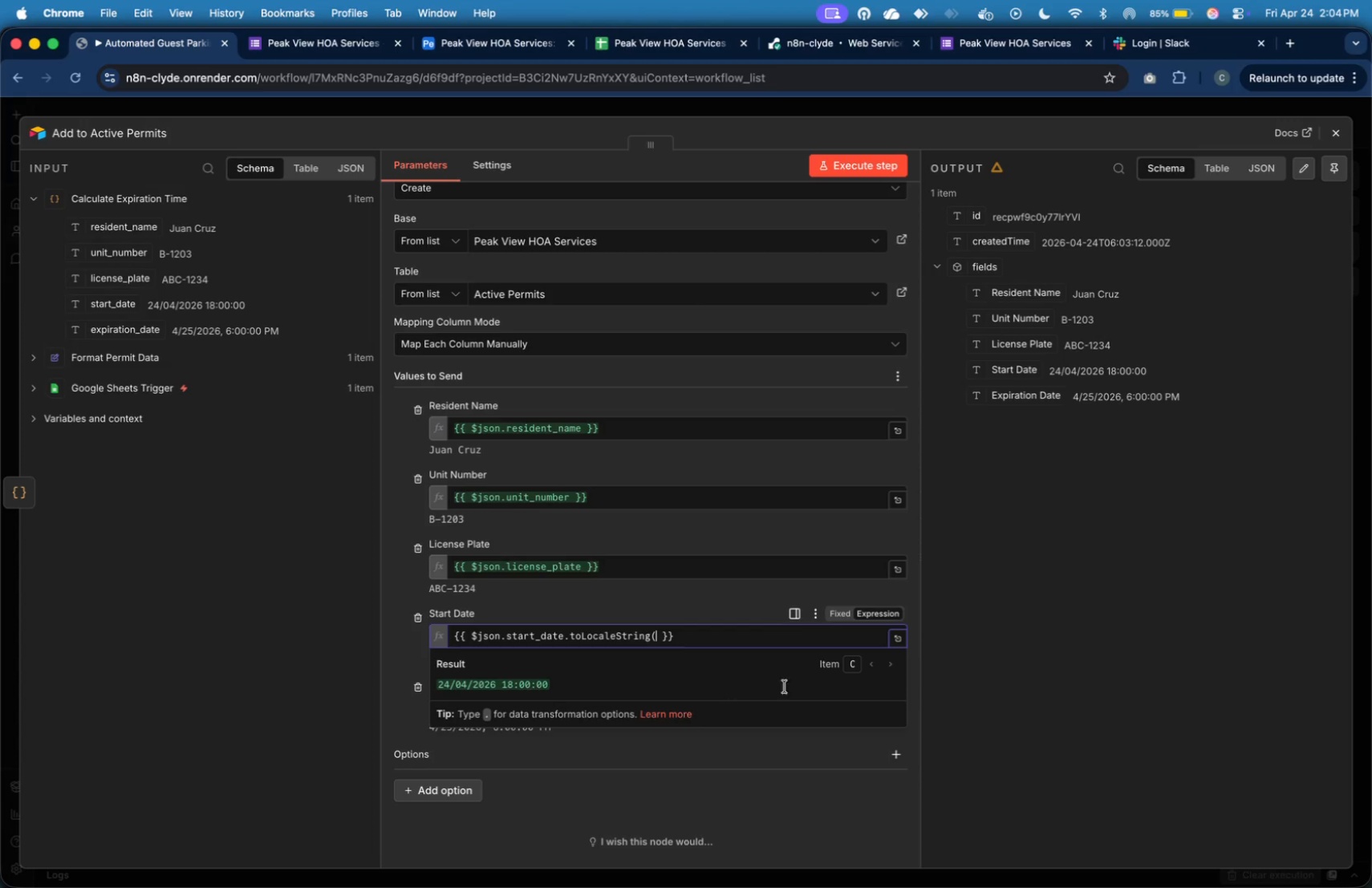 
key(Backspace)
 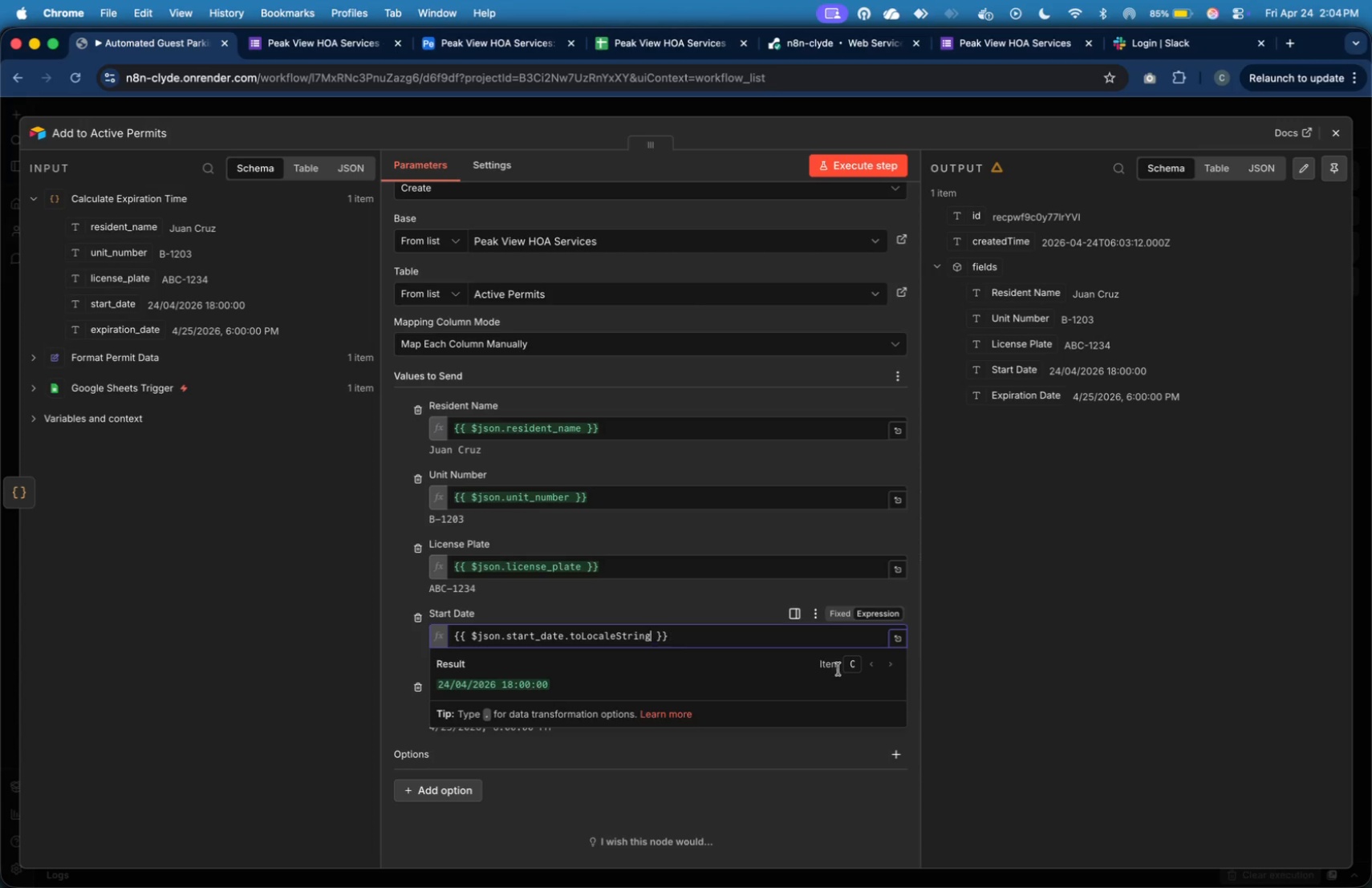 
key(Backspace)
 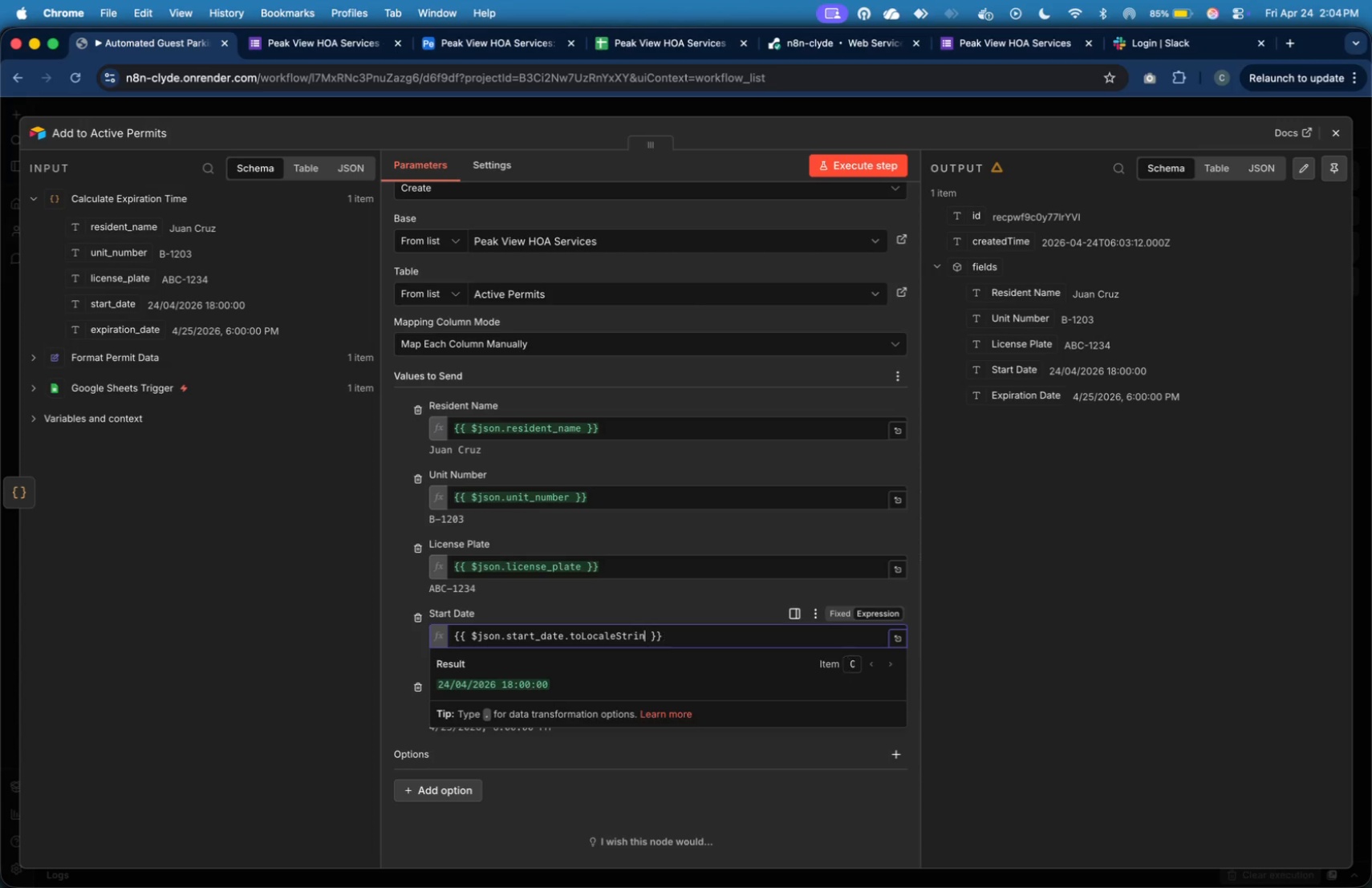 
key(Backspace)
 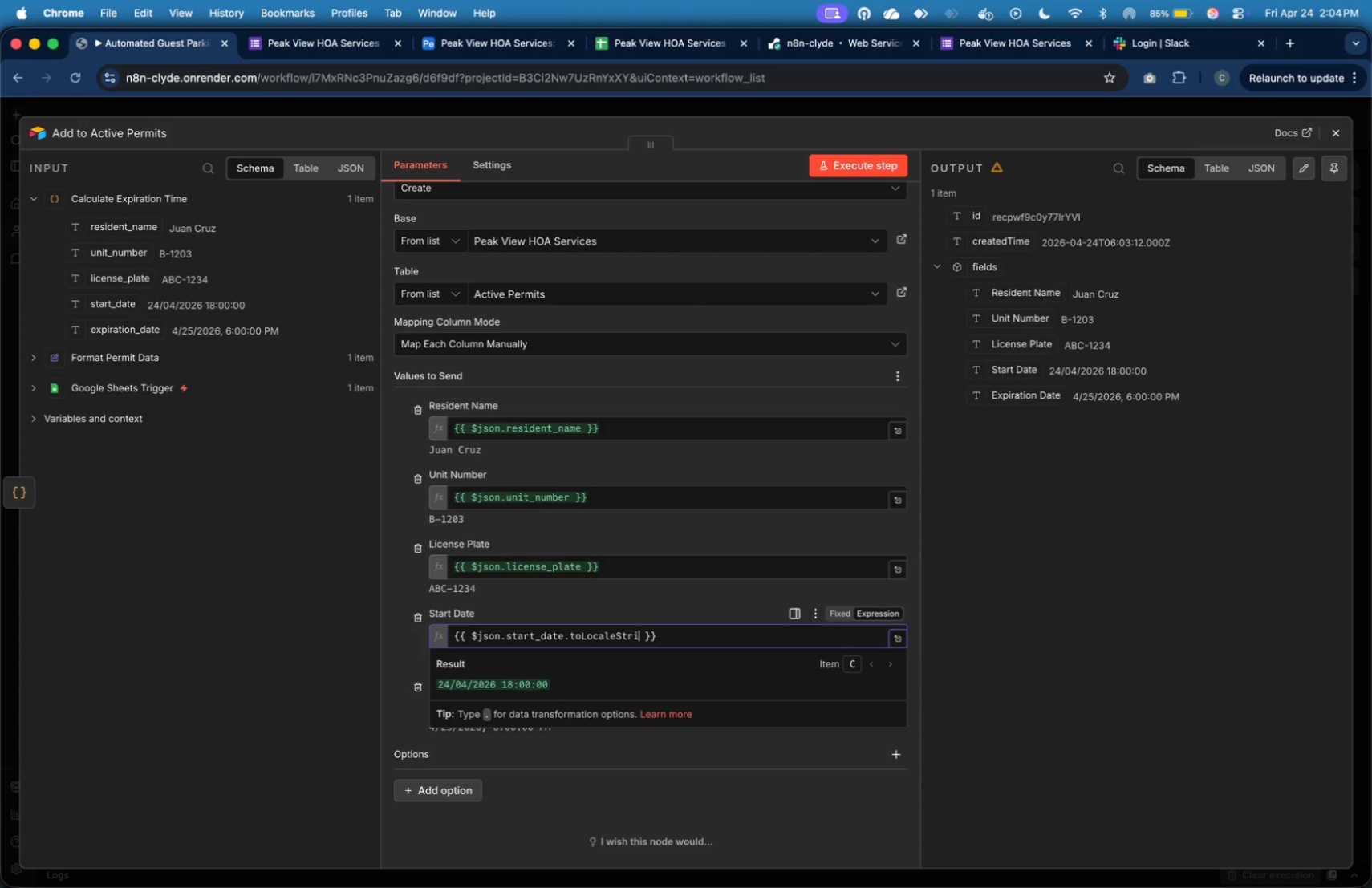 
key(Backspace)
 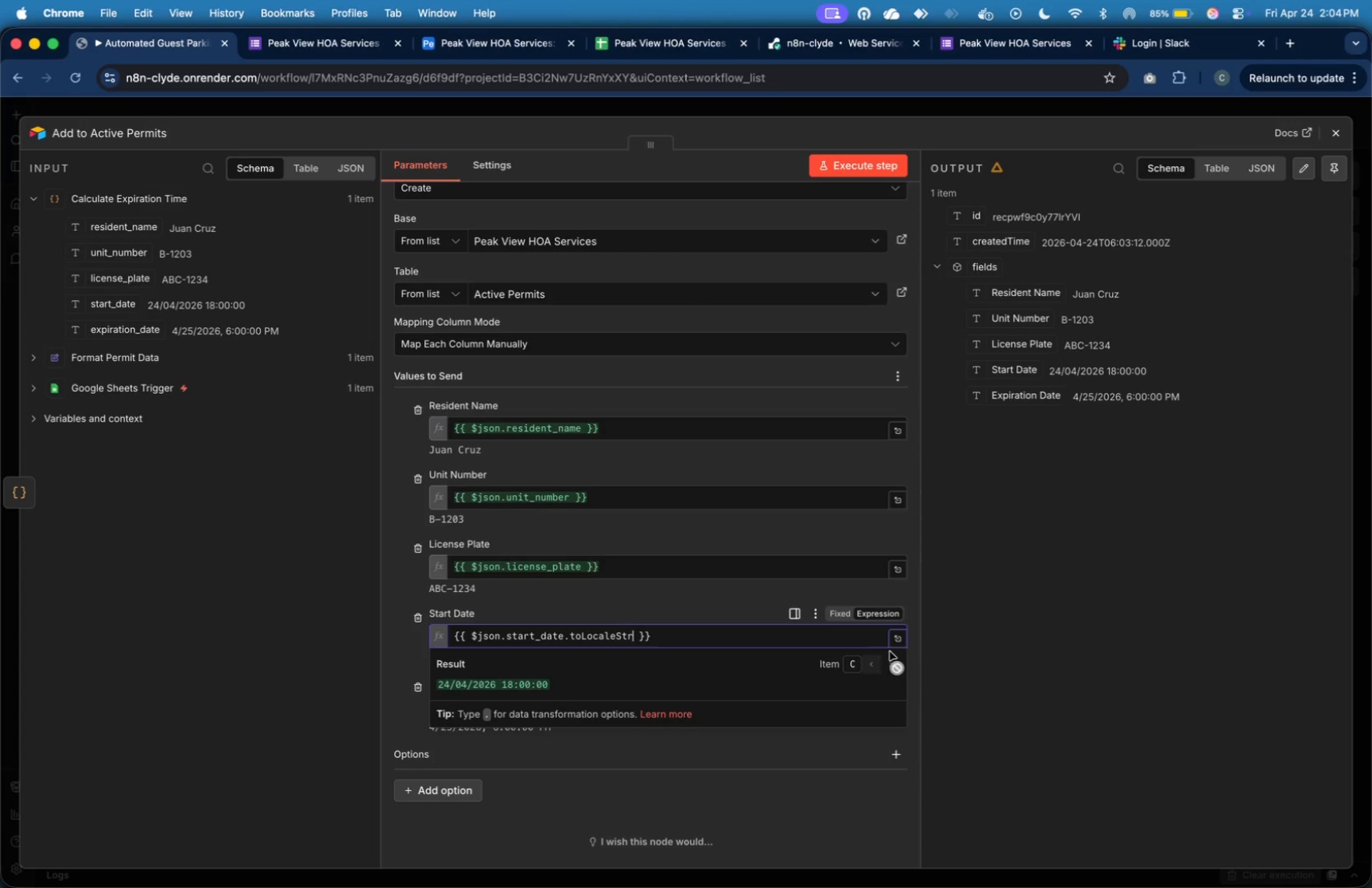 
key(Backspace)
 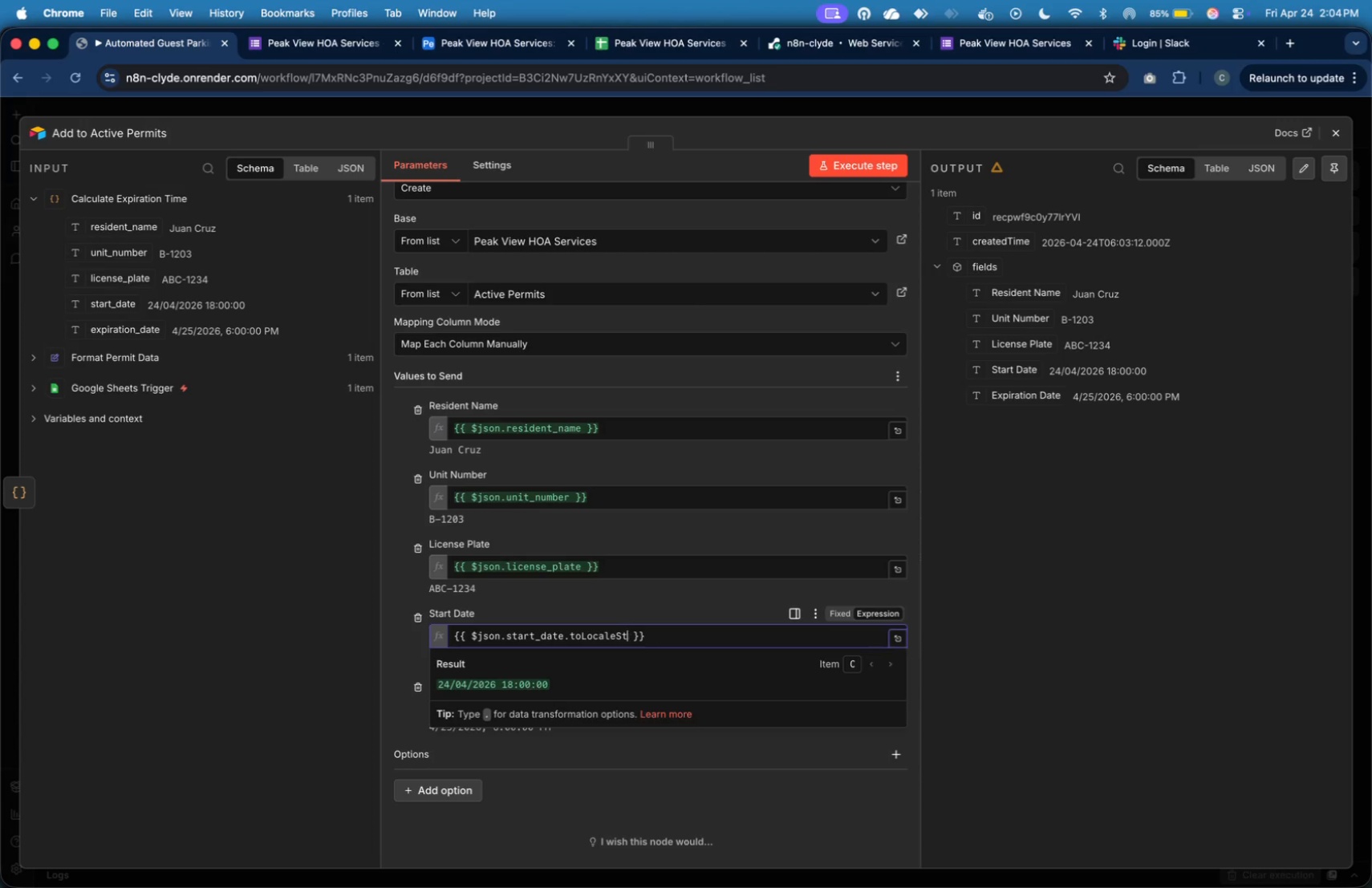 
key(Backspace)
 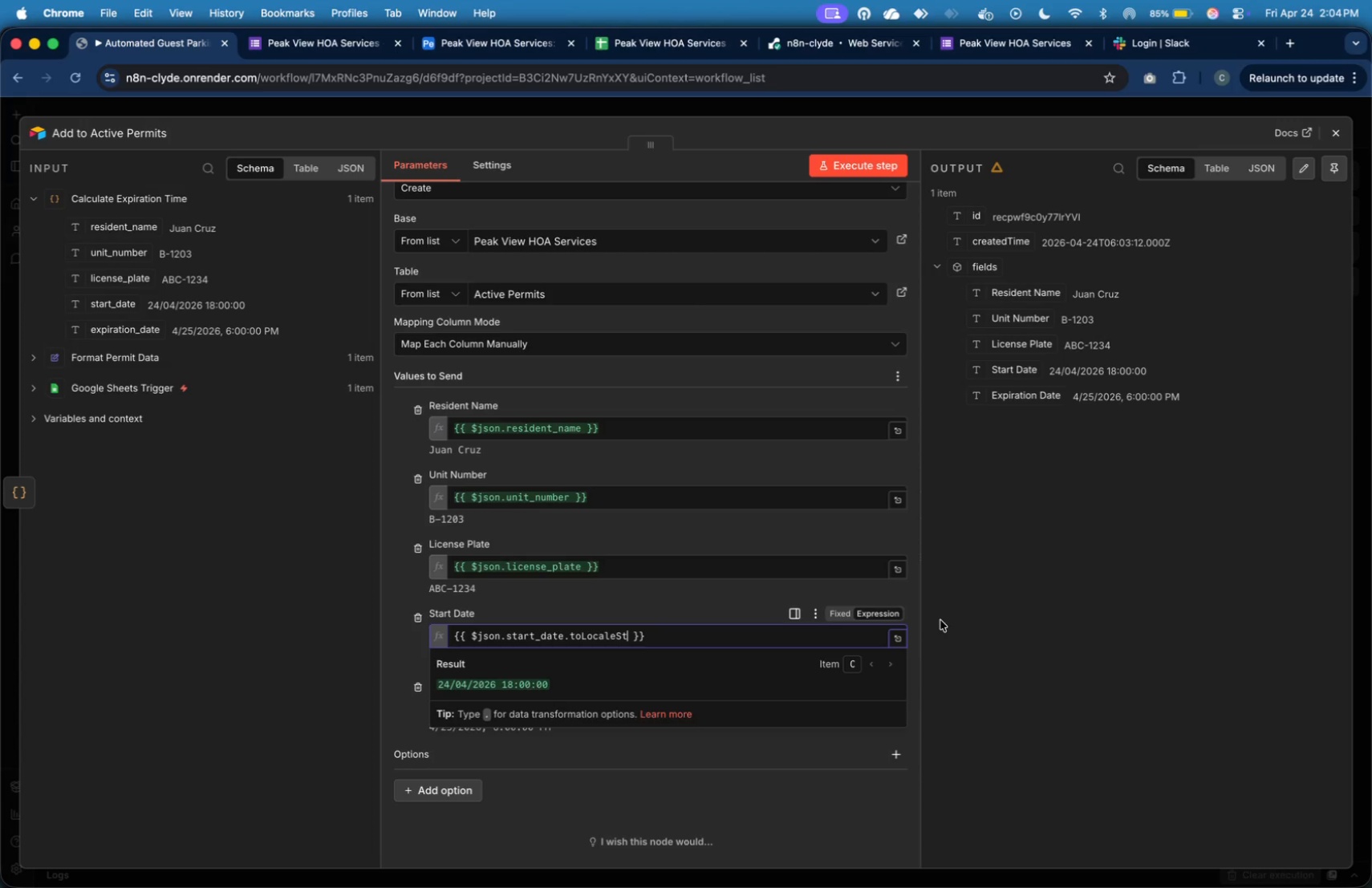 
key(Backspace)
 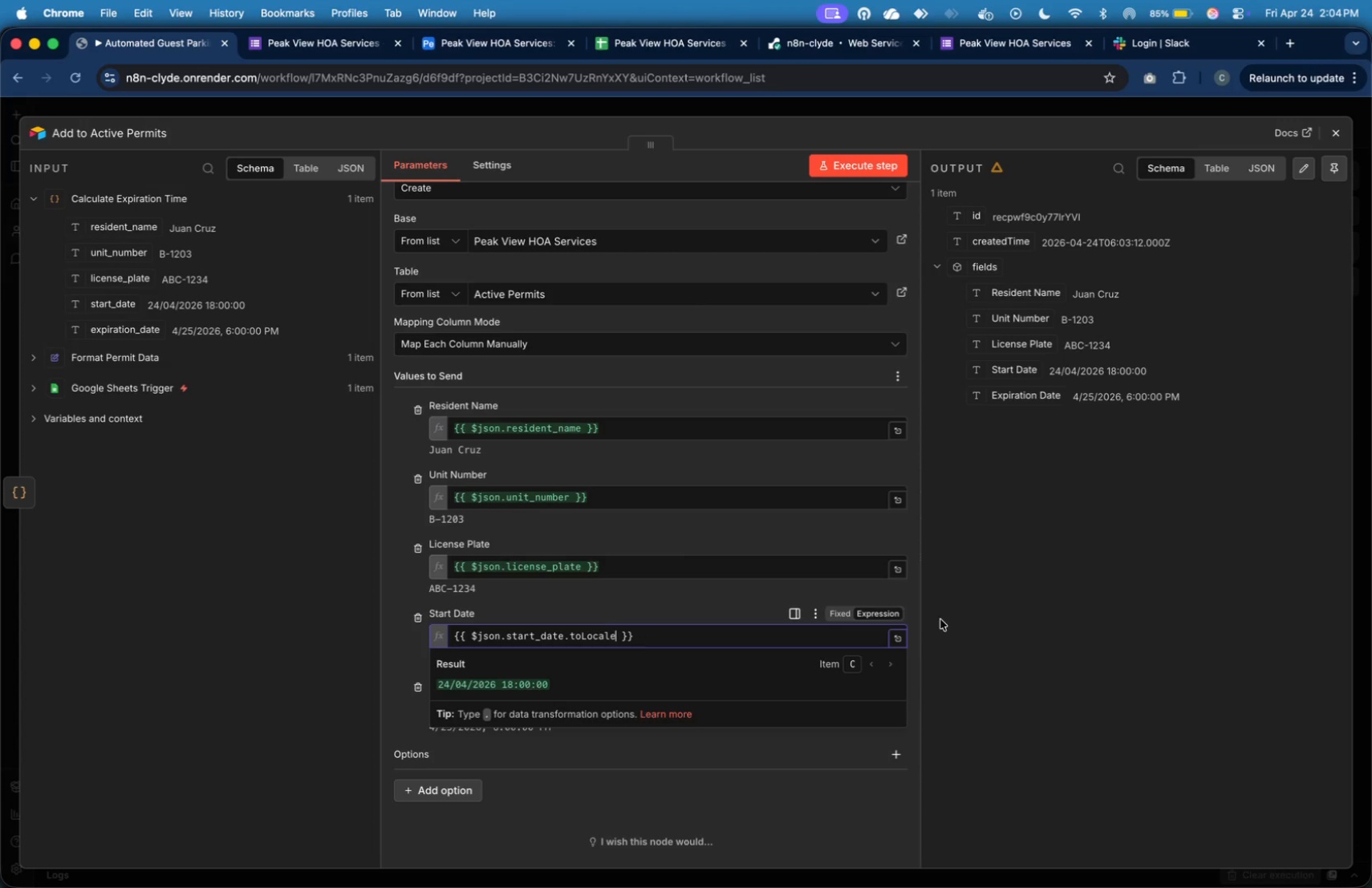 
key(Backspace)
 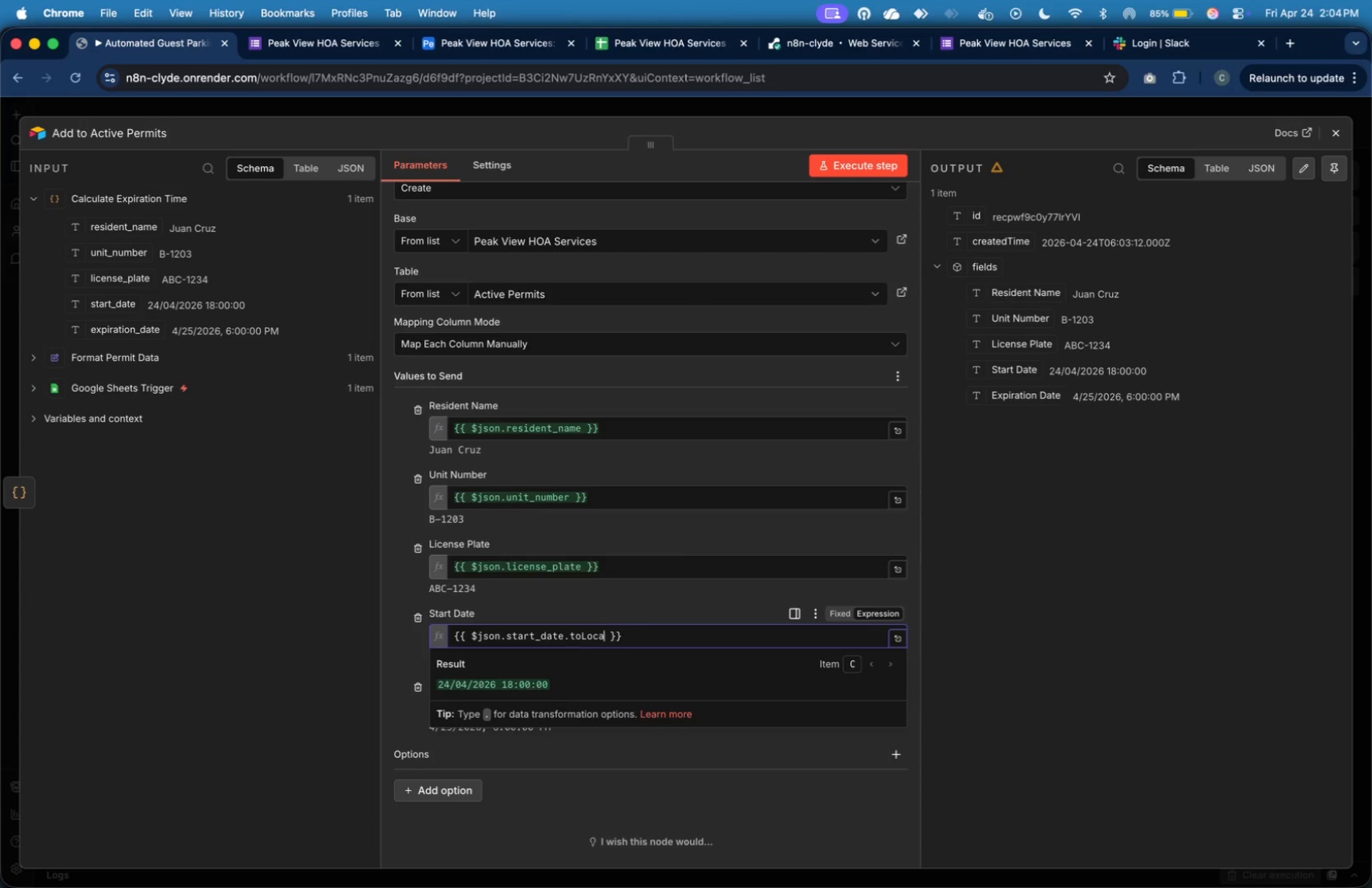 
key(Backspace)
 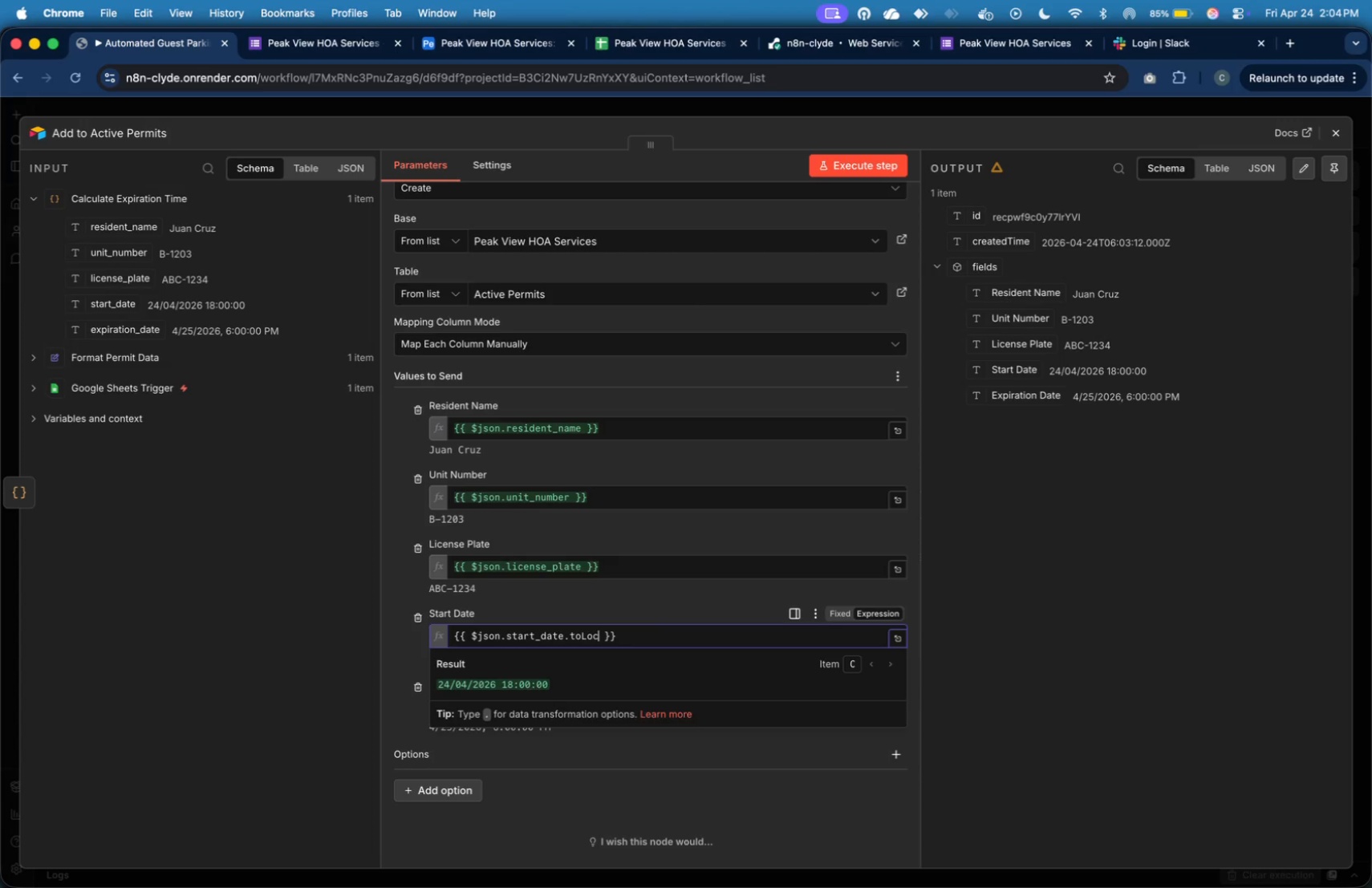 
key(Backspace)
 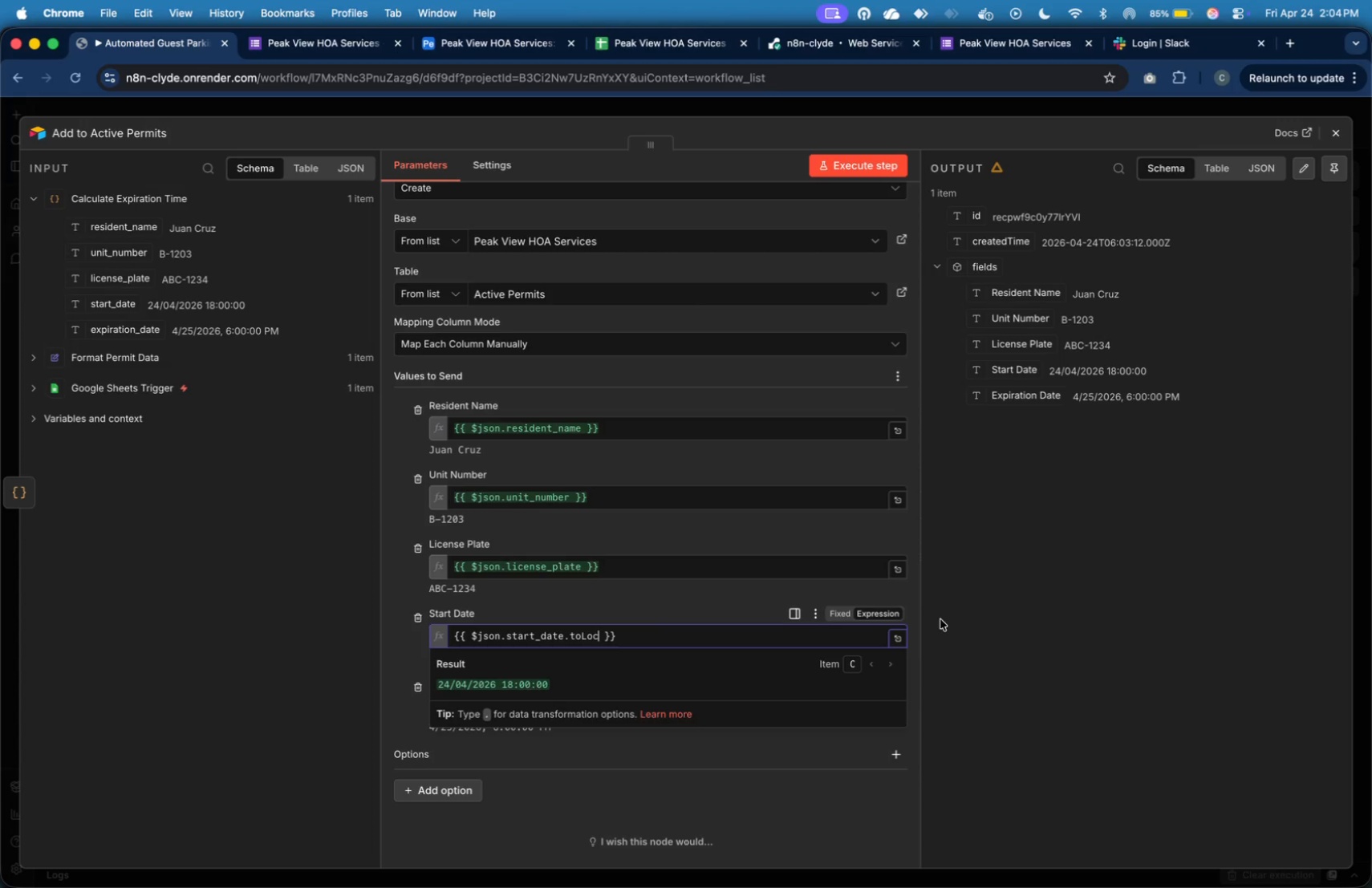 
key(Backspace)
 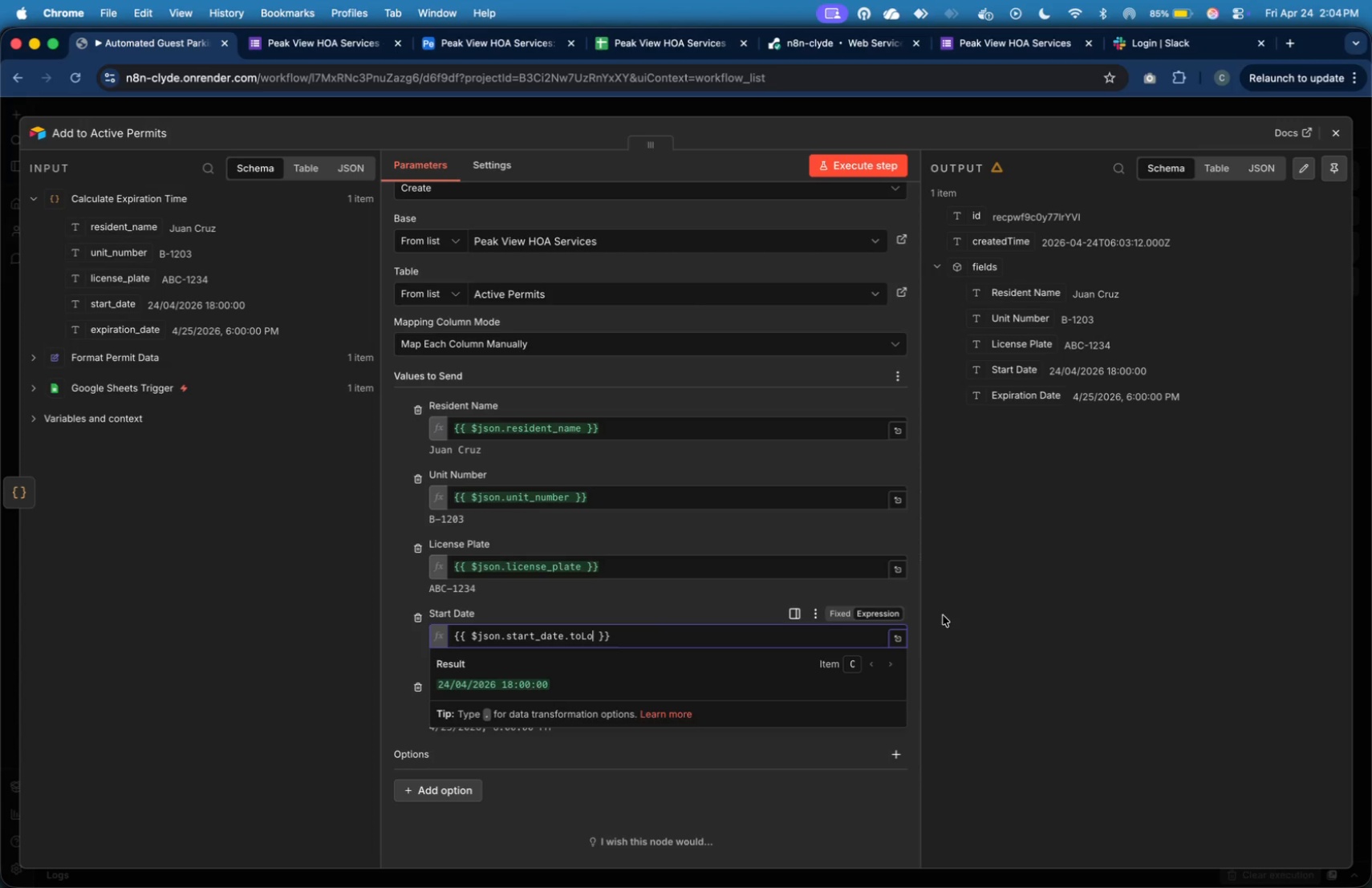 
key(Backspace)
 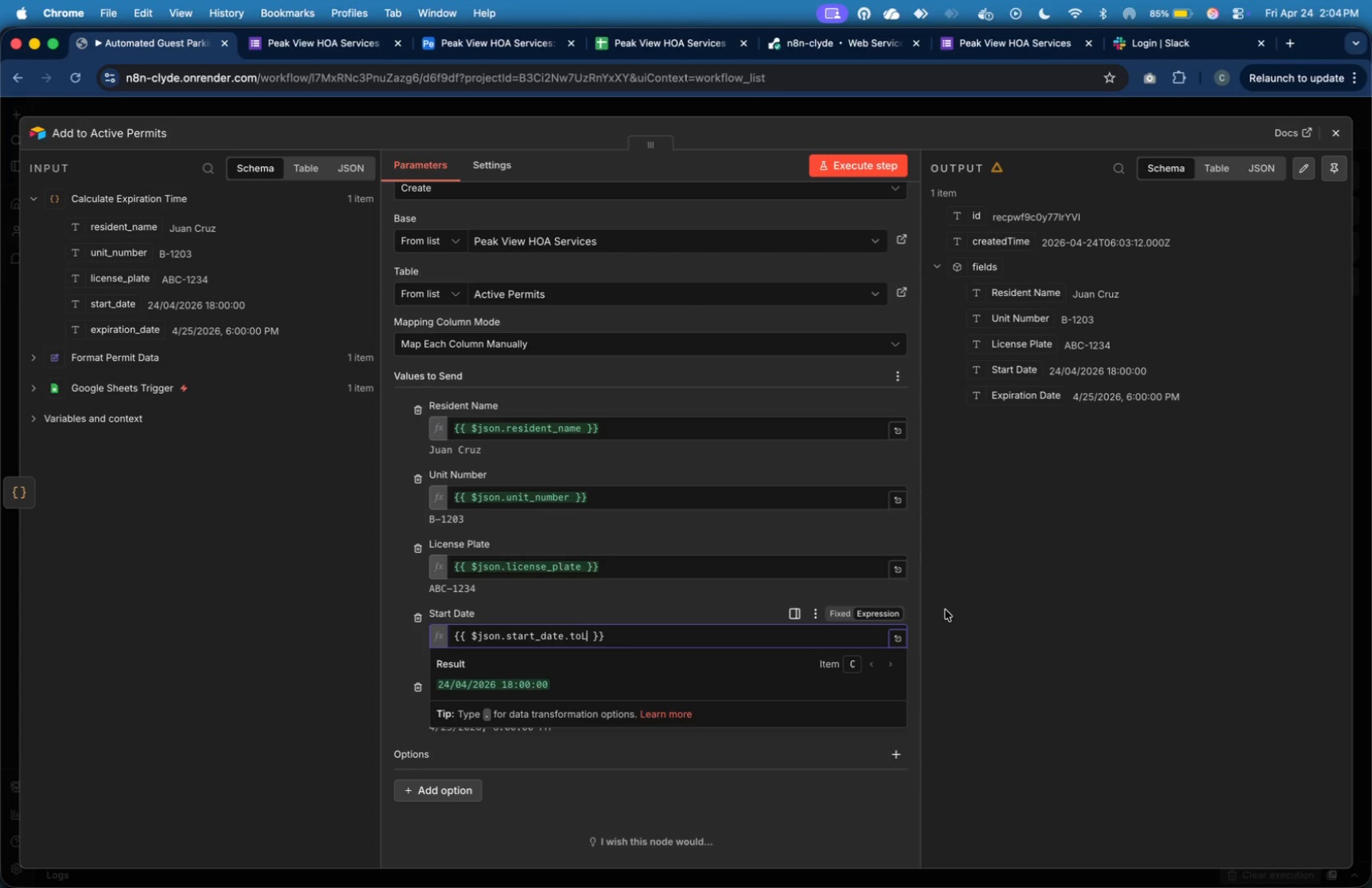 
key(Backspace)
 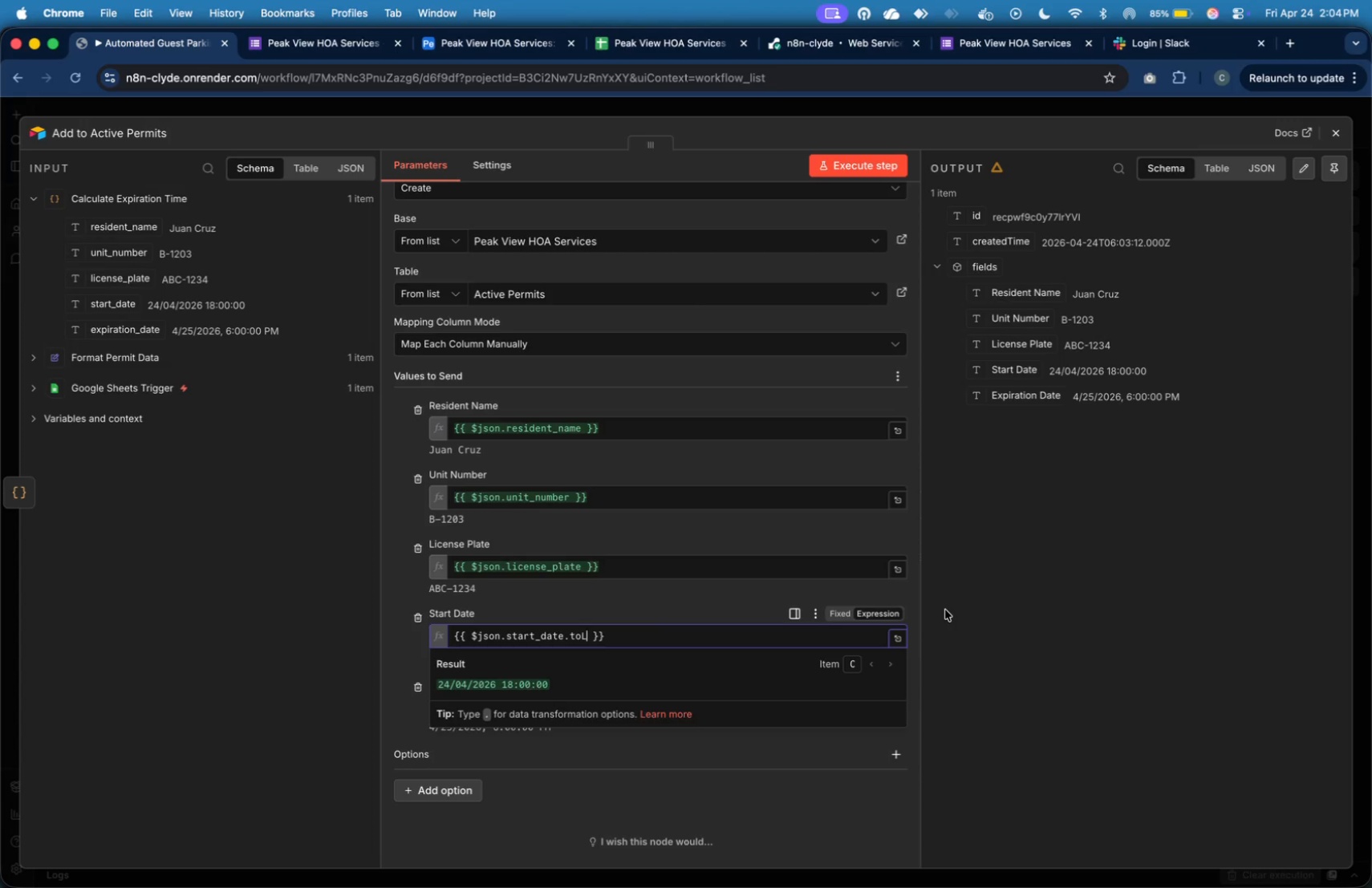 
key(Backspace)
 